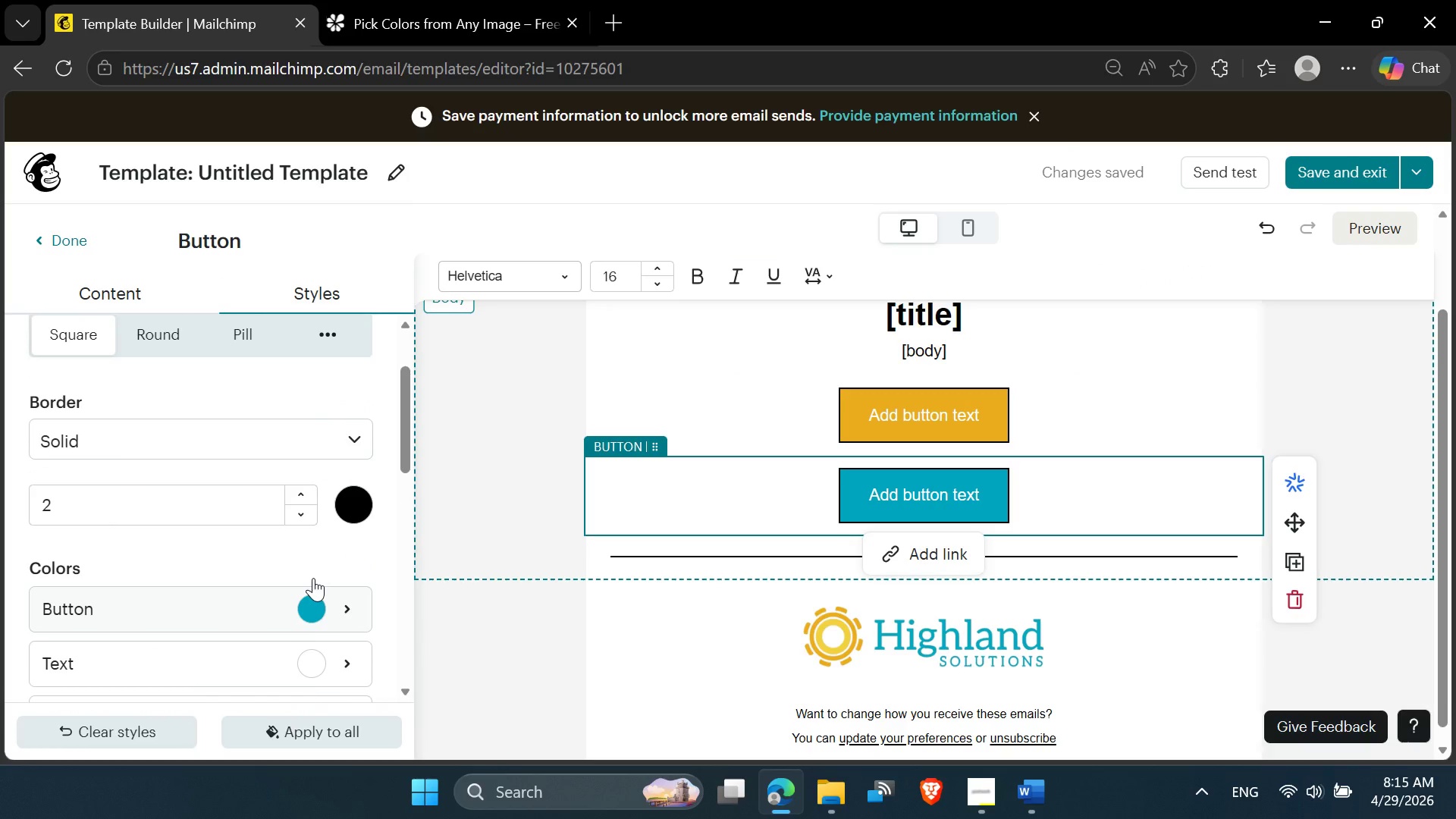 
scroll: coordinate [310, 563], scroll_direction: none, amount: 0.0
 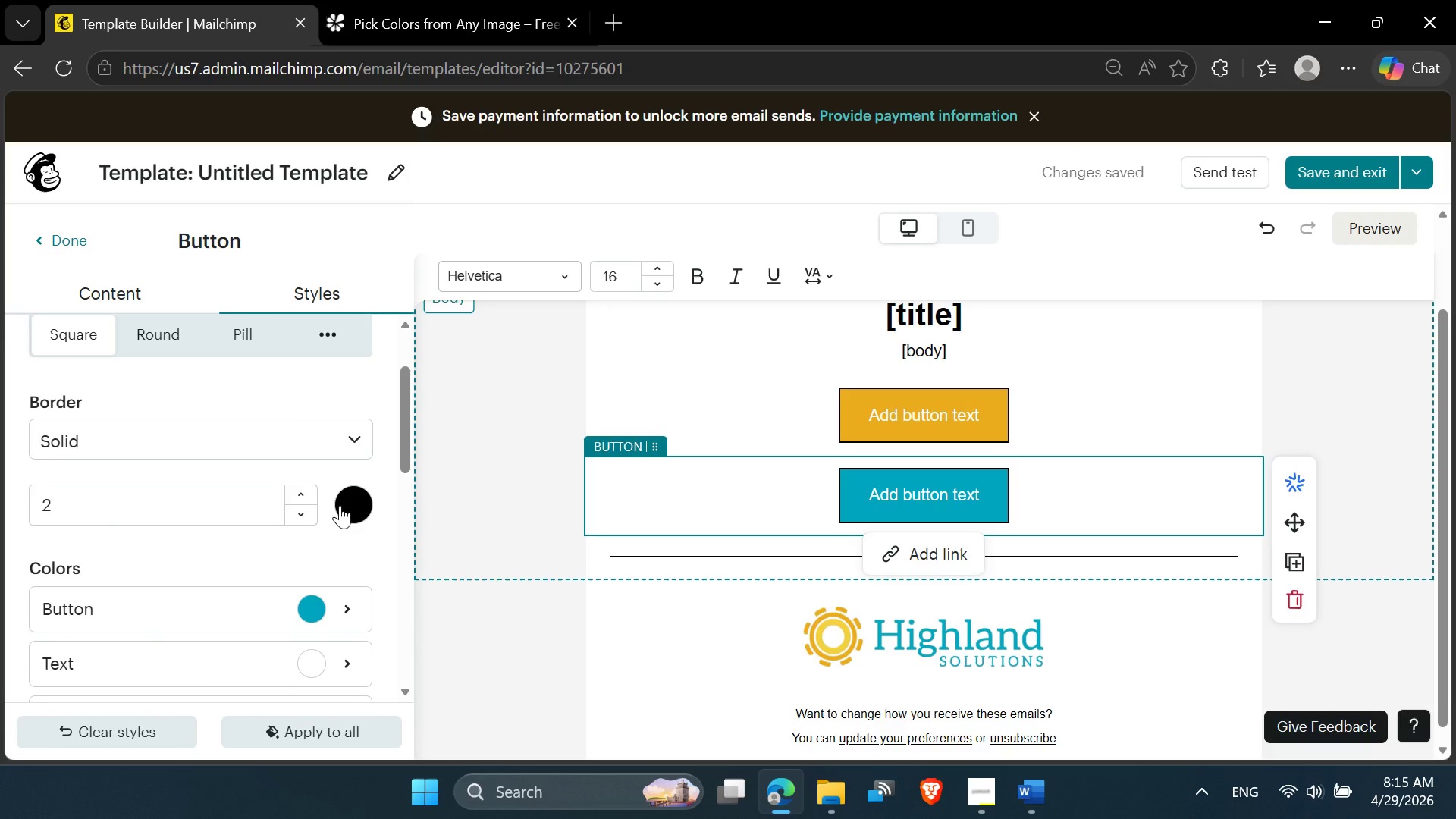 
left_click([344, 507])
 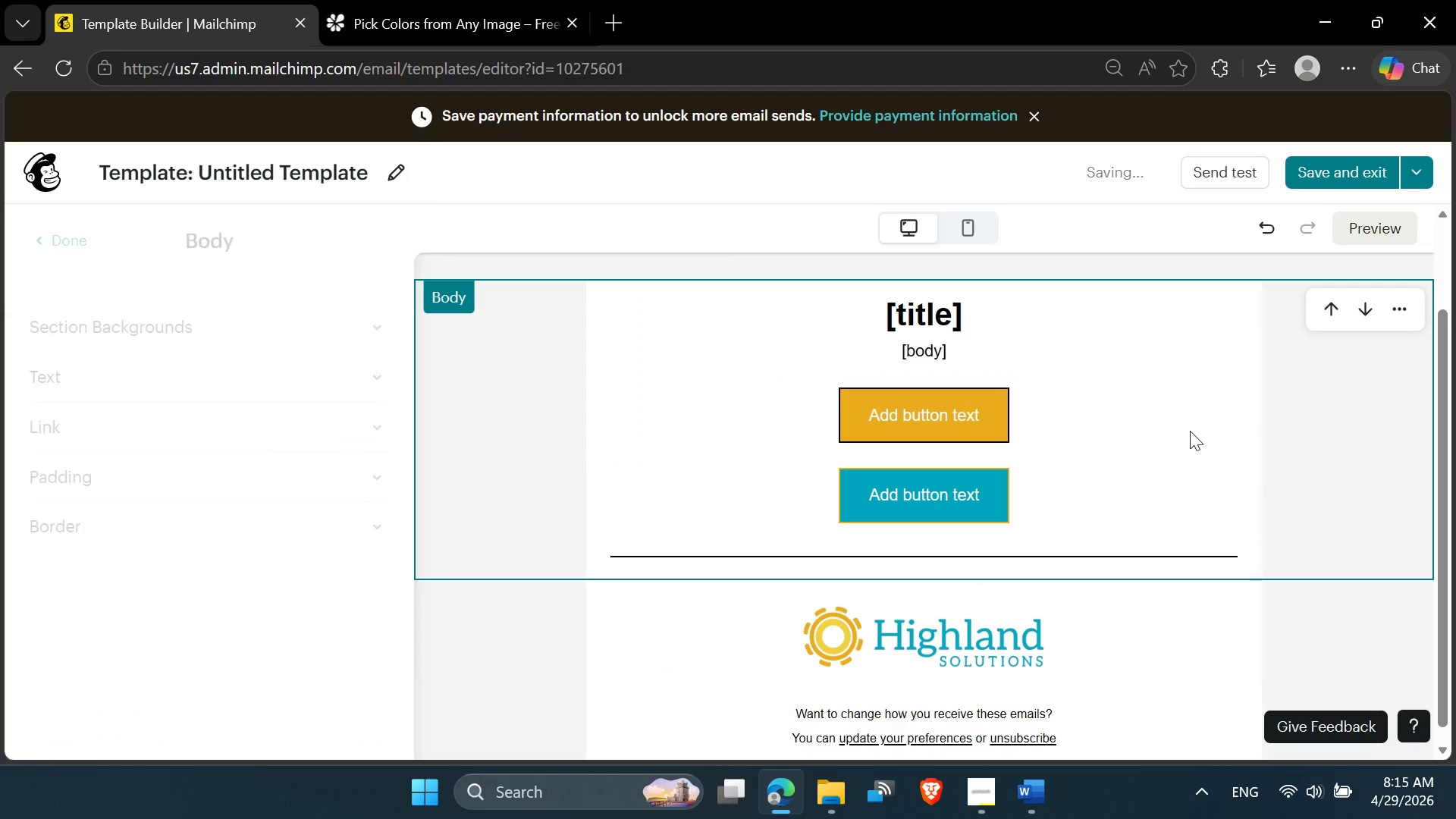 
wait(6.34)
 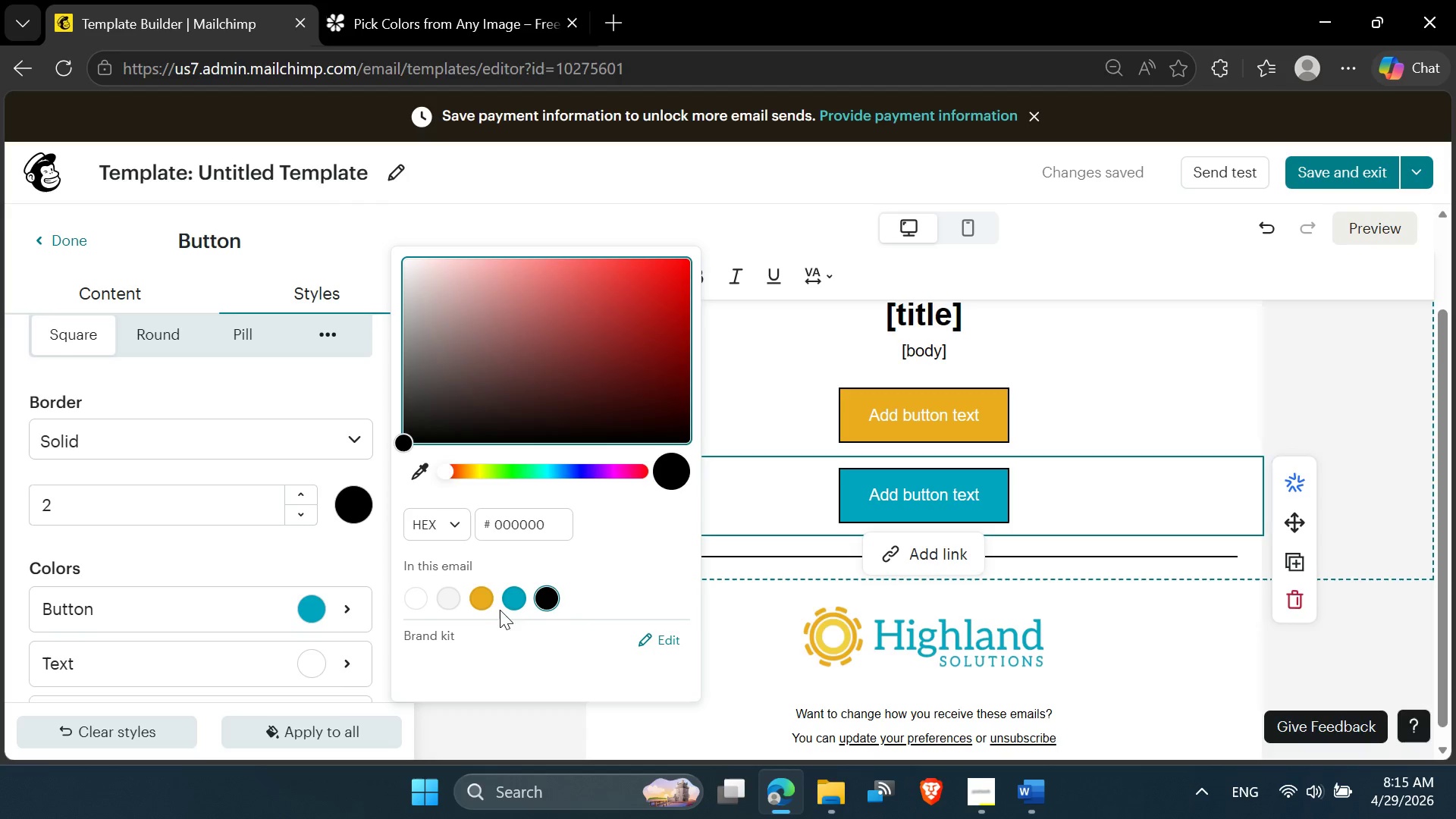 
left_click([911, 481])
 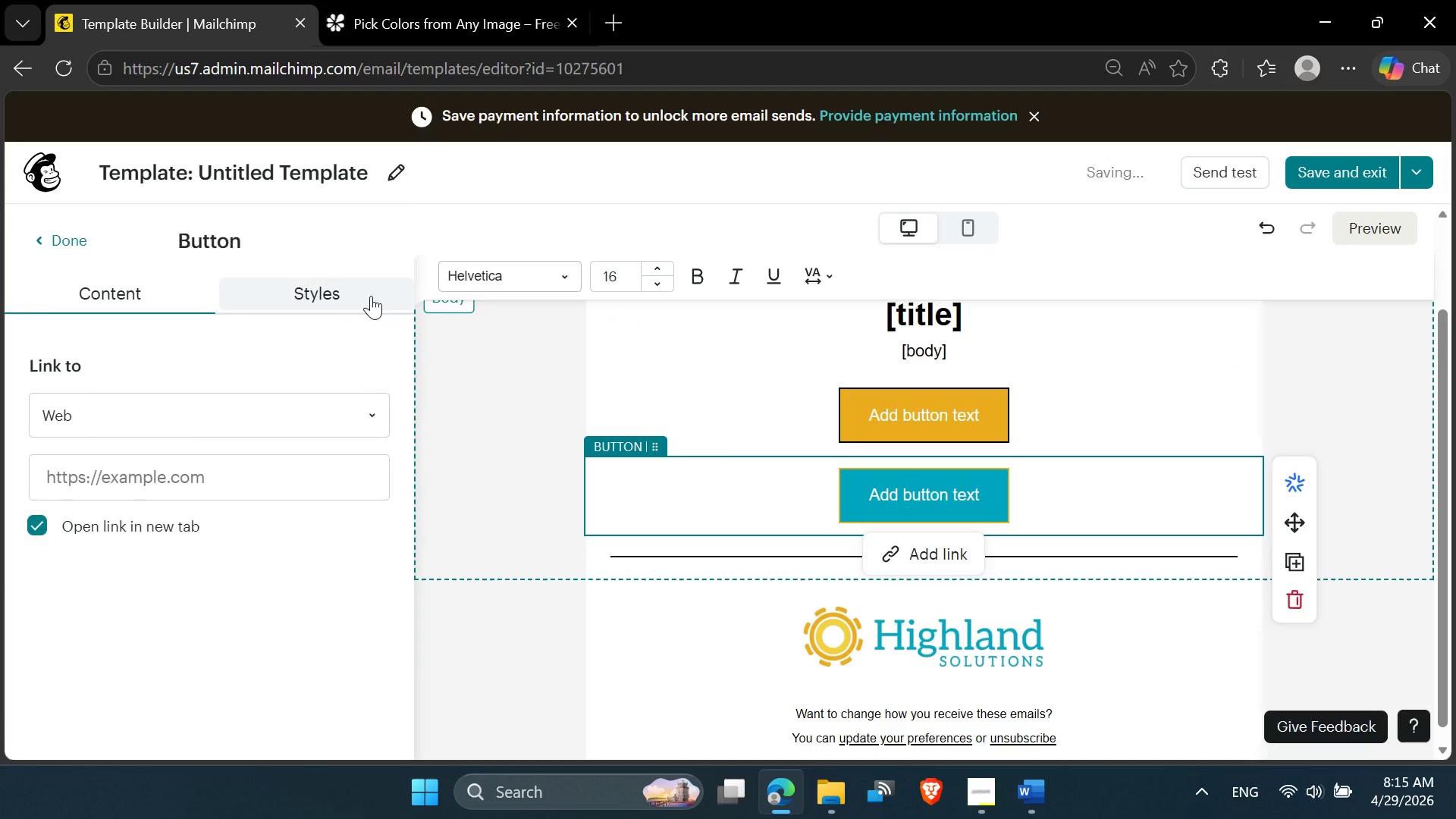 
left_click([320, 284])
 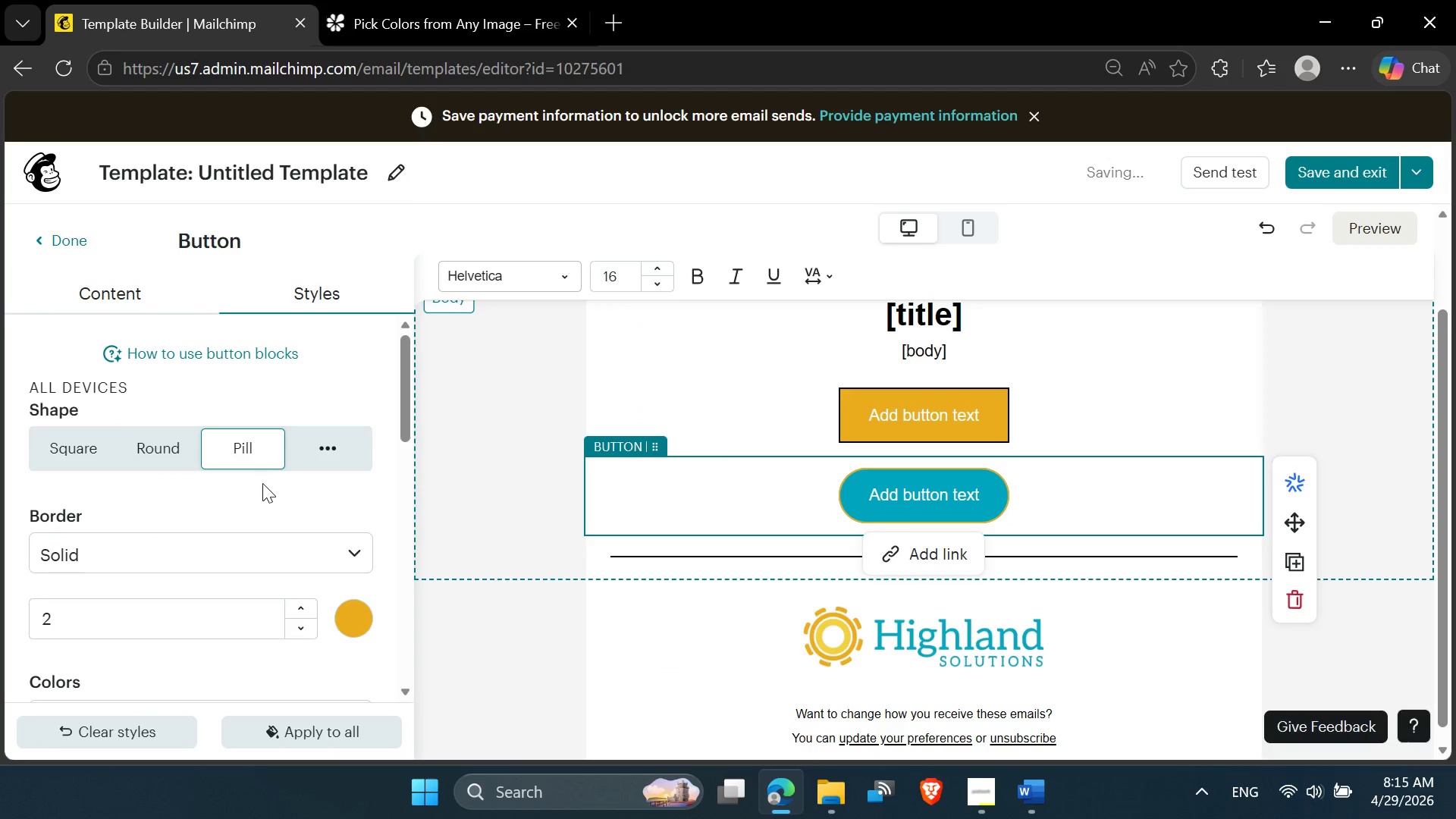 
scroll: coordinate [282, 507], scroll_direction: down, amount: 10.0
 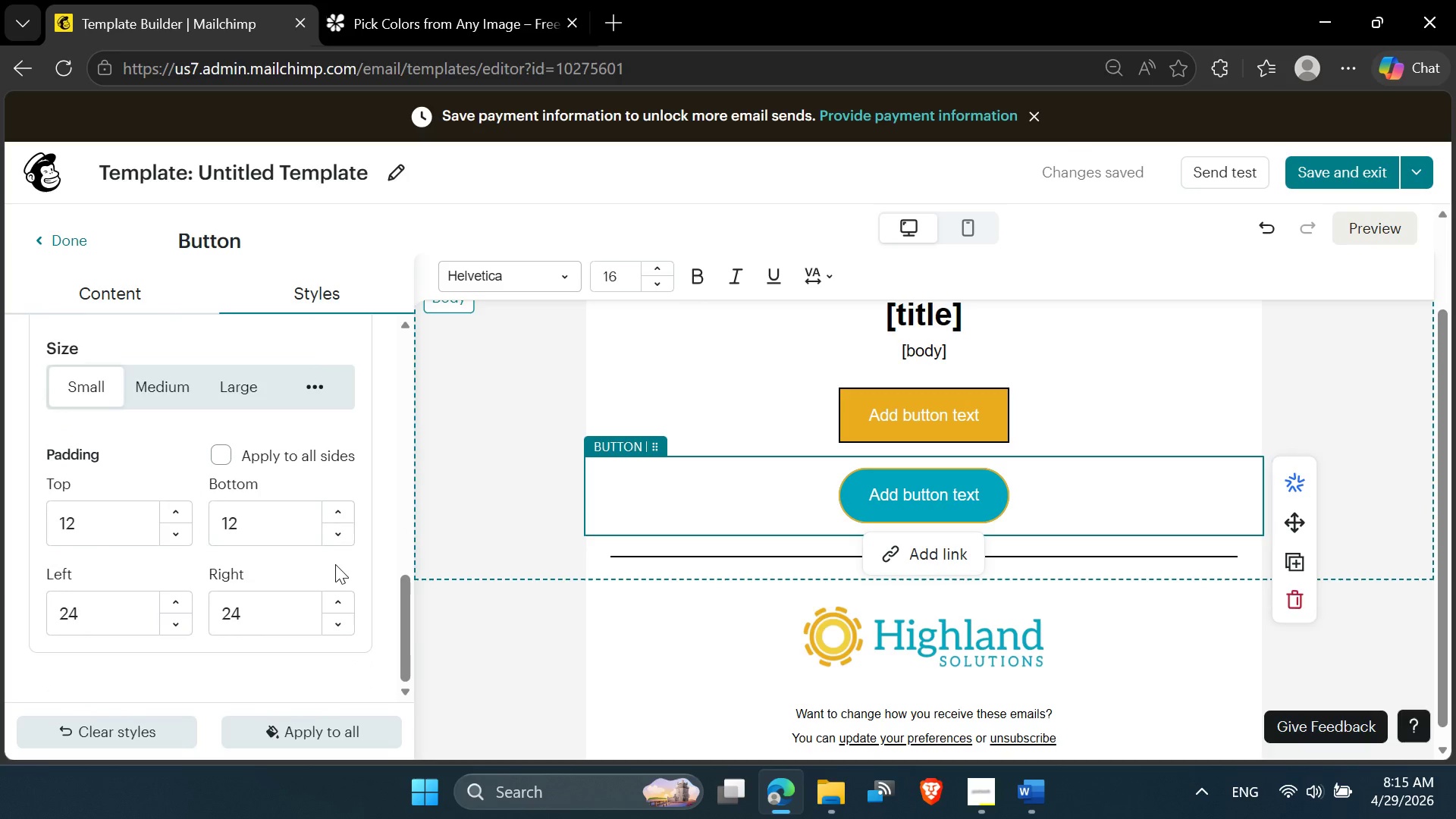 
scroll: coordinate [335, 563], scroll_direction: up, amount: 2.0
 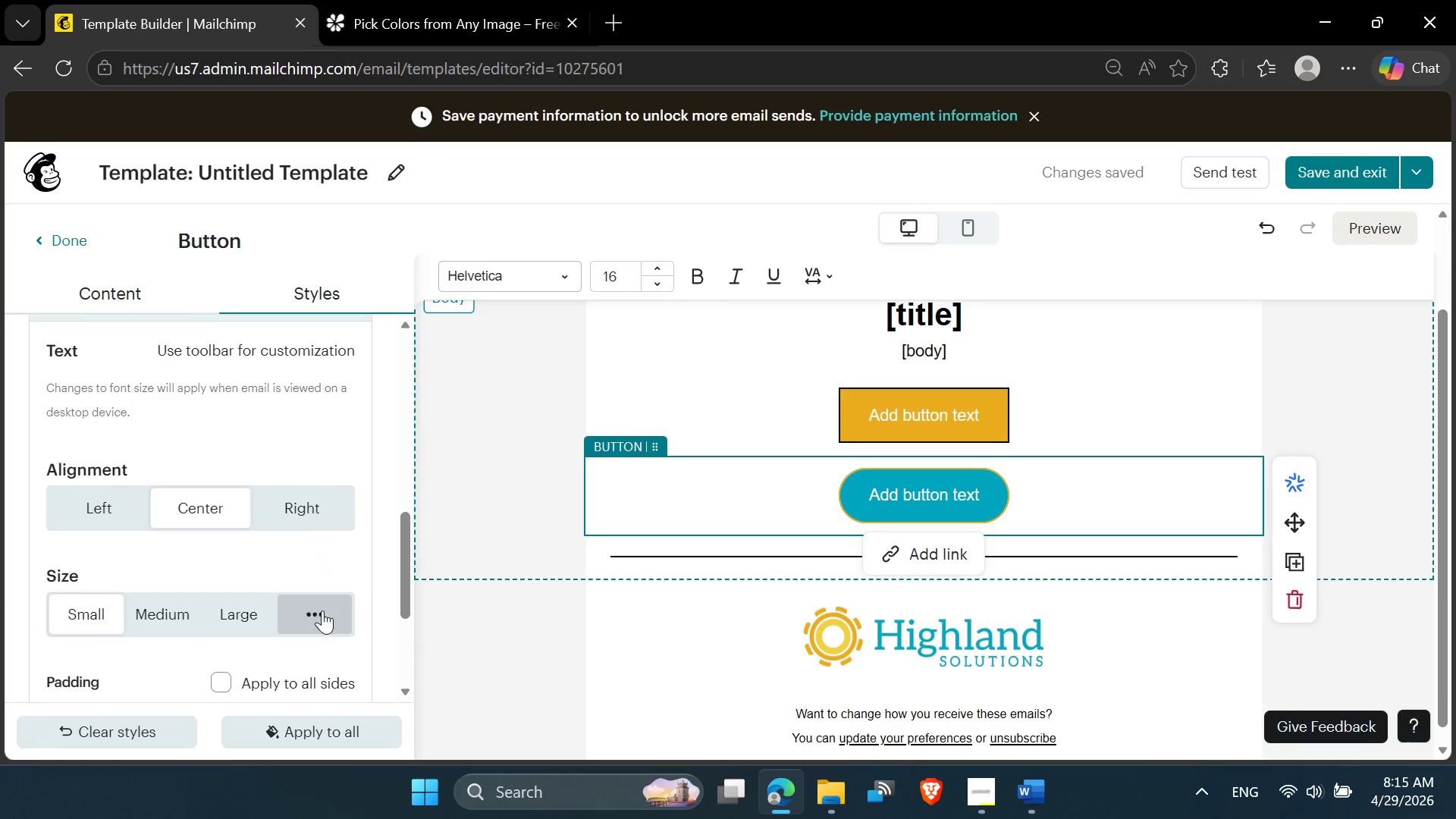 
left_click([324, 611])
 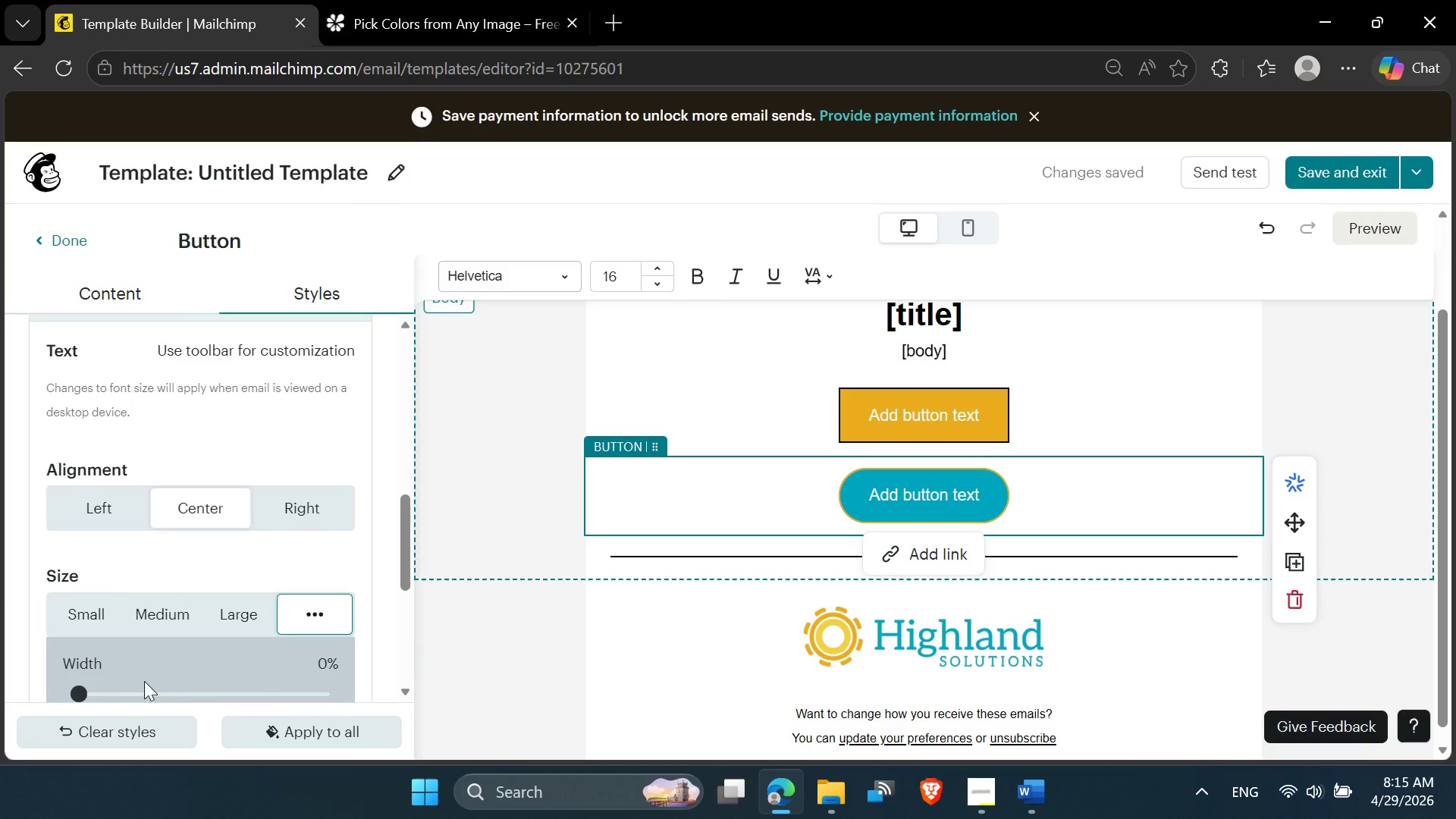 
scroll: coordinate [189, 623], scroll_direction: down, amount: 2.0
 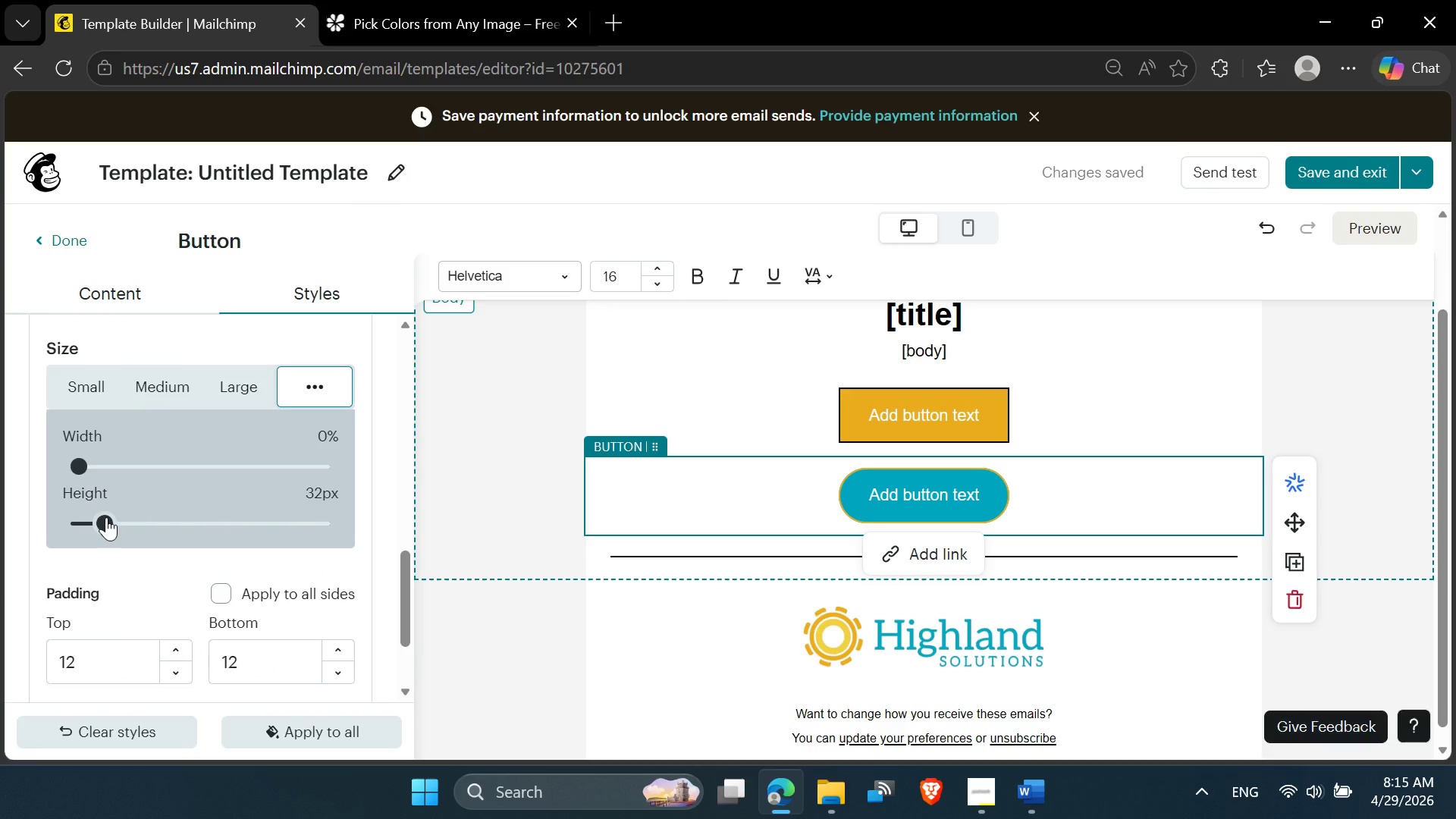 
left_click_drag(start_coordinate=[106, 517], to_coordinate=[0, 517])
 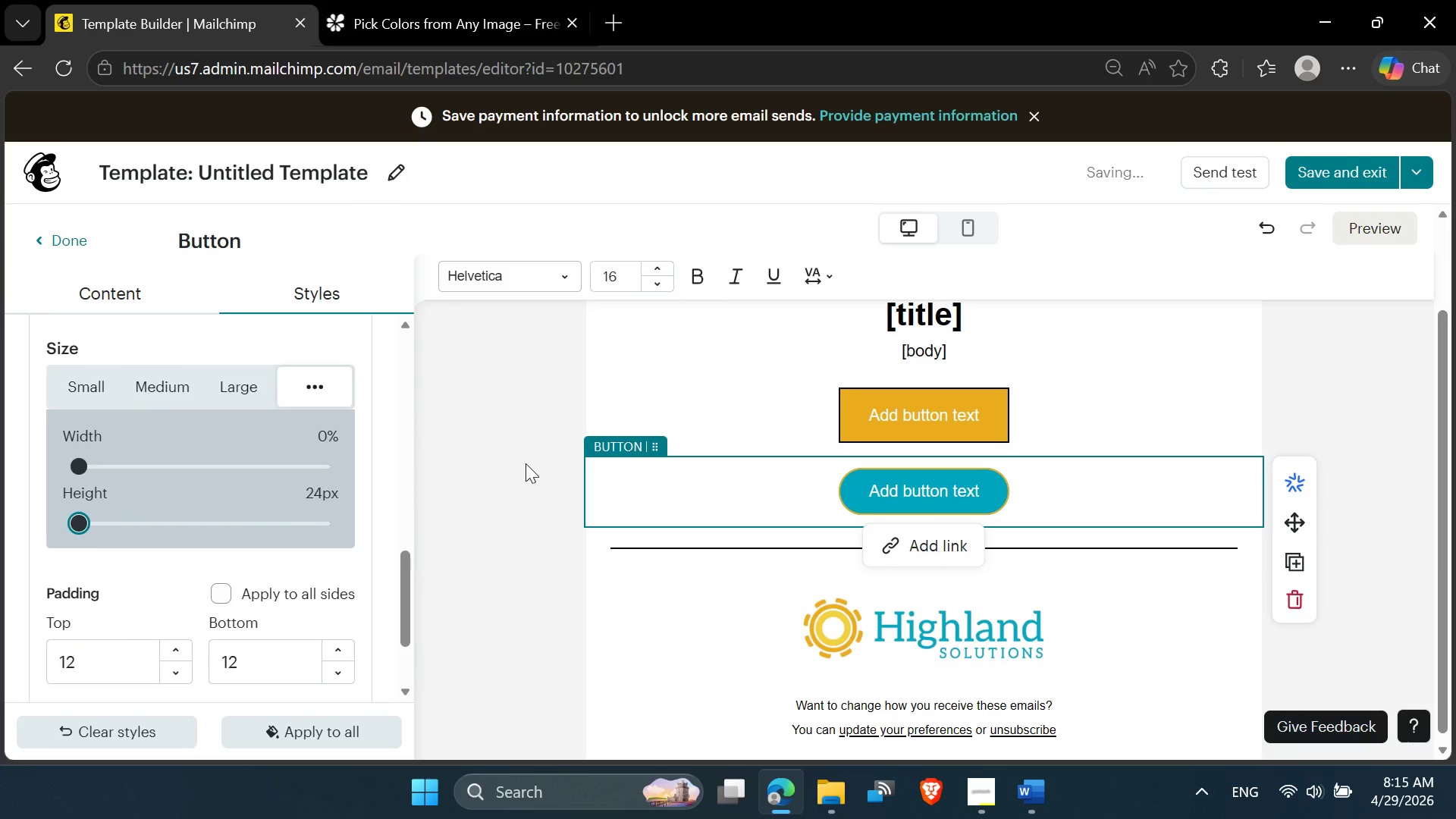 
left_click([523, 462])
 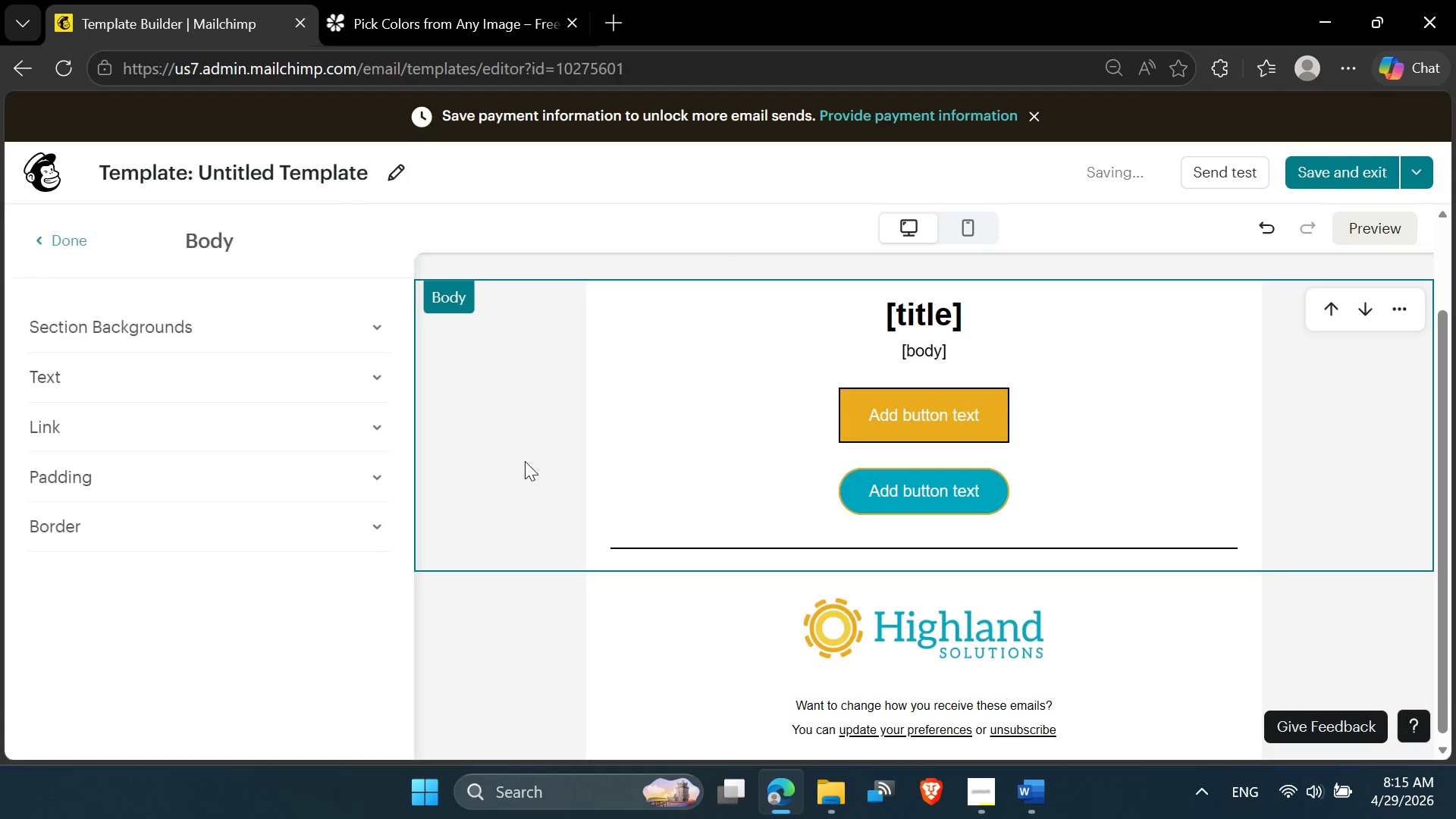 
scroll: coordinate [525, 461], scroll_direction: up, amount: 2.0
 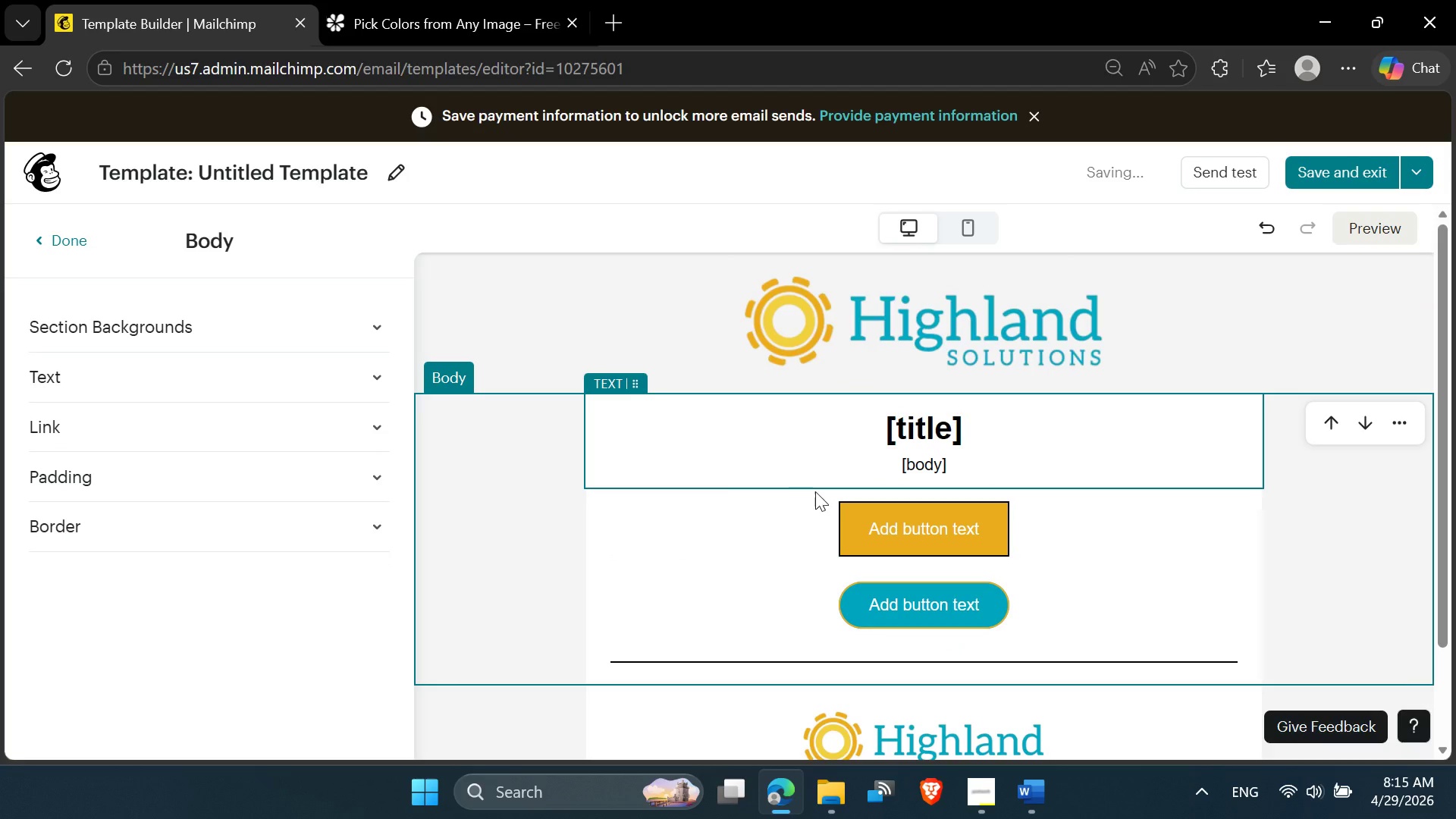 
left_click([866, 516])
 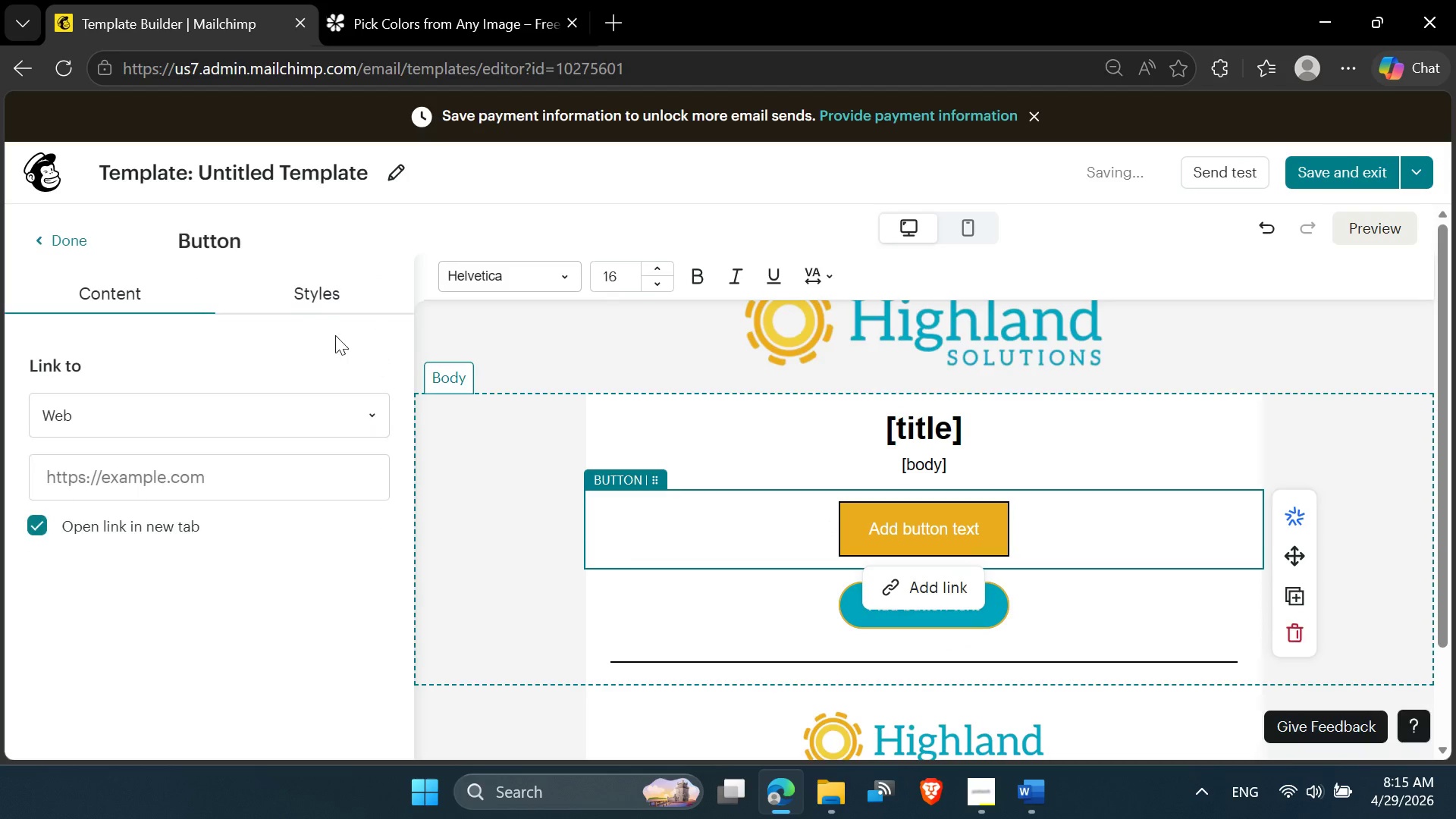 
left_click([314, 304])
 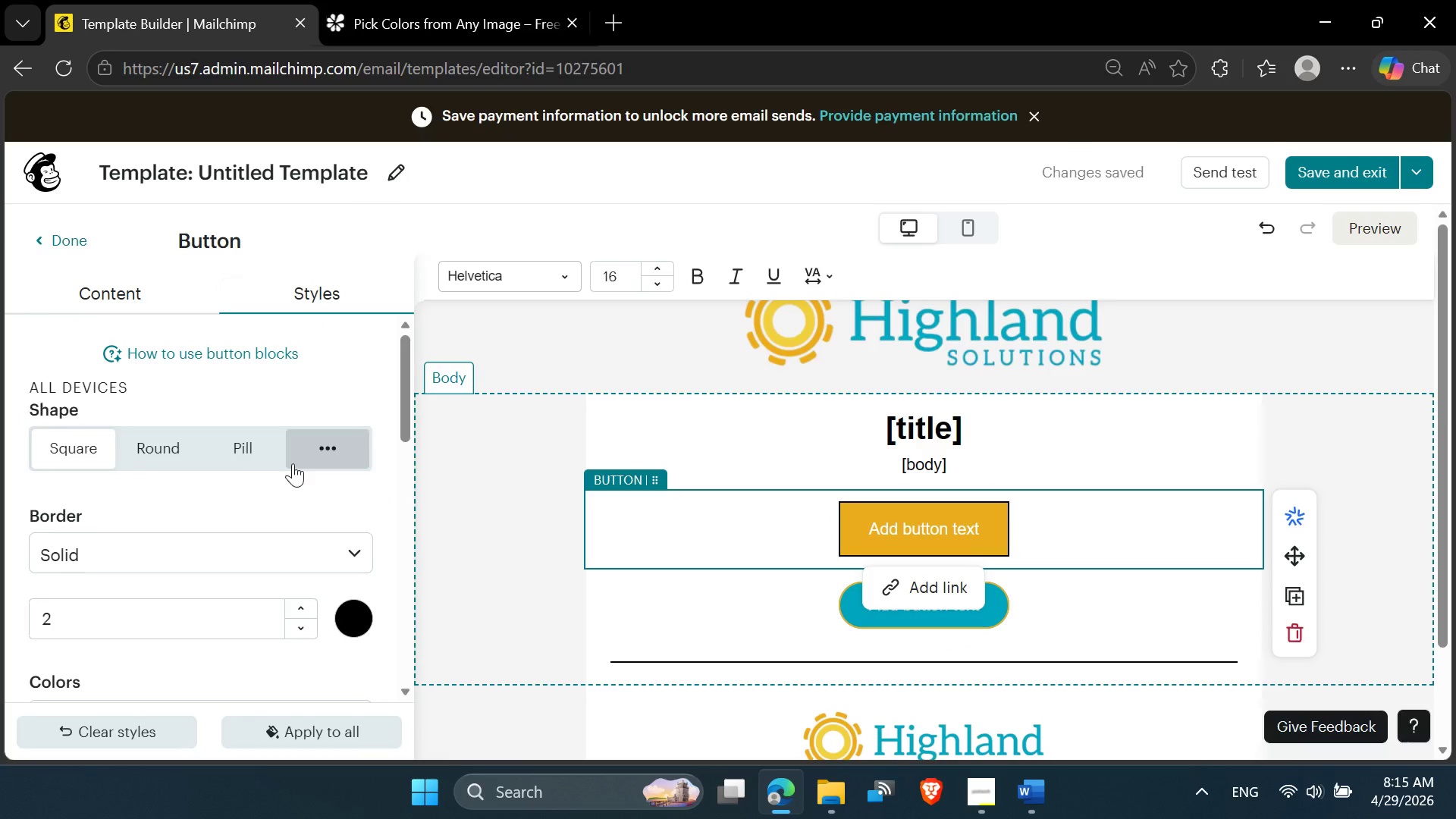 
scroll: coordinate [298, 484], scroll_direction: down, amount: 2.0
 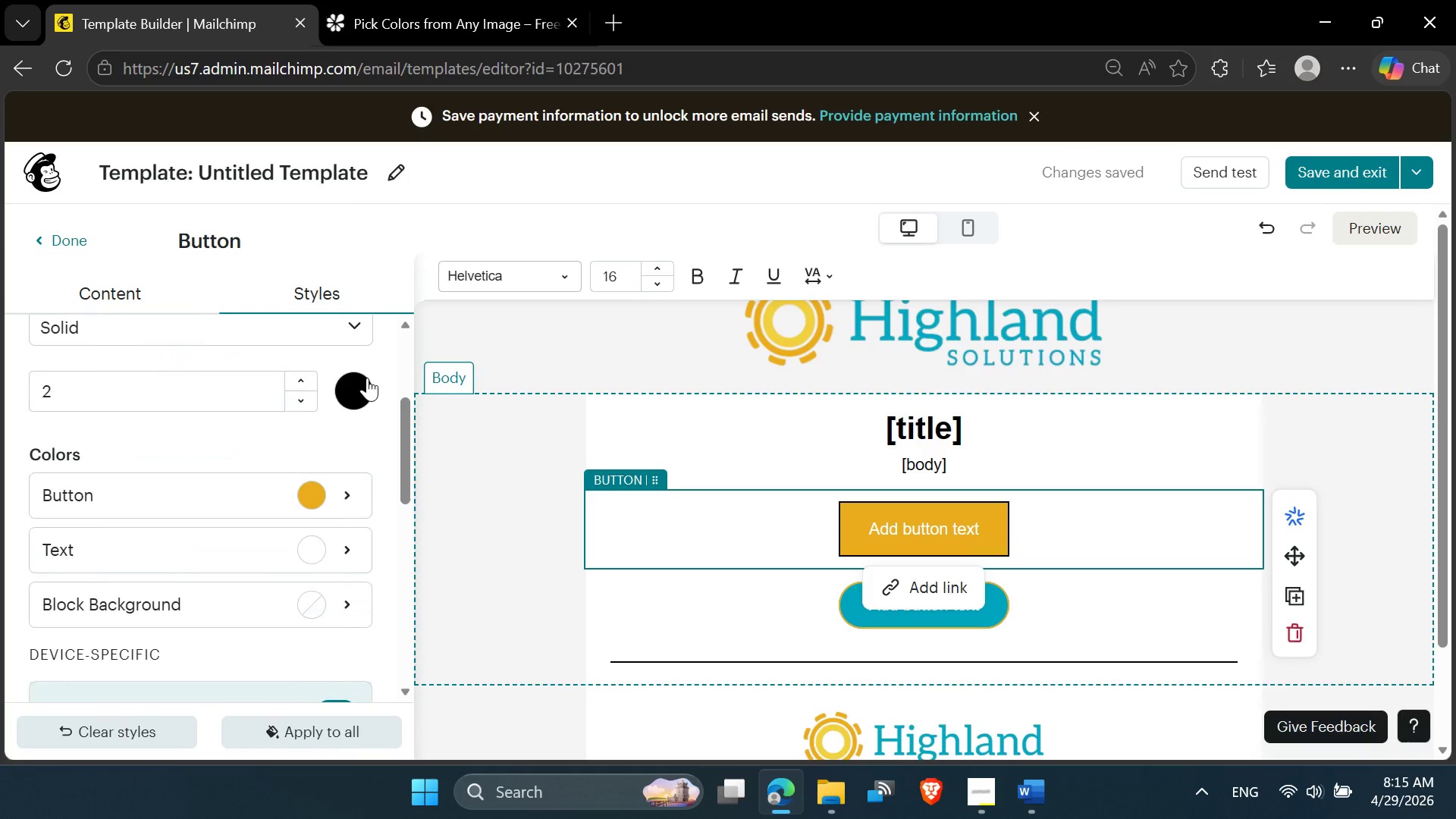 
left_click([366, 377])
 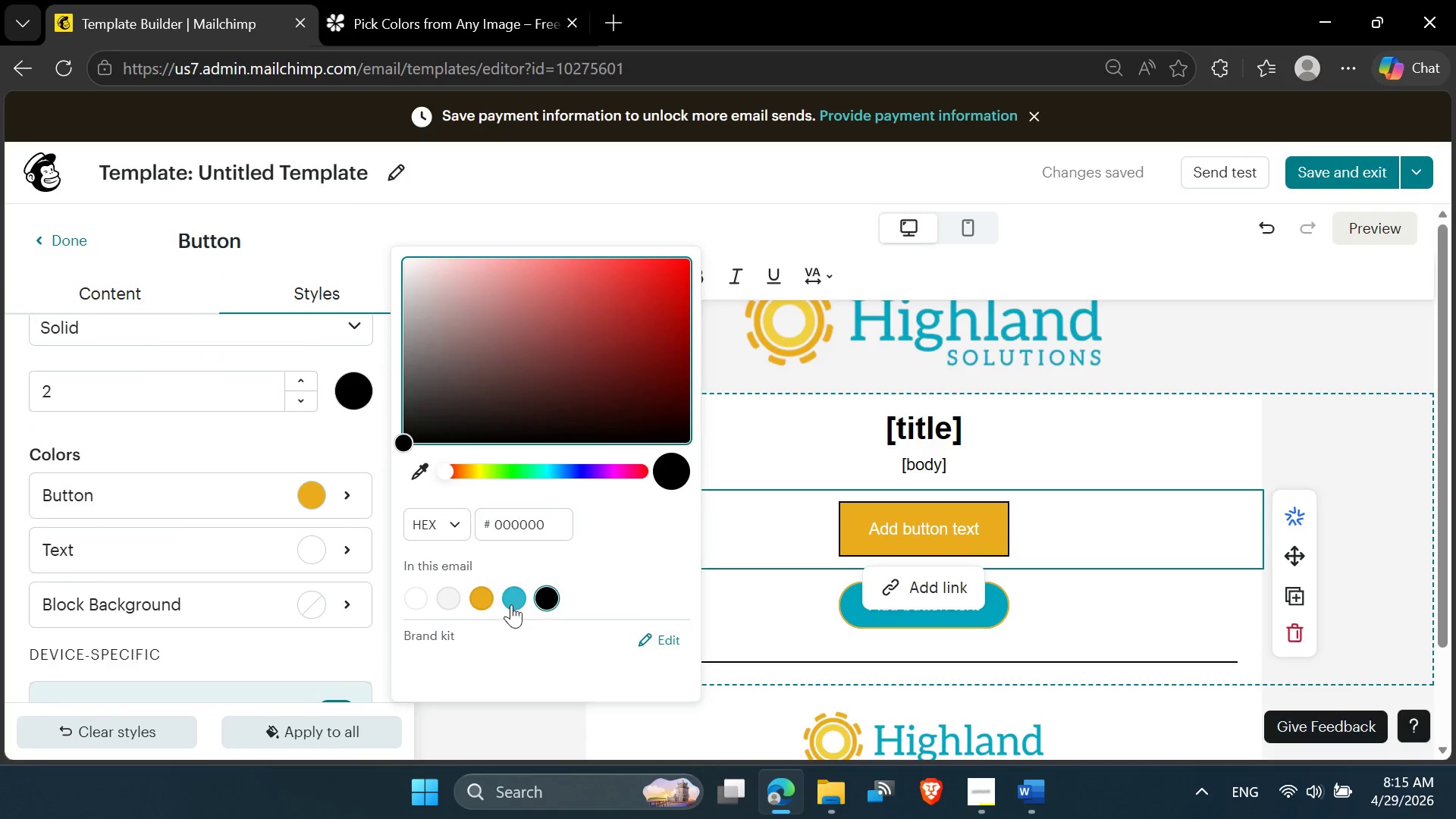 
left_click([511, 604])
 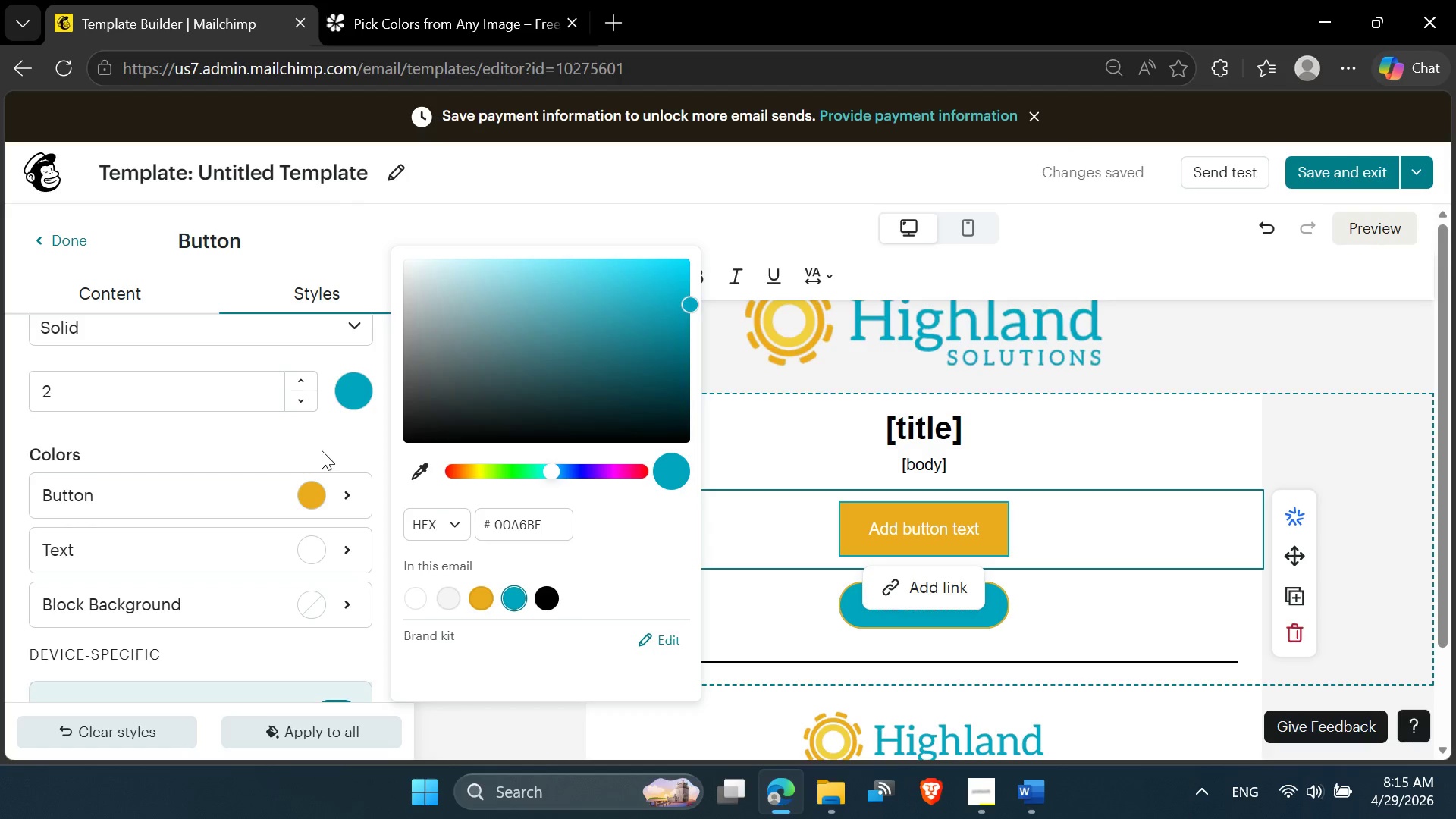 
wait(5.7)
 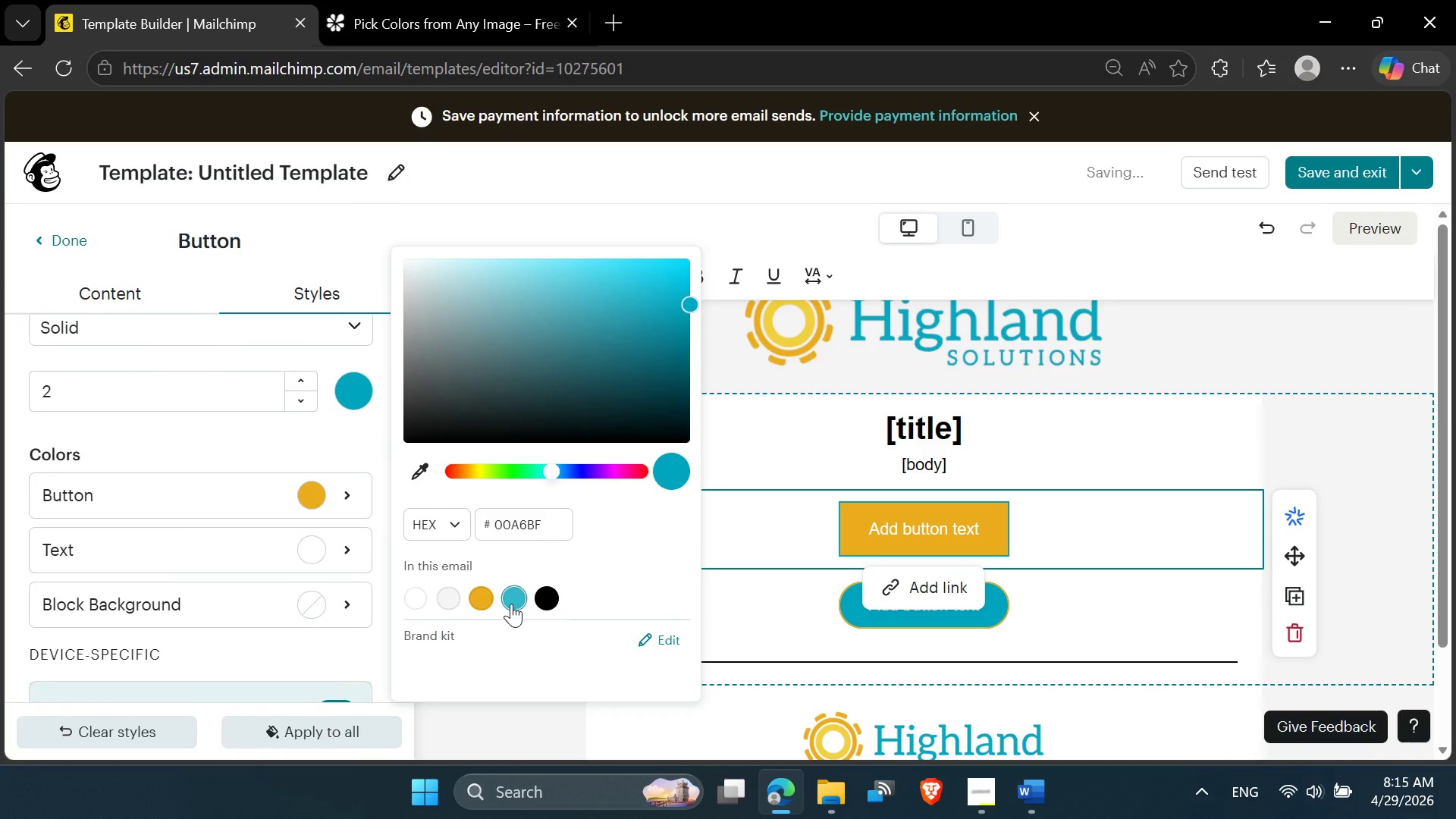 
left_click([325, 440])
 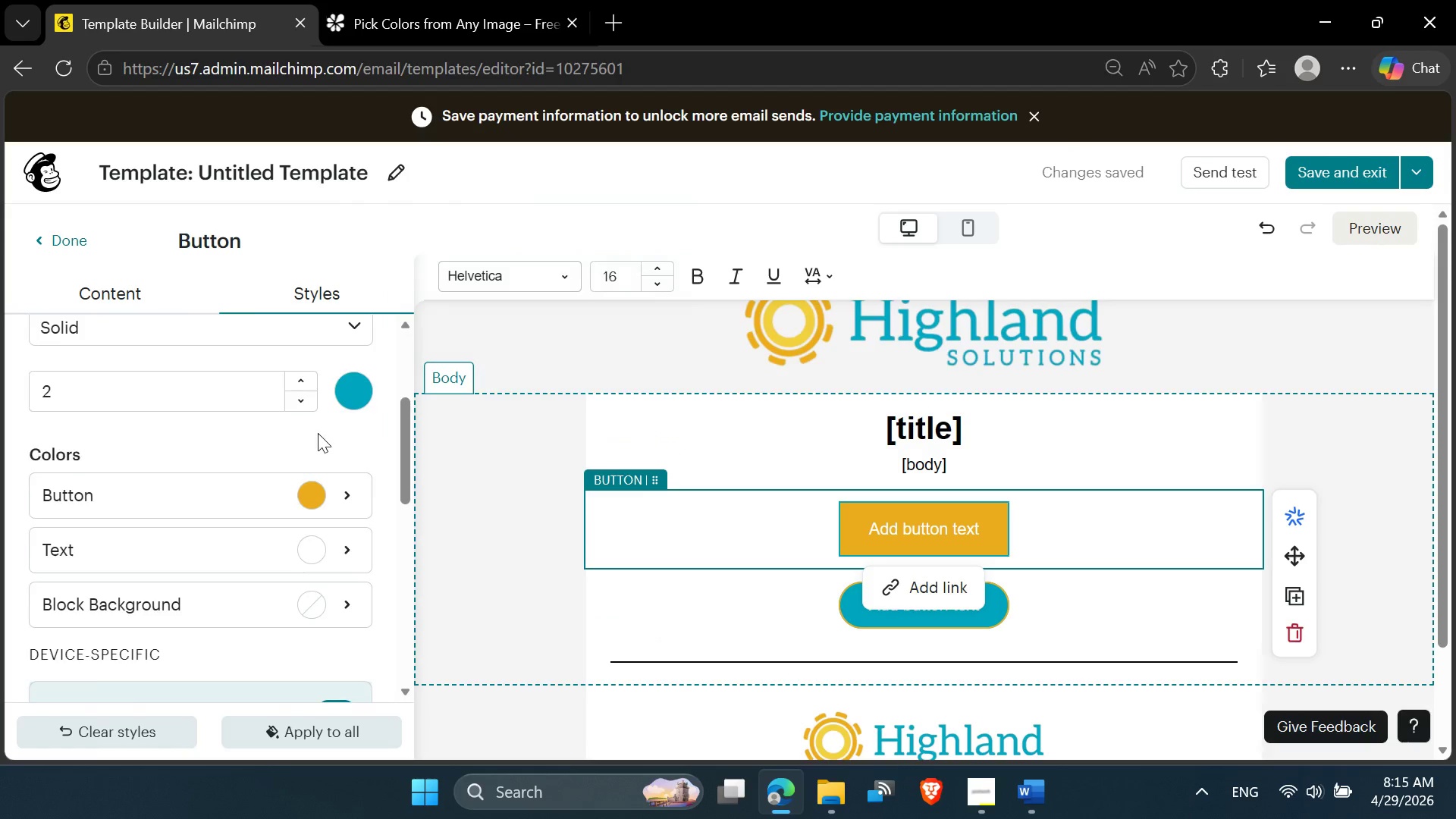 
scroll: coordinate [316, 431], scroll_direction: up, amount: 4.0
 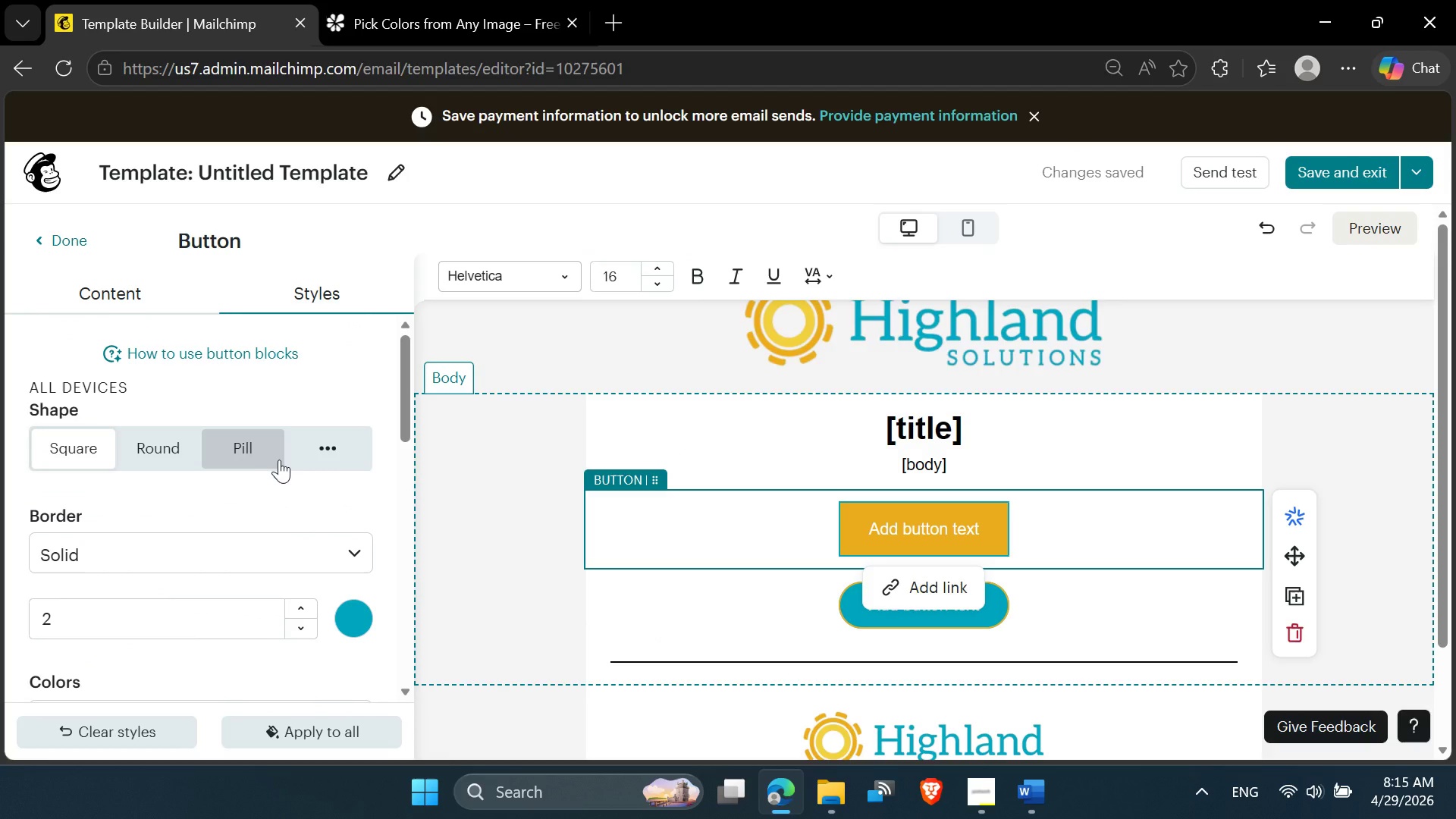 
left_click([259, 456])
 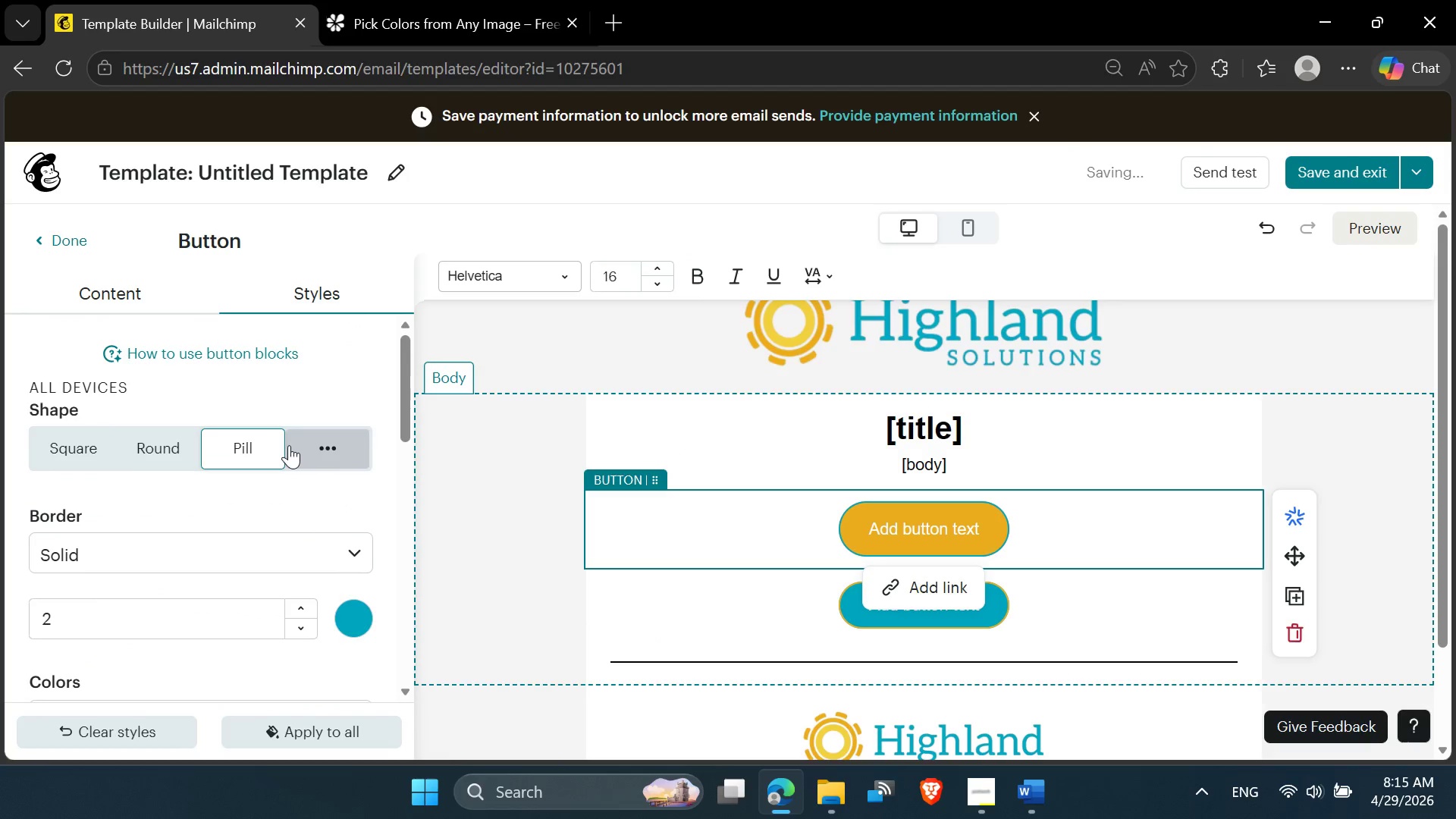 
scroll: coordinate [293, 519], scroll_direction: down, amount: 8.0
 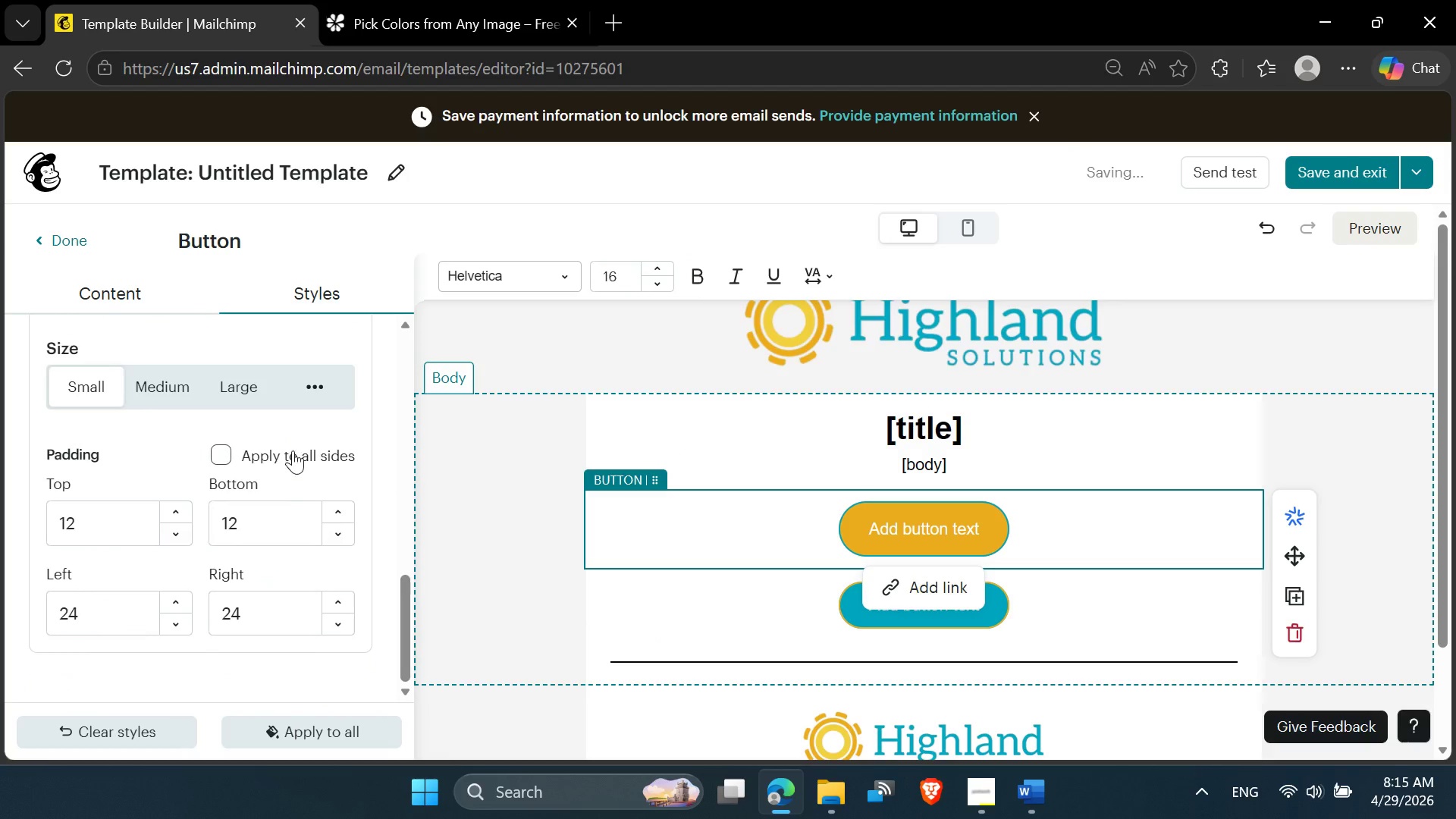 
scroll: coordinate [295, 447], scroll_direction: up, amount: 2.0
 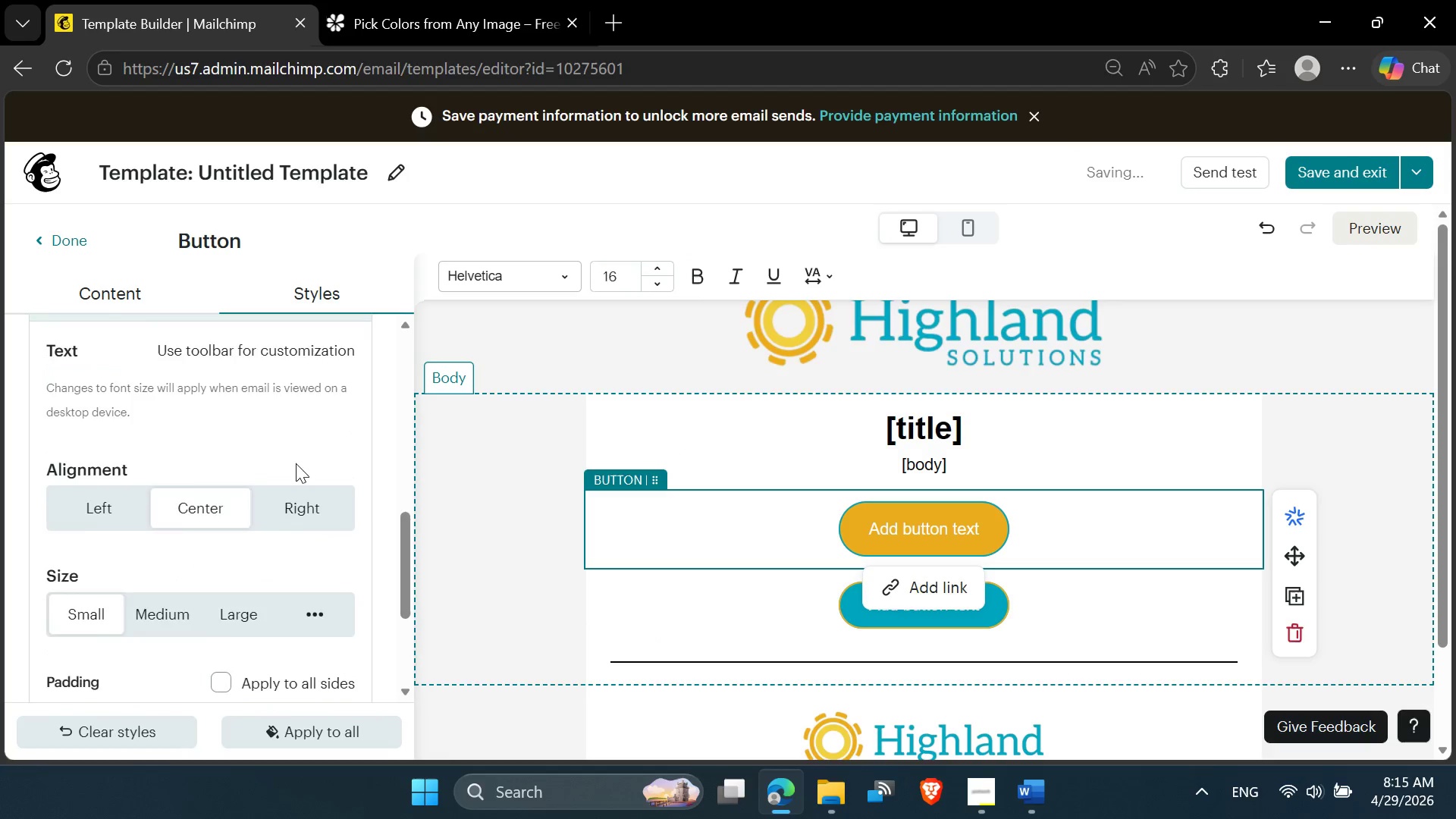 
scroll: coordinate [295, 464], scroll_direction: down, amount: 1.0
 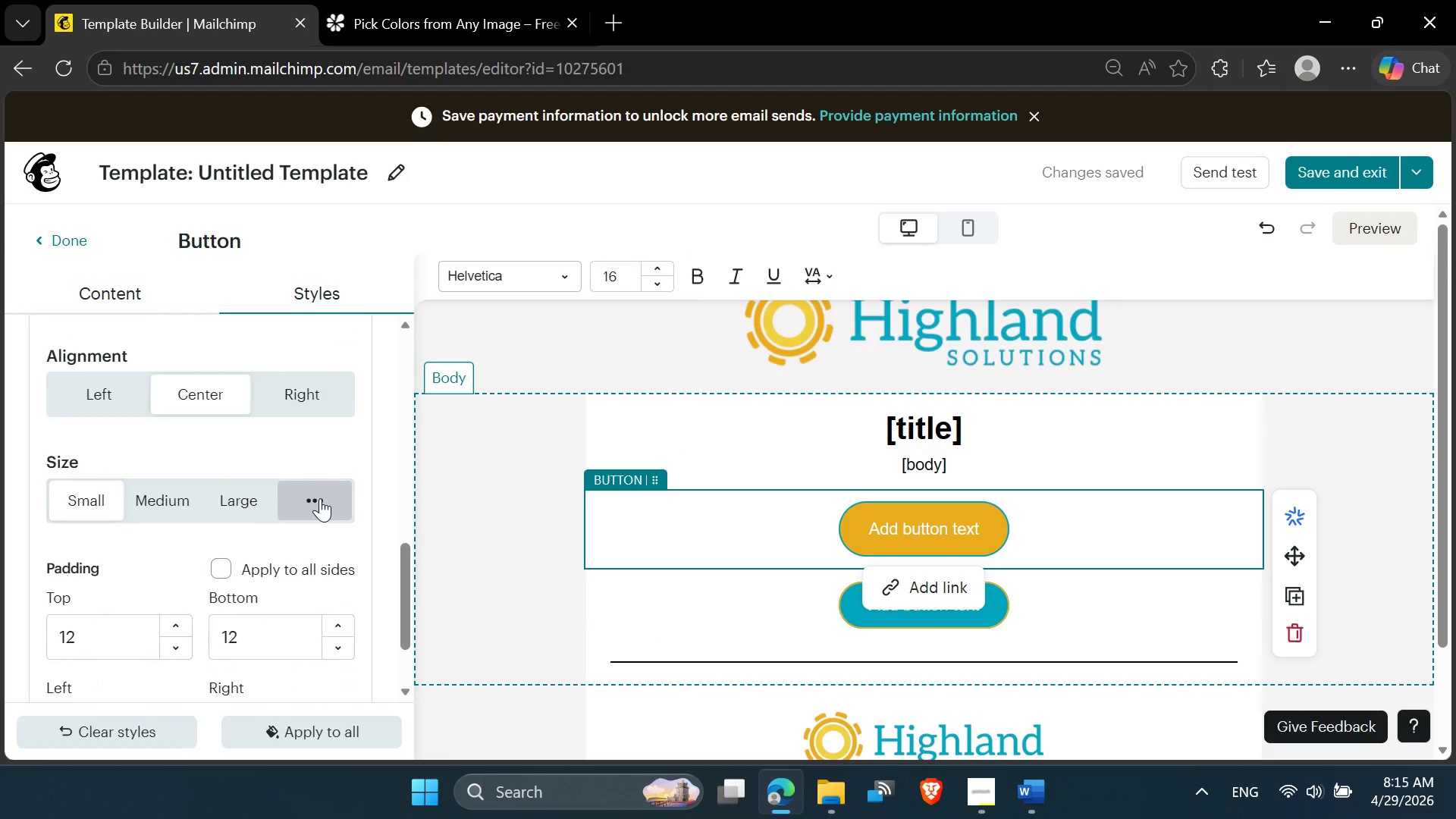 
left_click([320, 498])
 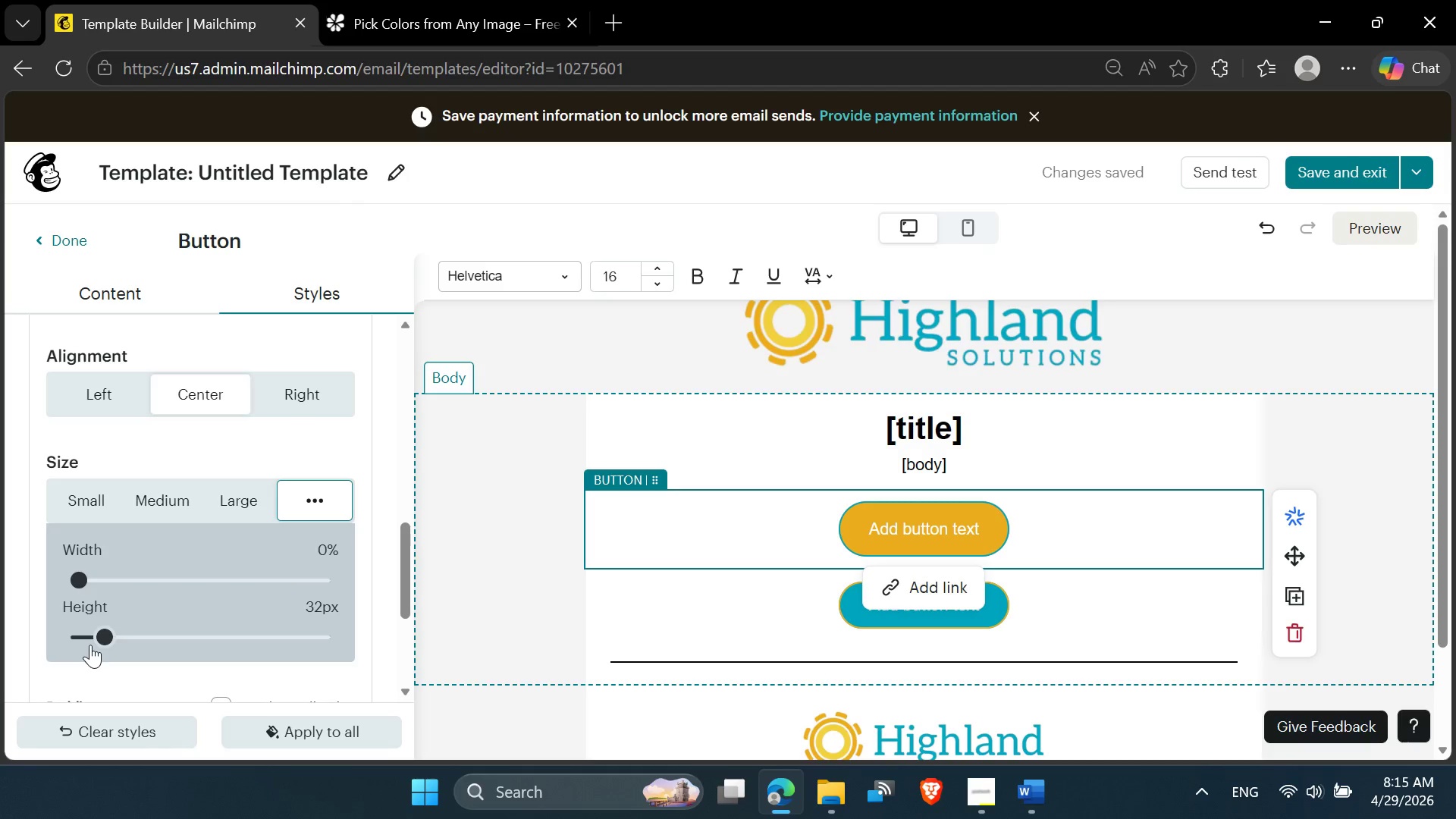 
left_click_drag(start_coordinate=[101, 636], to_coordinate=[0, 640])
 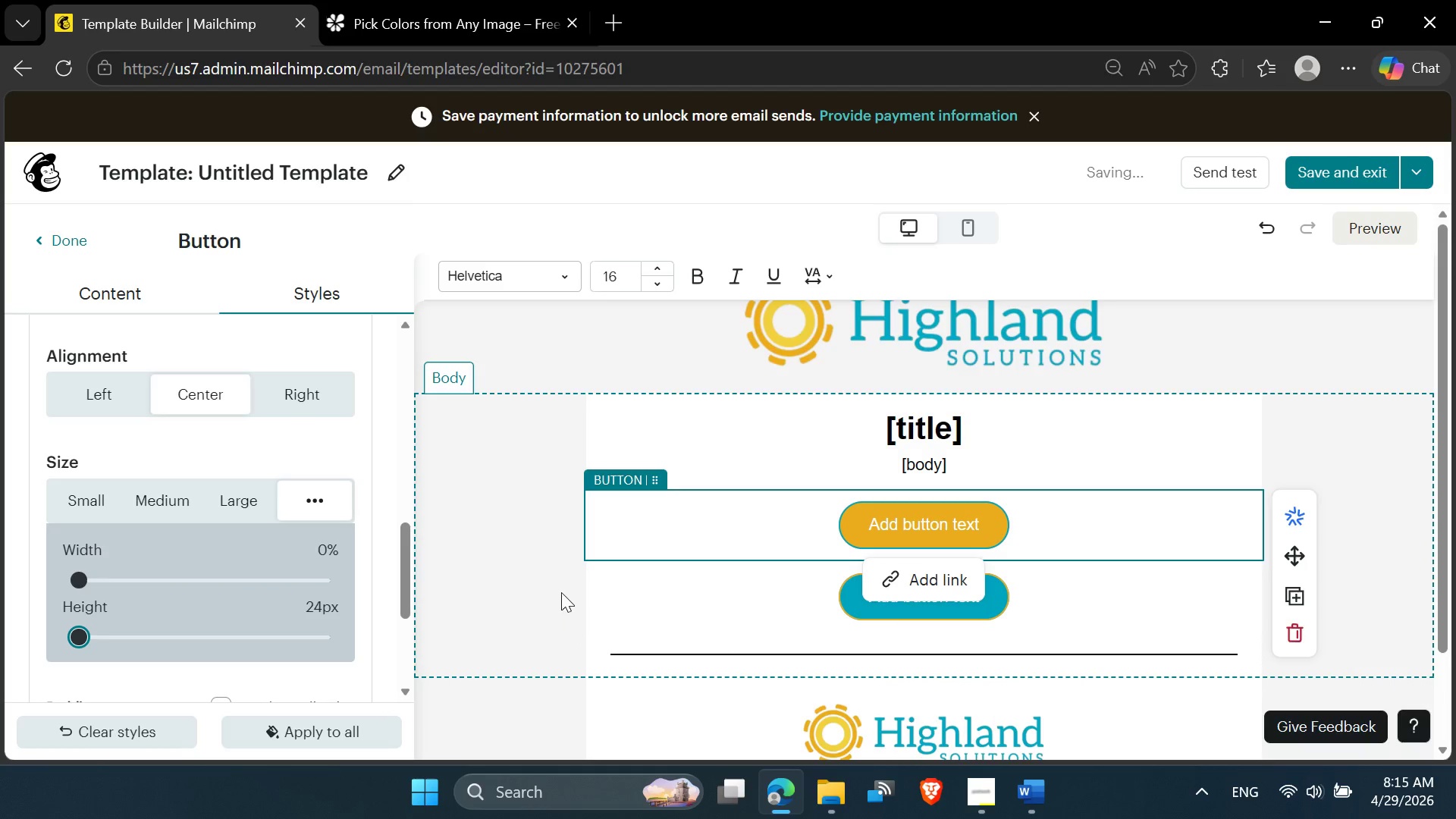 
left_click([561, 585])
 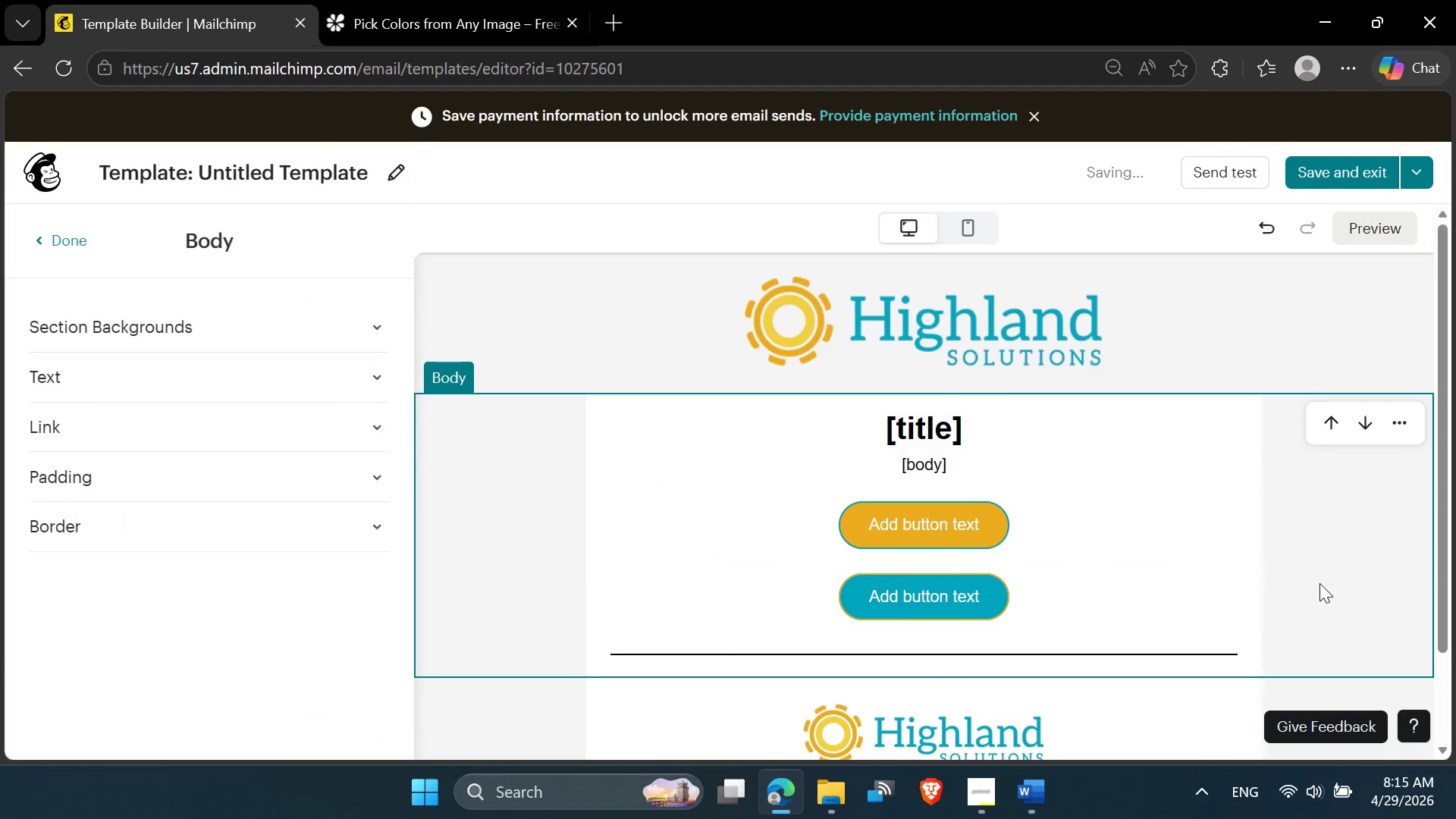 
scroll: coordinate [1320, 583], scroll_direction: up, amount: 2.0
 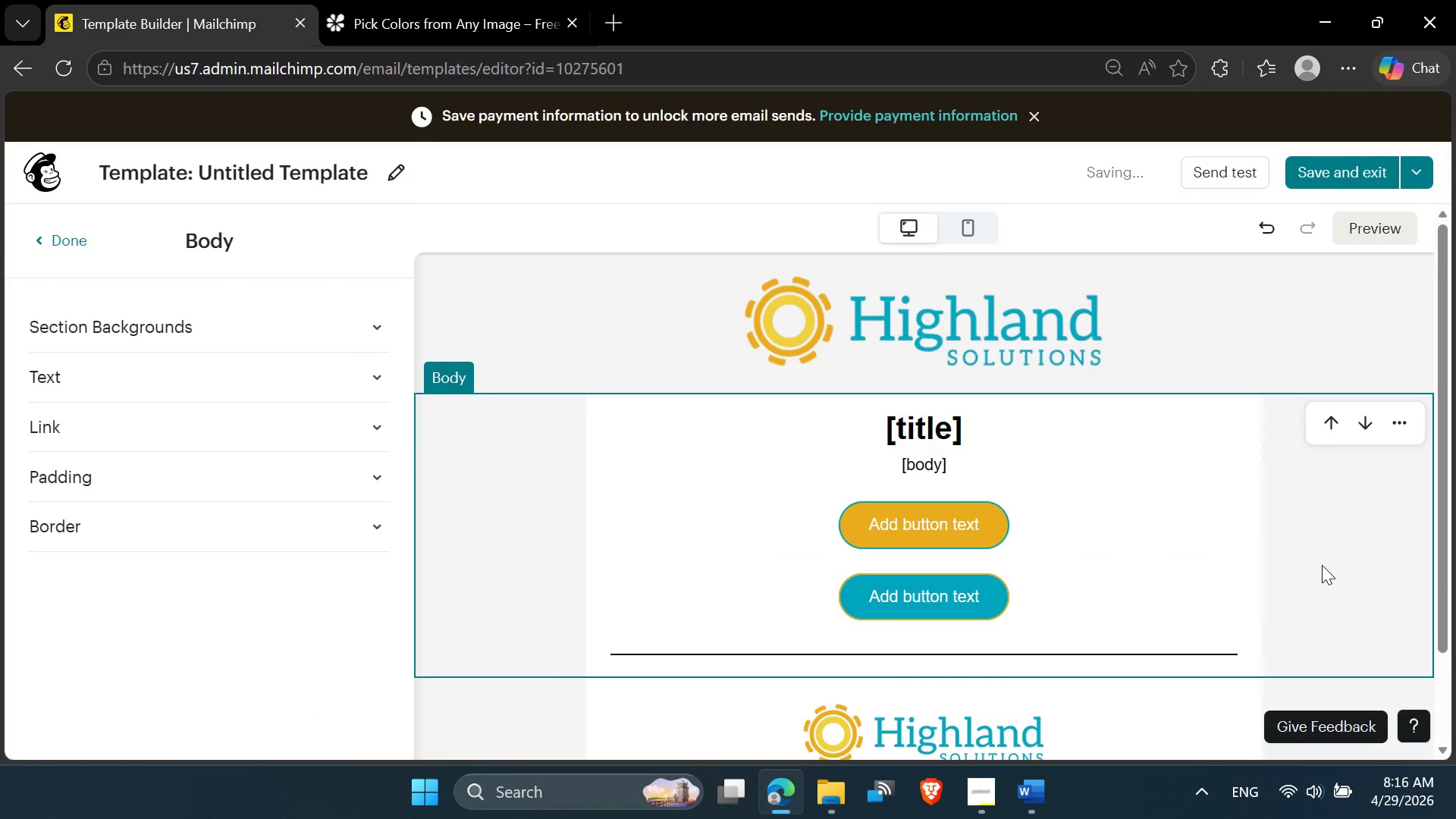 
scroll: coordinate [1322, 565], scroll_direction: down, amount: 1.0
 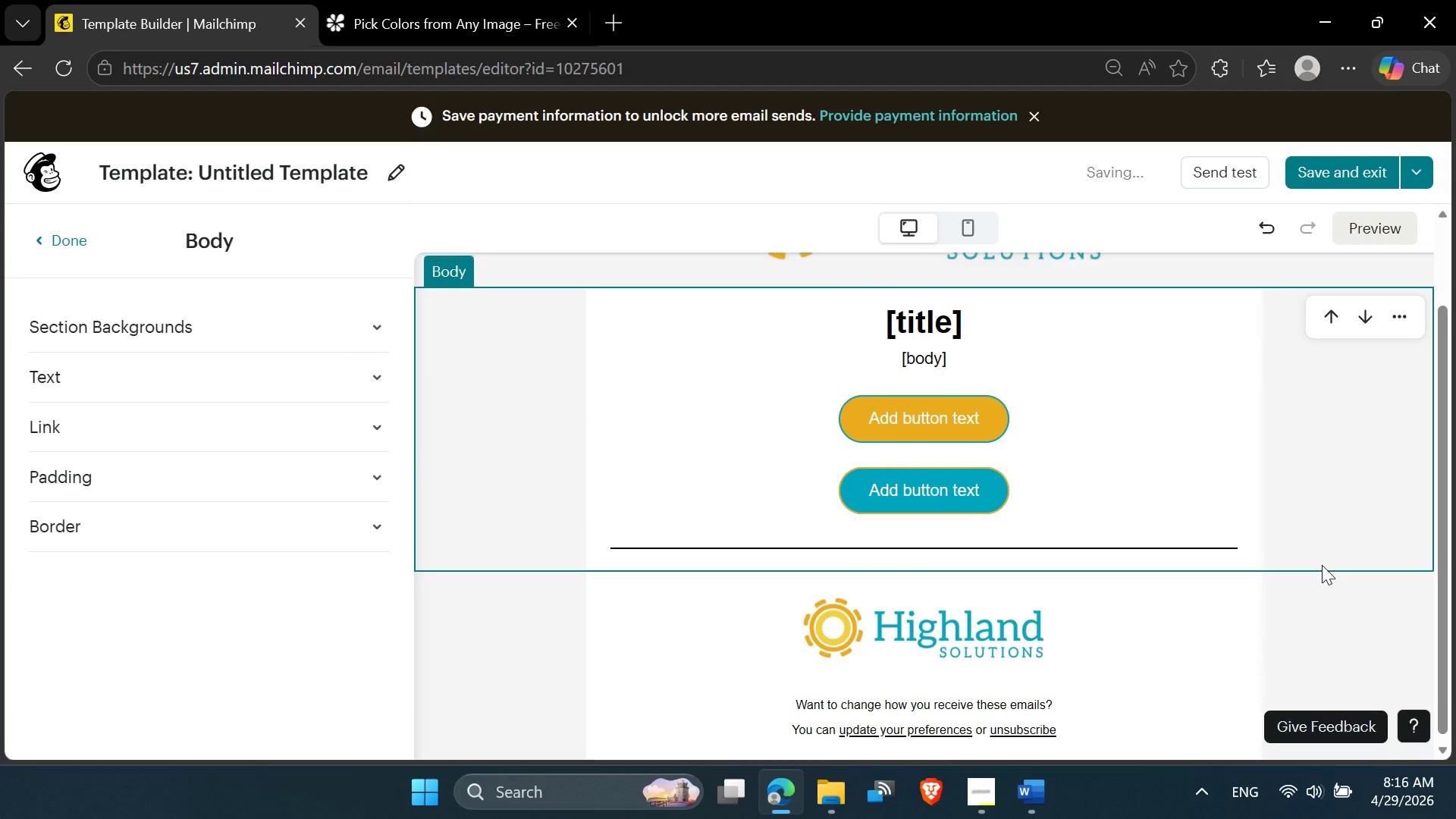 
scroll: coordinate [1169, 519], scroll_direction: up, amount: 5.0
 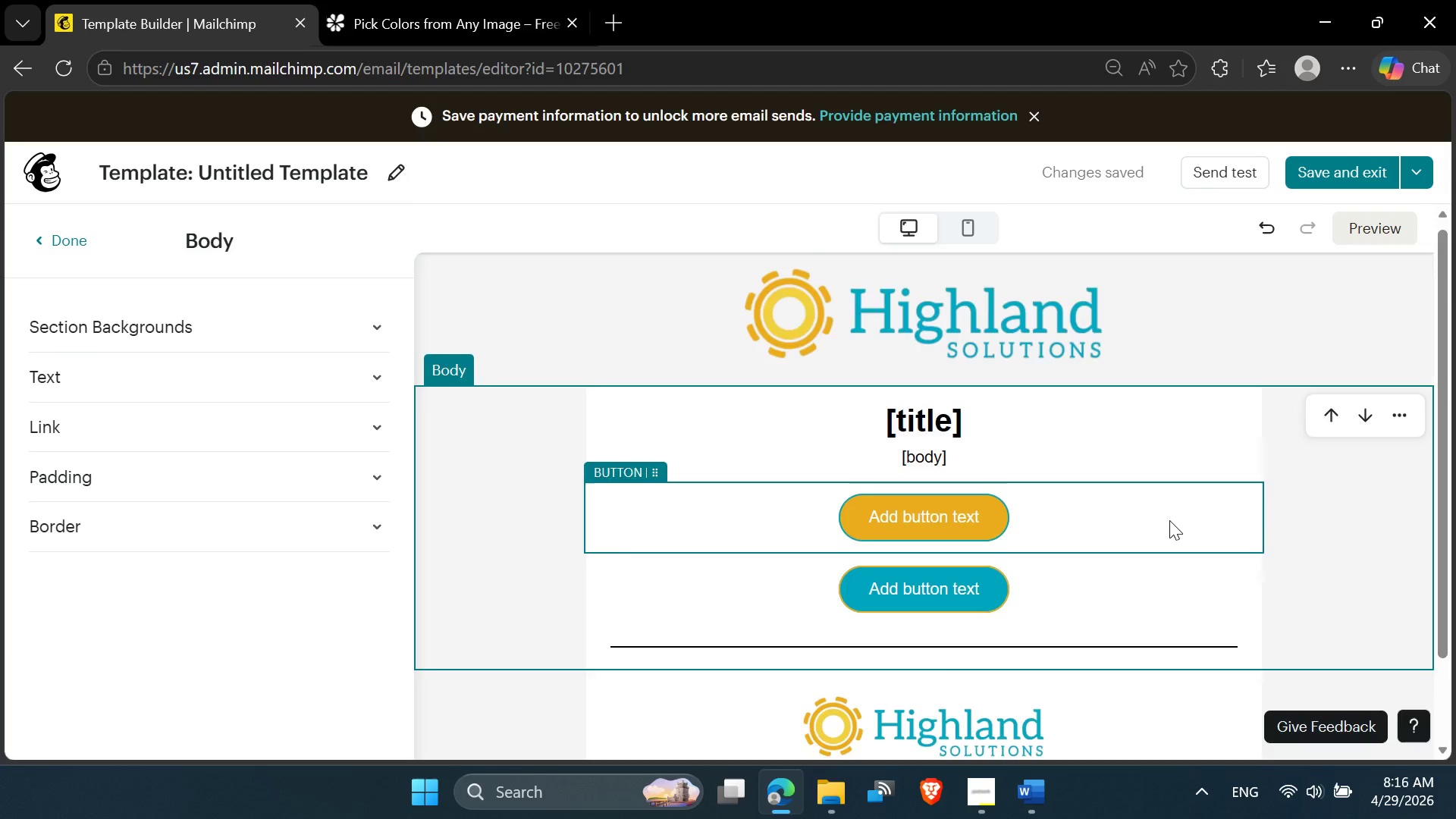 
scroll: coordinate [1169, 520], scroll_direction: down, amount: 2.0
 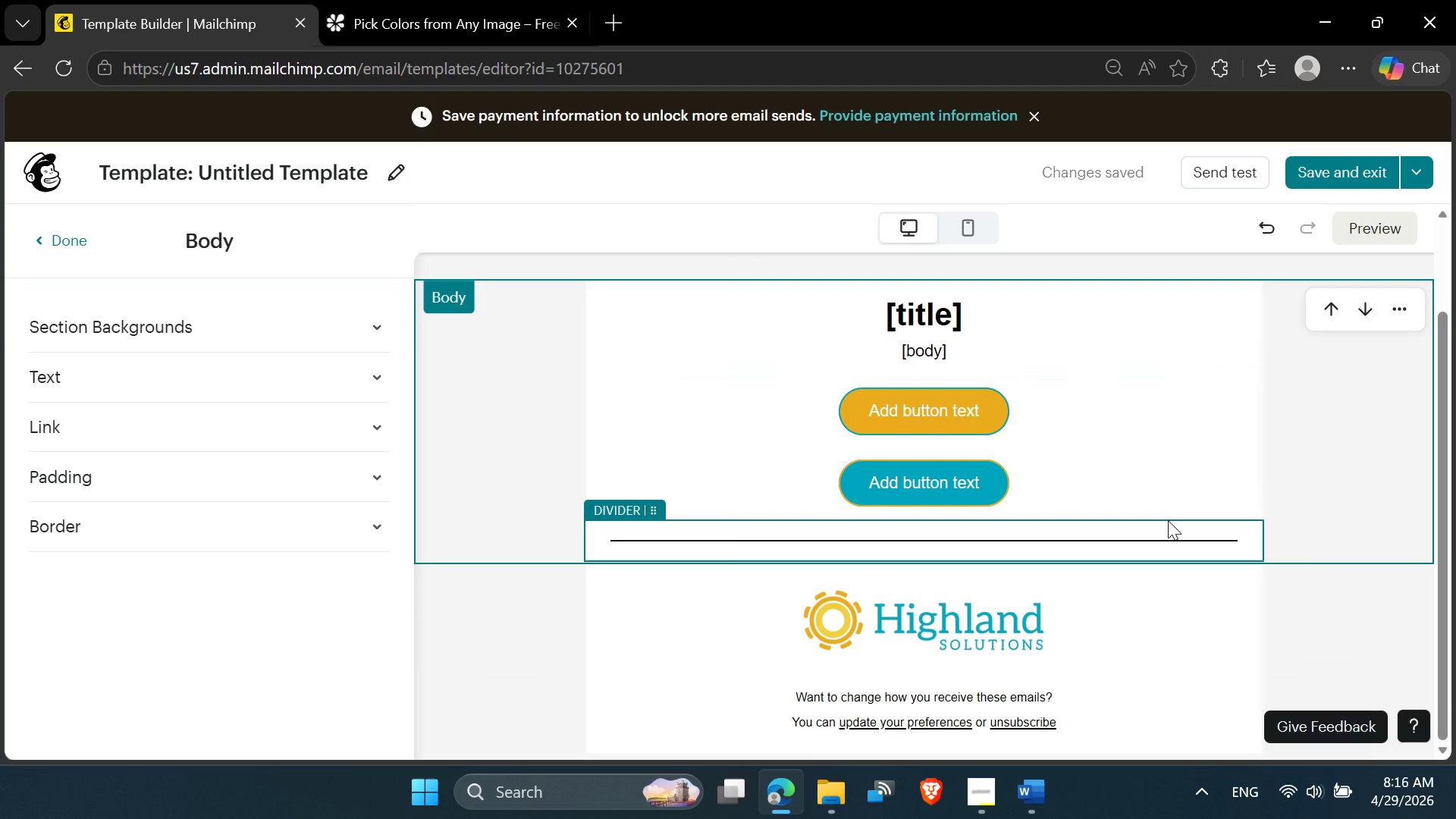 
scroll: coordinate [965, 532], scroll_direction: up, amount: 2.0
 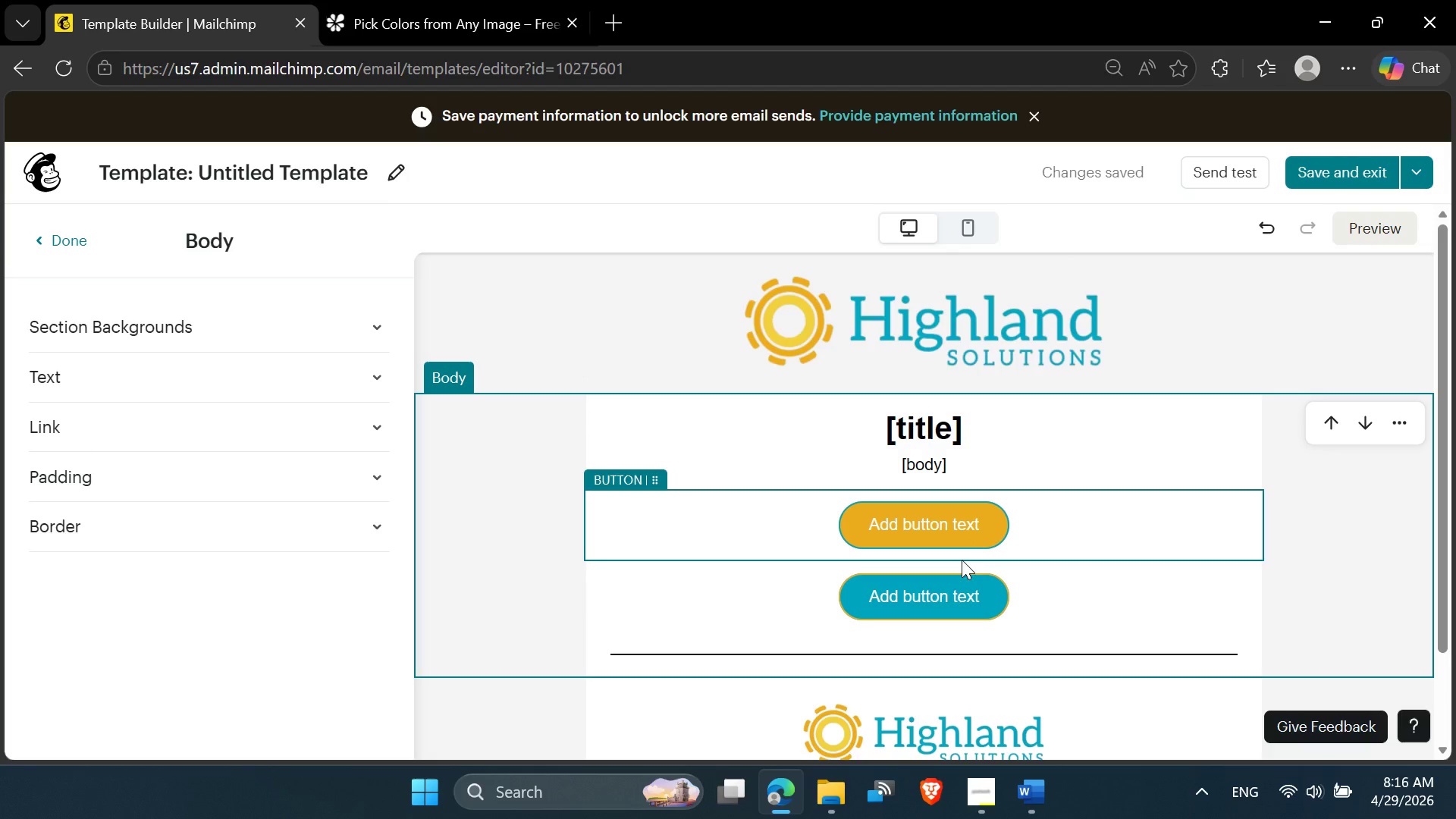 
left_click([955, 598])
 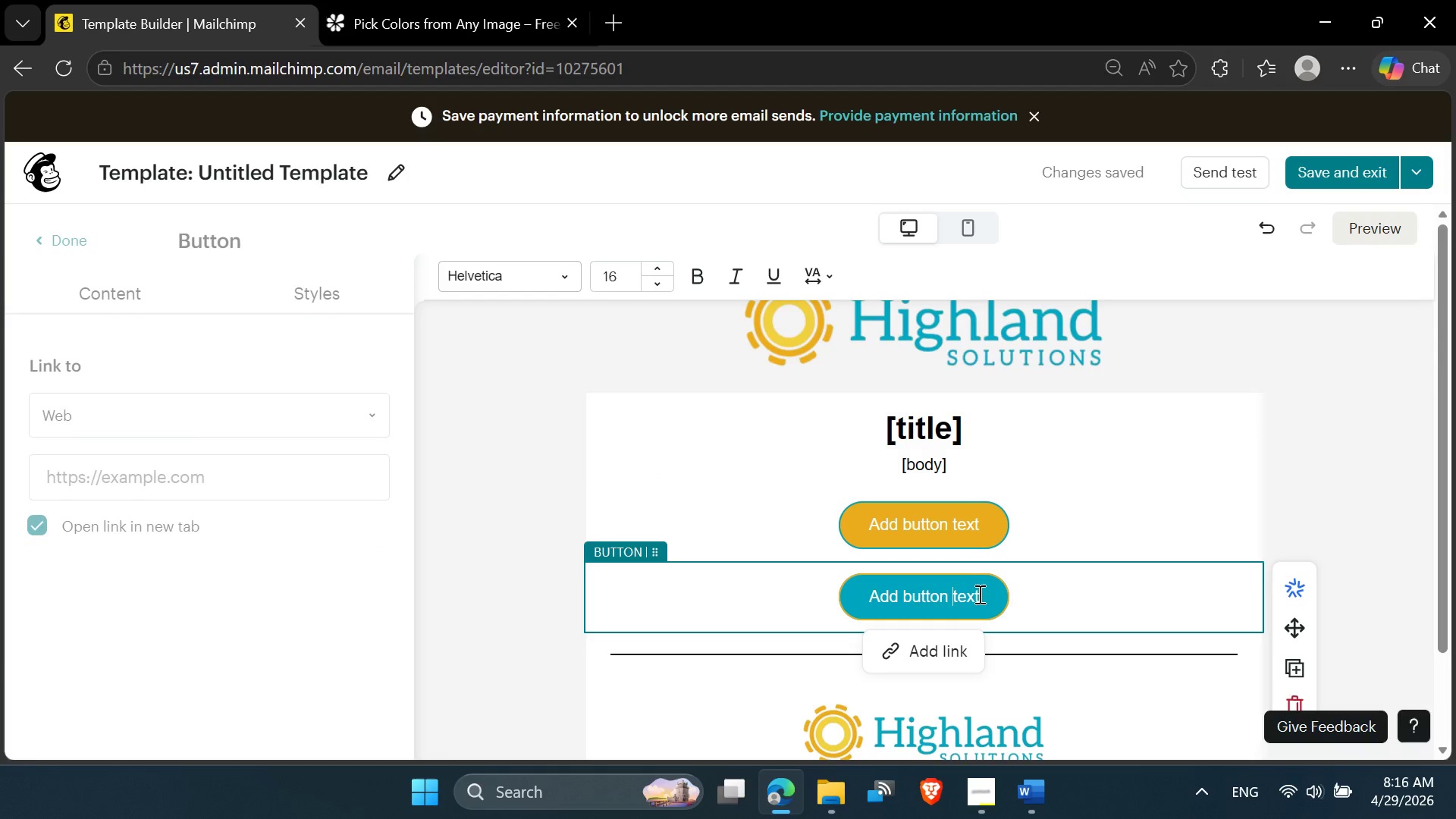 
left_click_drag(start_coordinate=[978, 594], to_coordinate=[868, 599])
 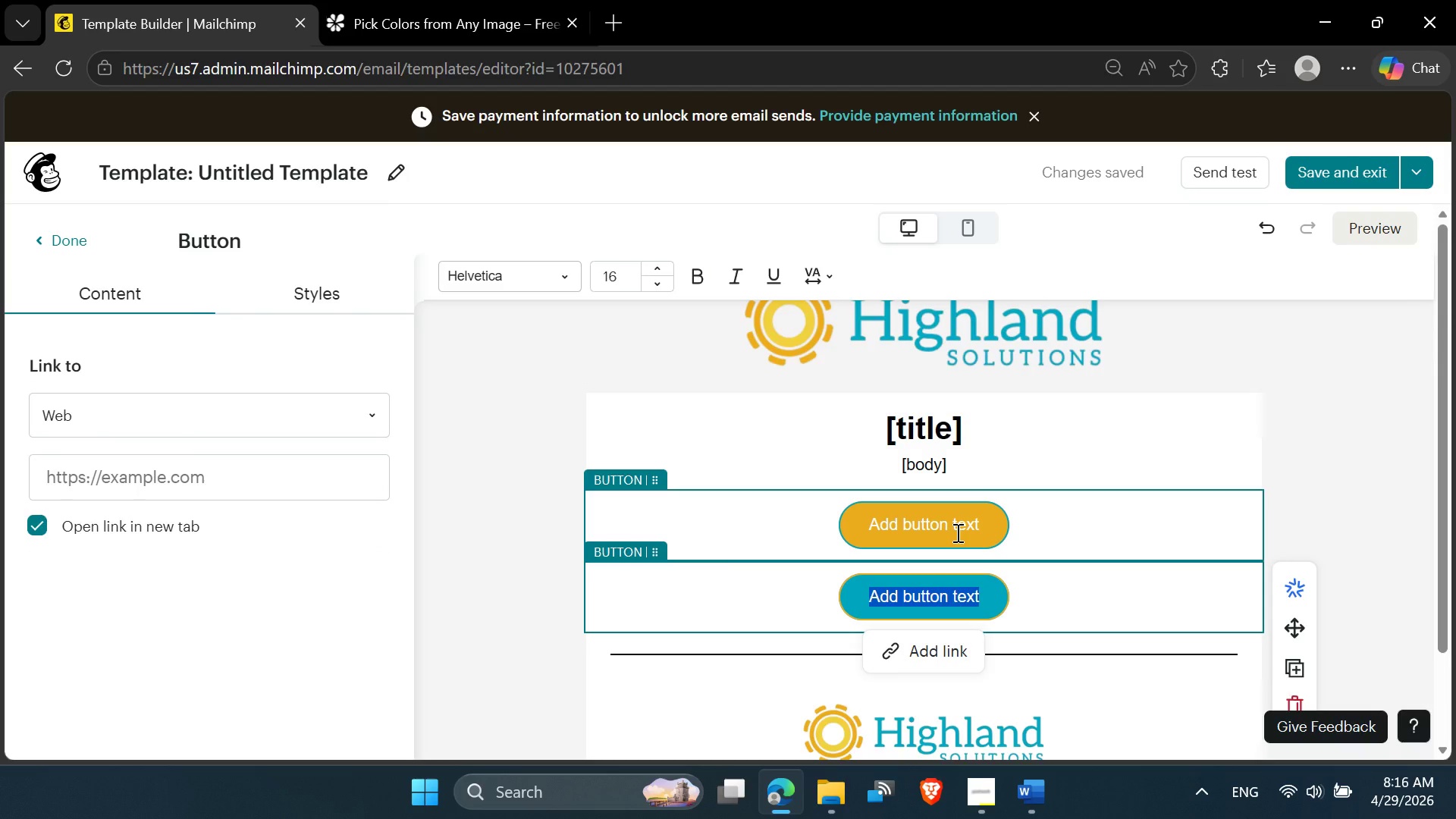 
left_click([959, 529])
 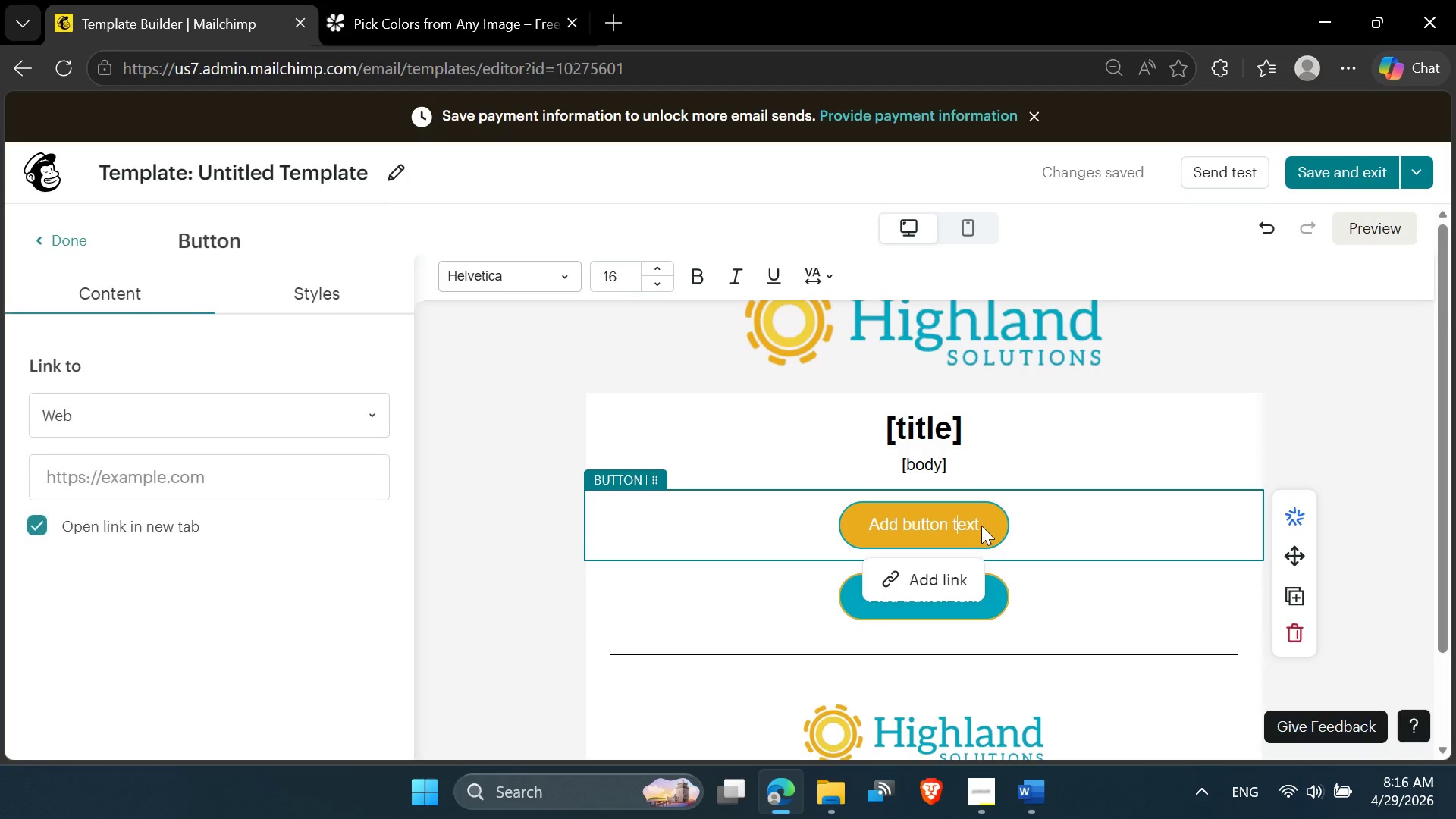 
left_click_drag(start_coordinate=[981, 526], to_coordinate=[918, 532])
 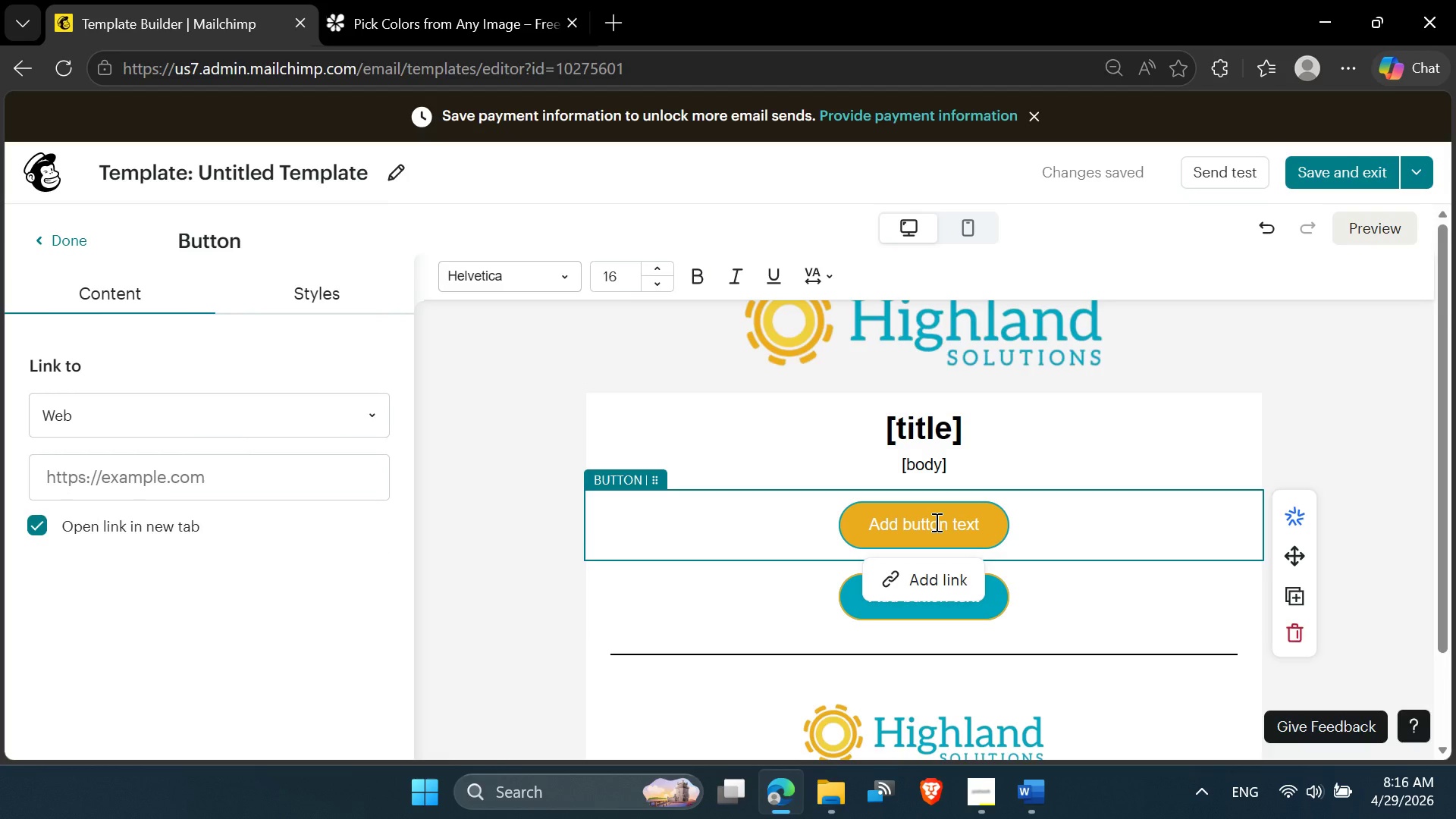 
left_click([943, 521])
 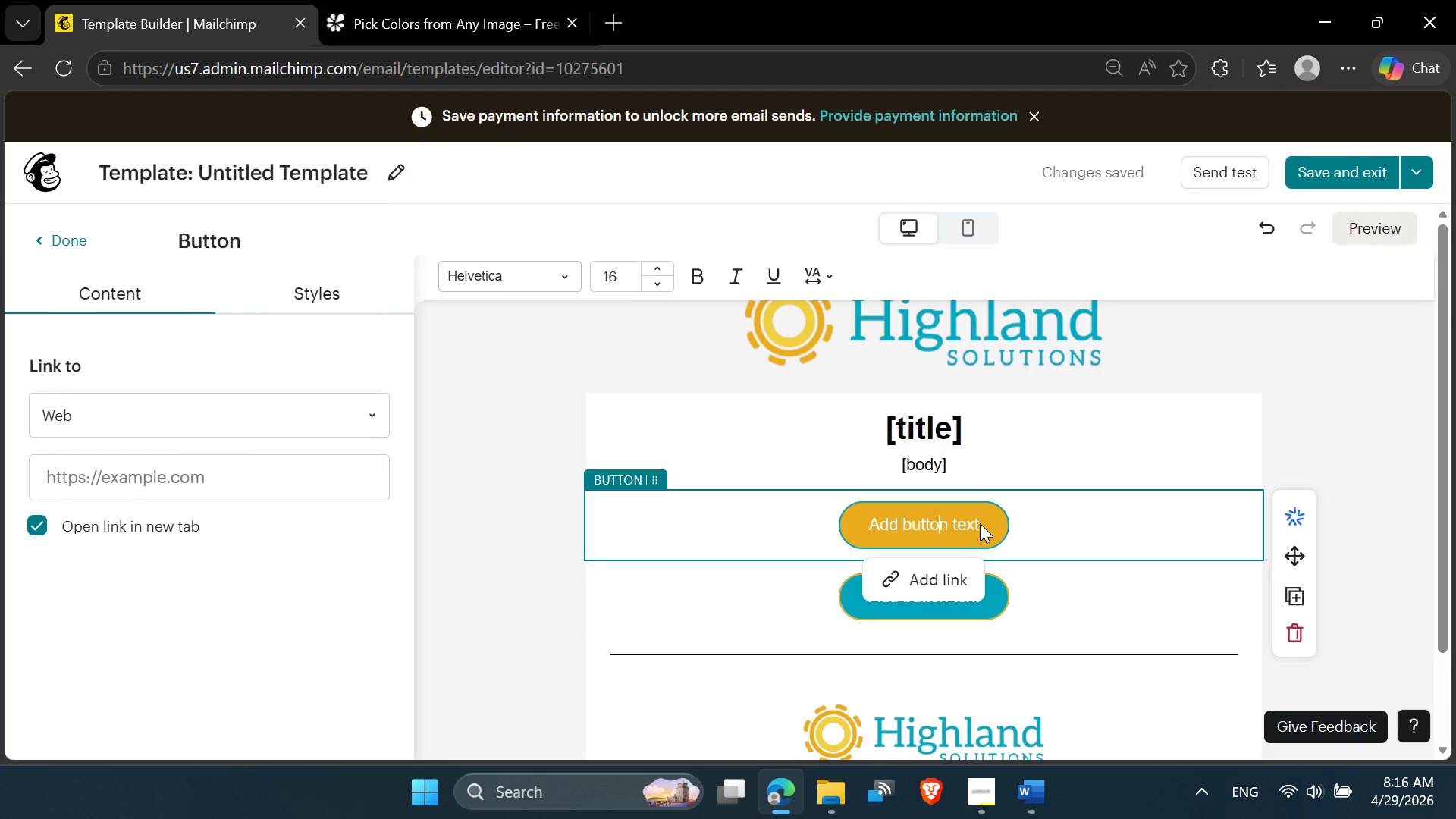 
left_click_drag(start_coordinate=[979, 526], to_coordinate=[868, 527])
 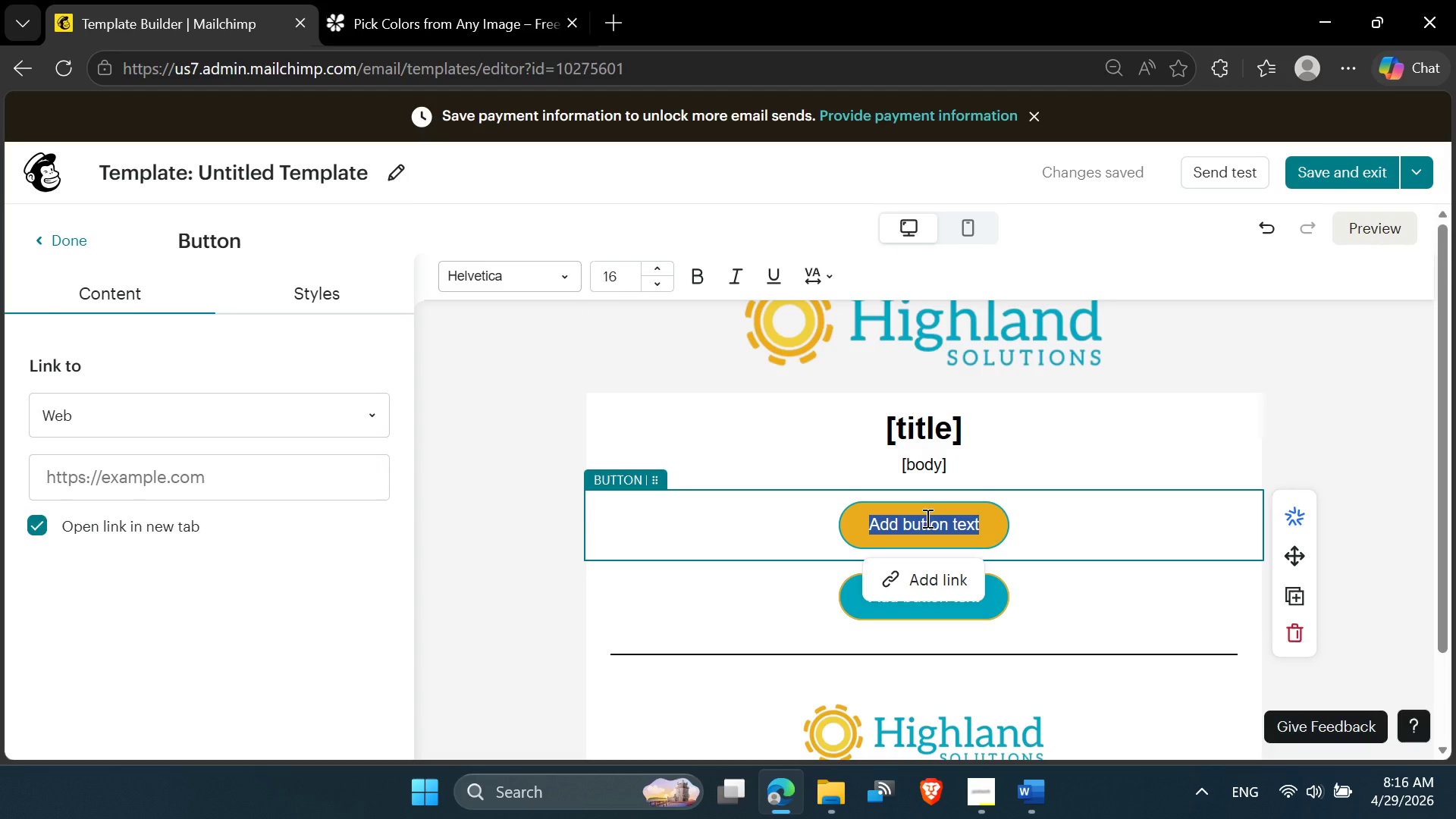 
double_click([923, 521])
 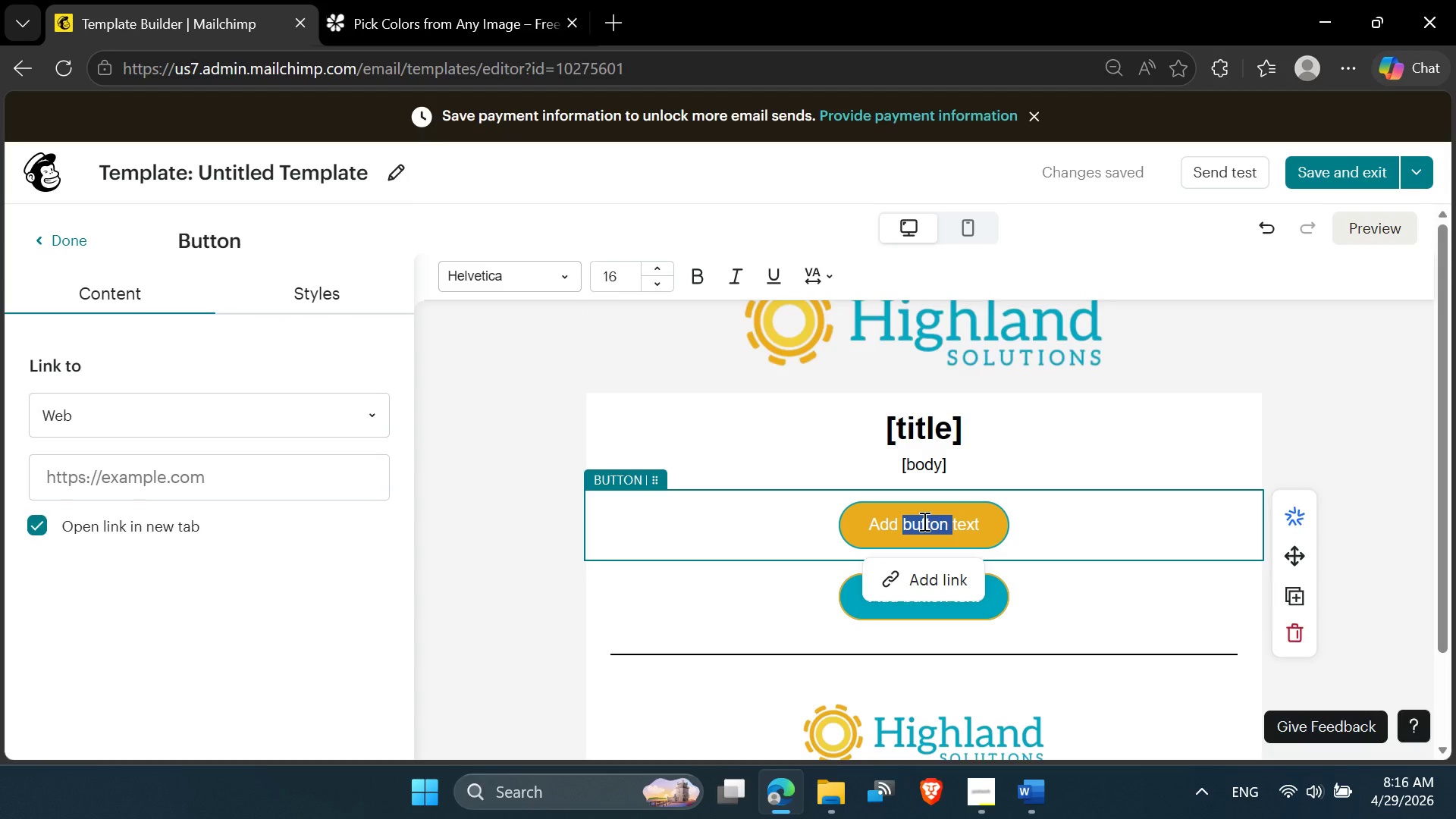 
triple_click([923, 521])
 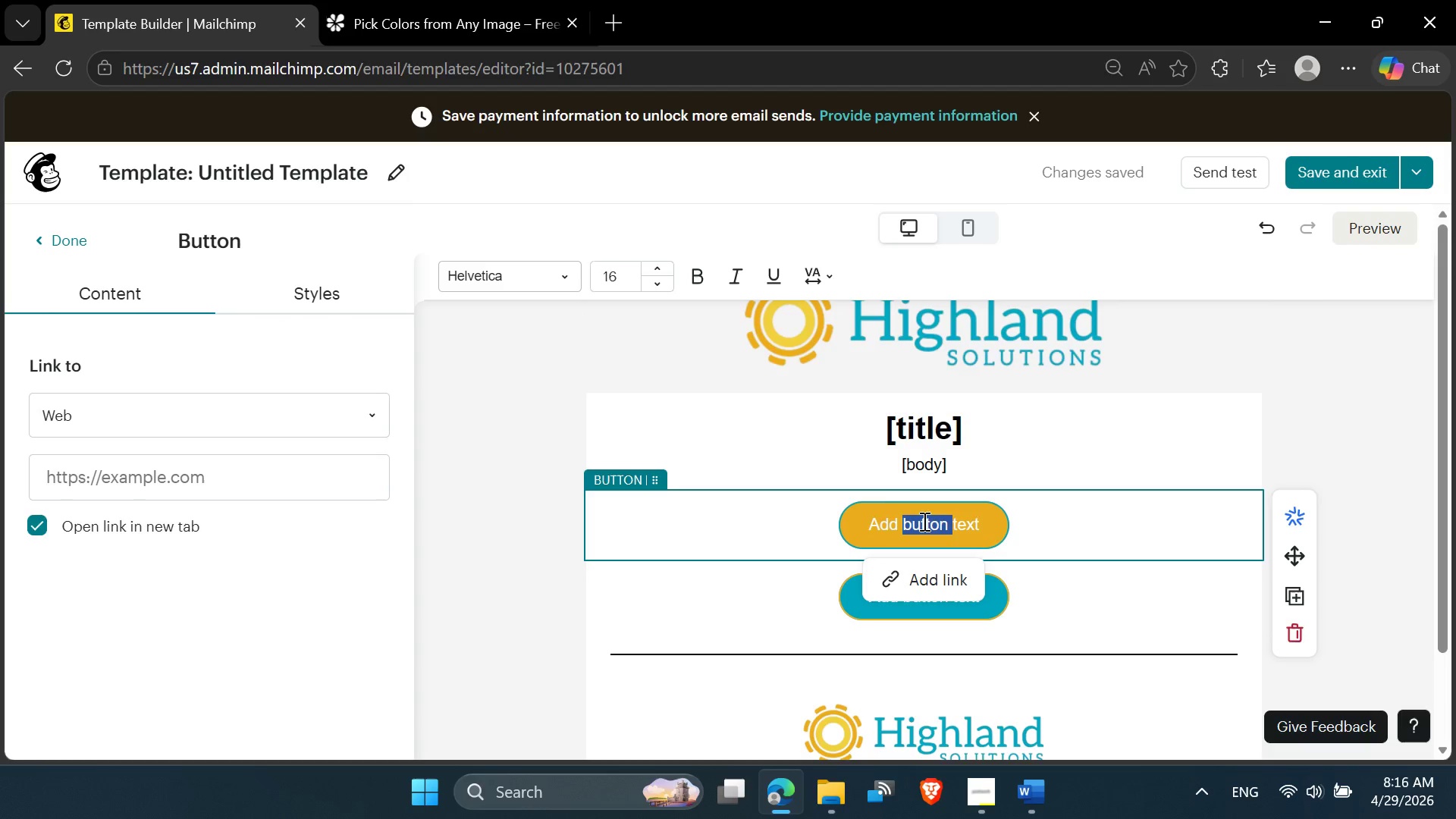 
triple_click([923, 521])
 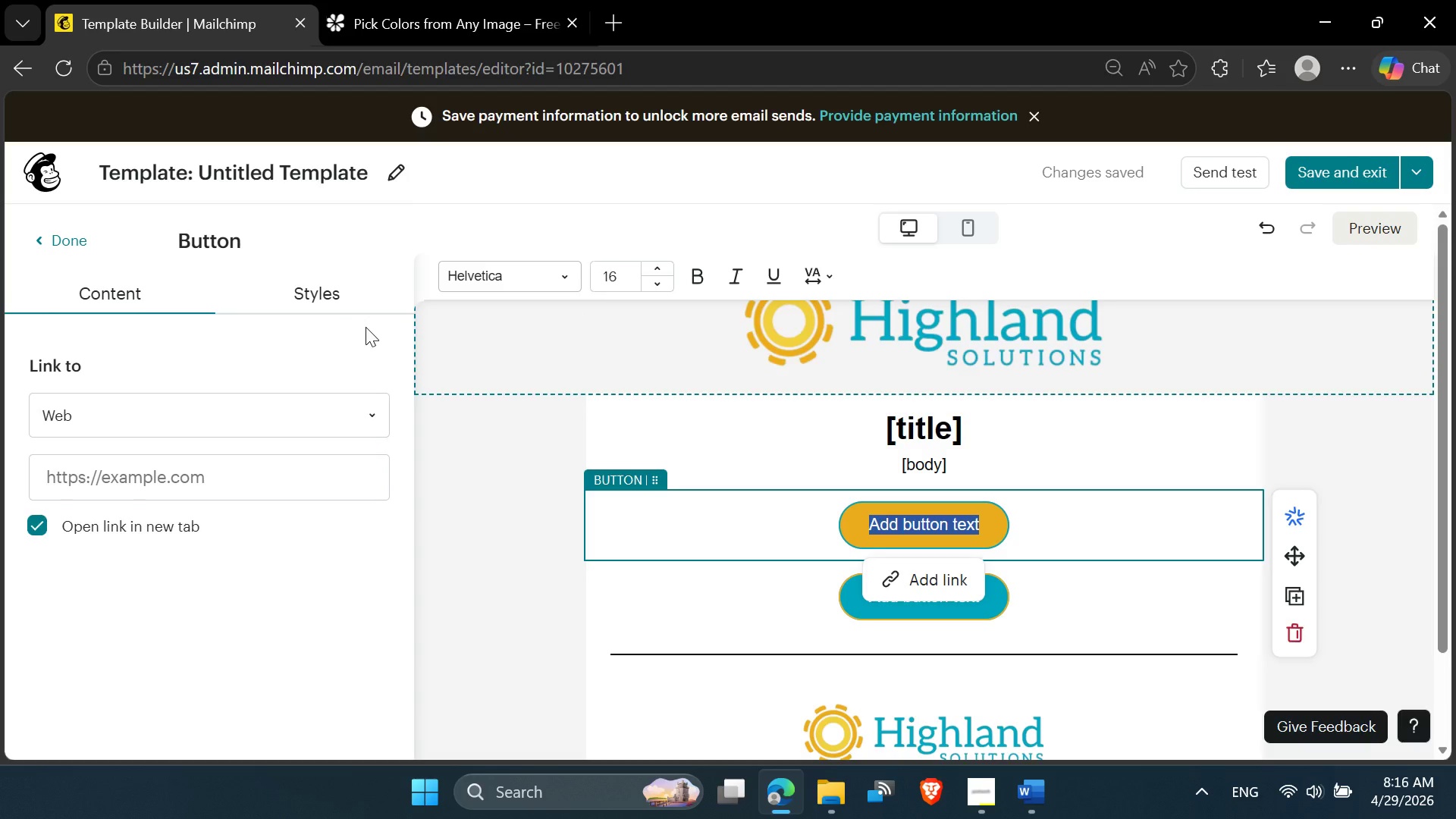 
left_click([316, 306])
 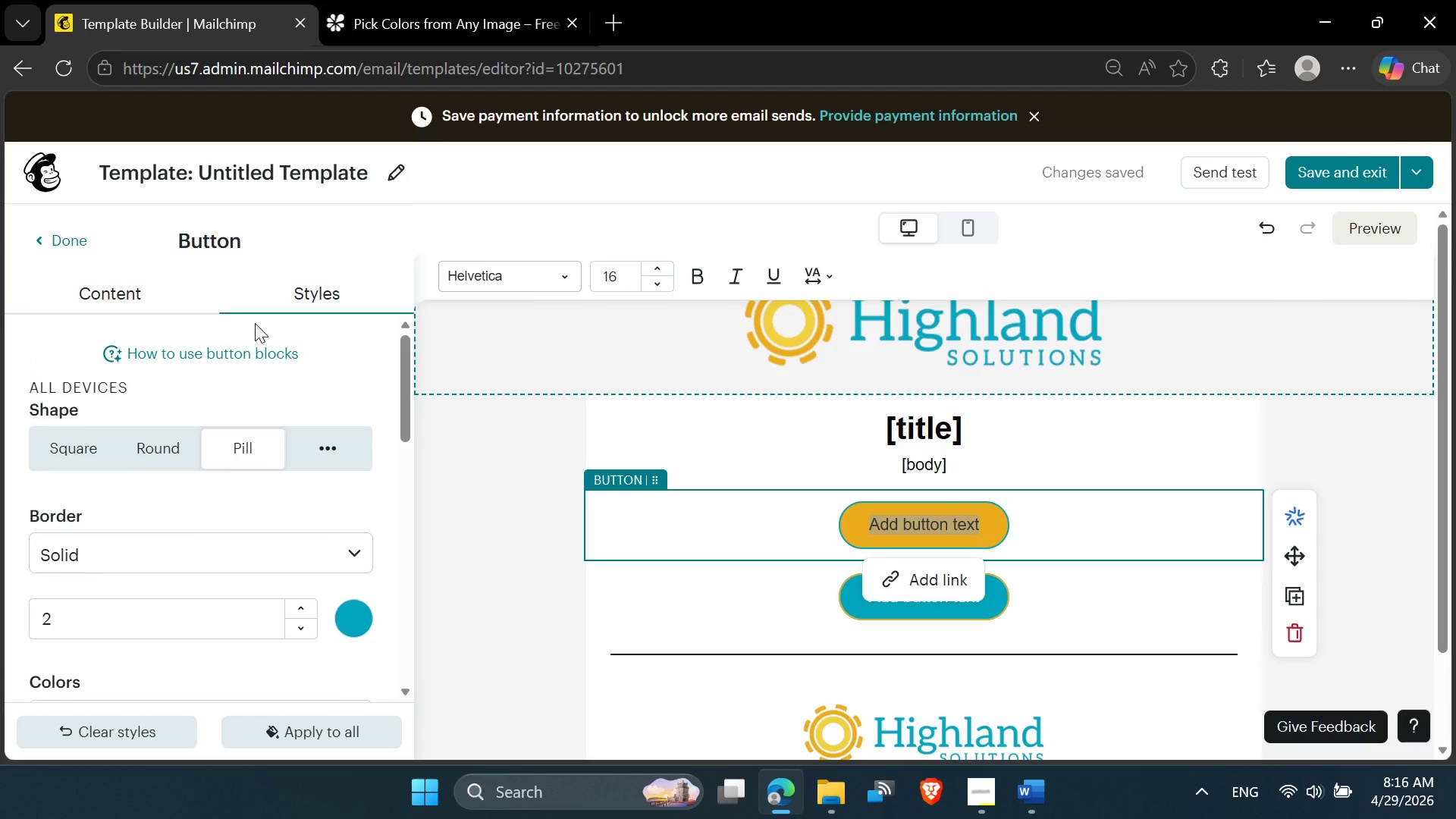 
scroll: coordinate [96, 450], scroll_direction: down, amount: 2.0
 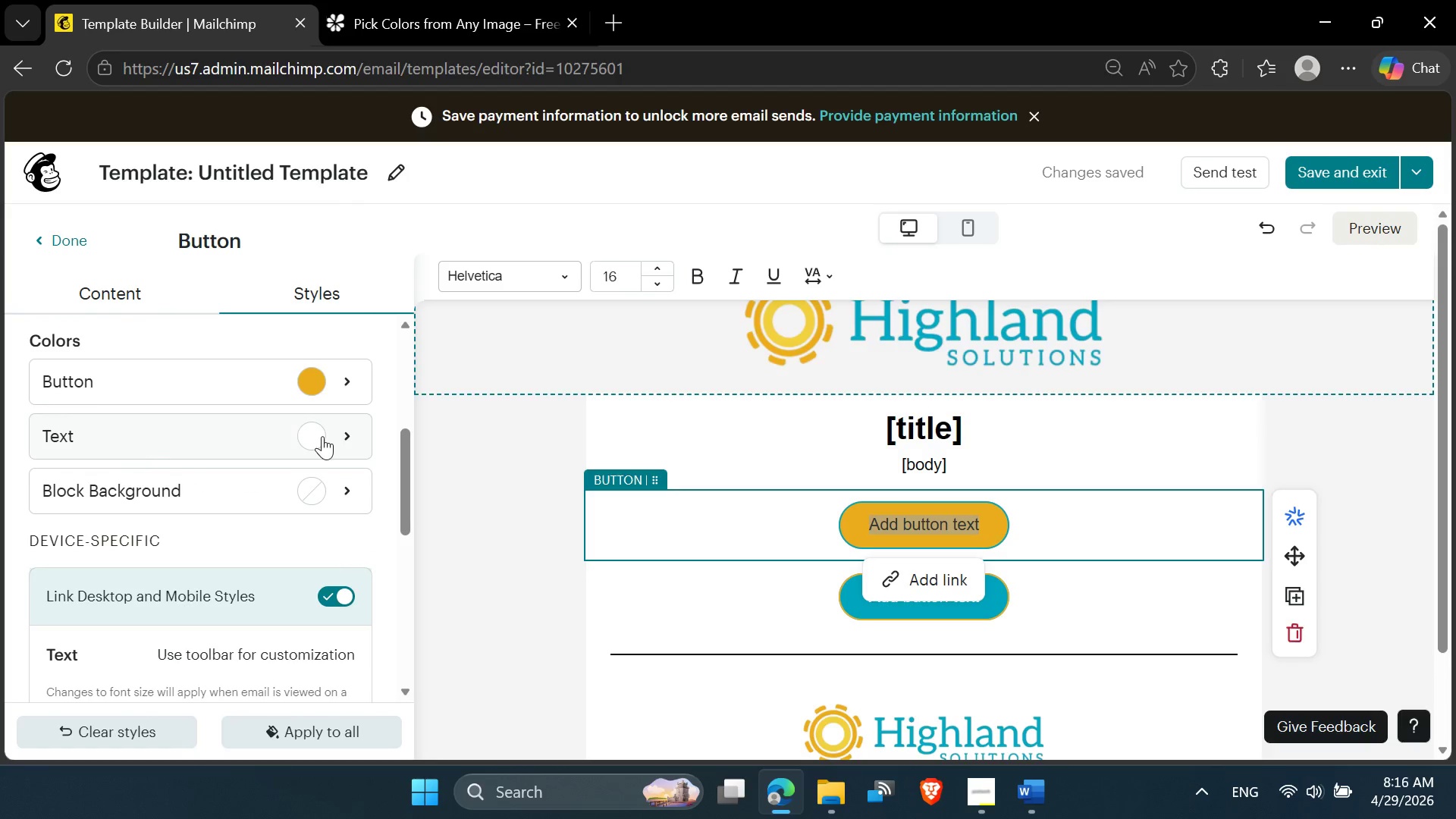 
left_click([327, 438])
 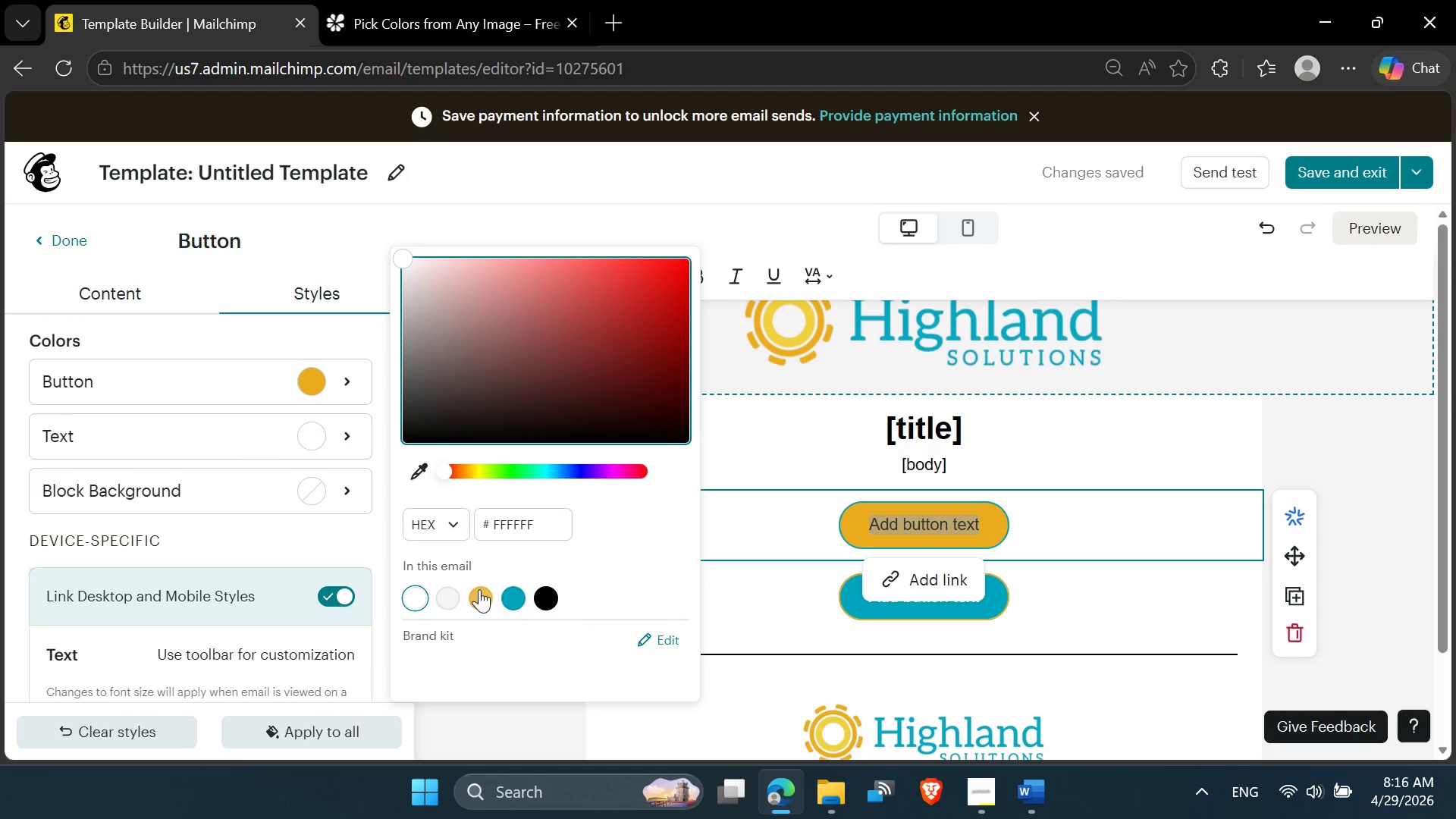 
left_click([513, 599])
 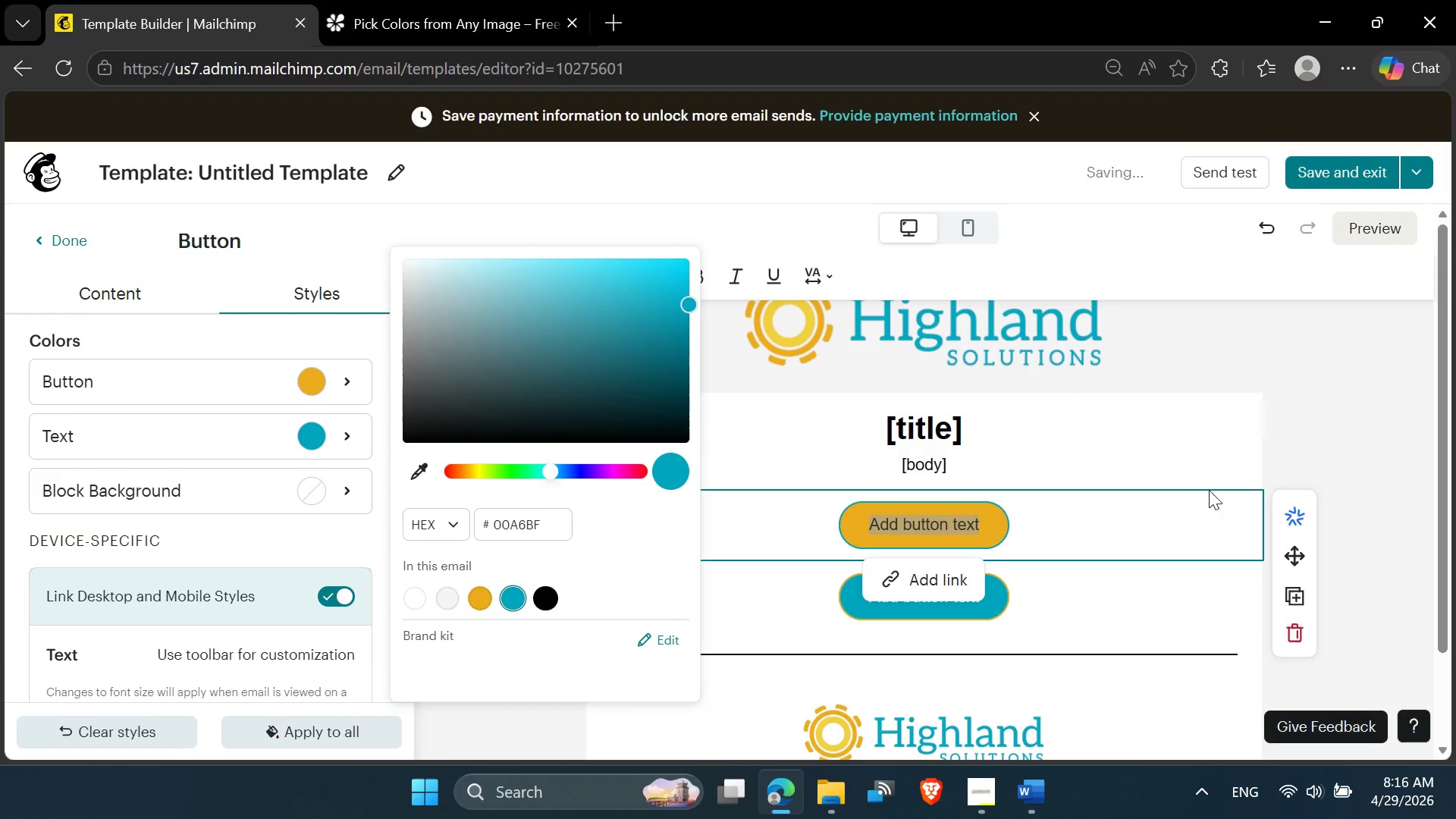 
left_click([1213, 468])
 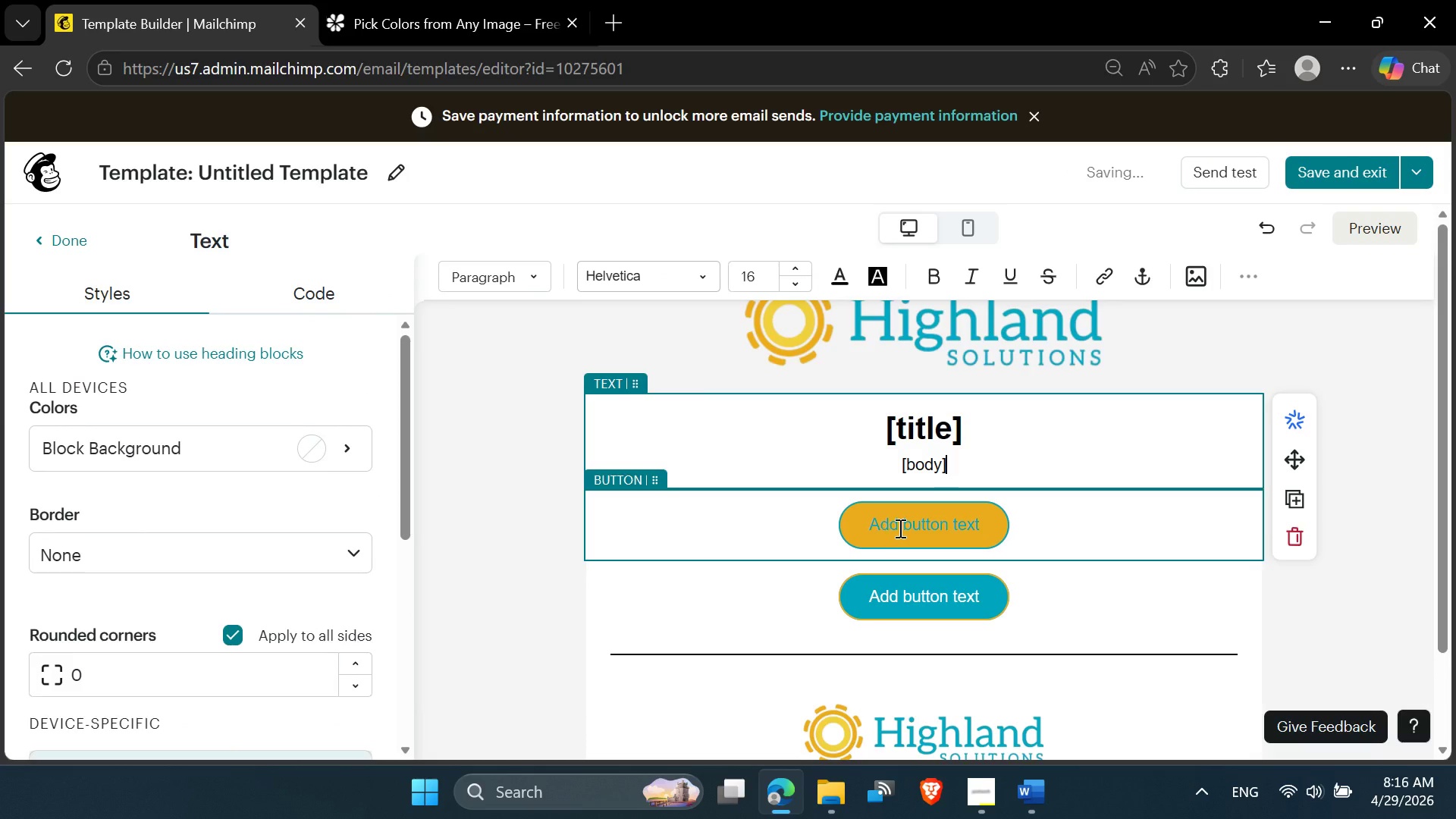 
key(Control+Z)
 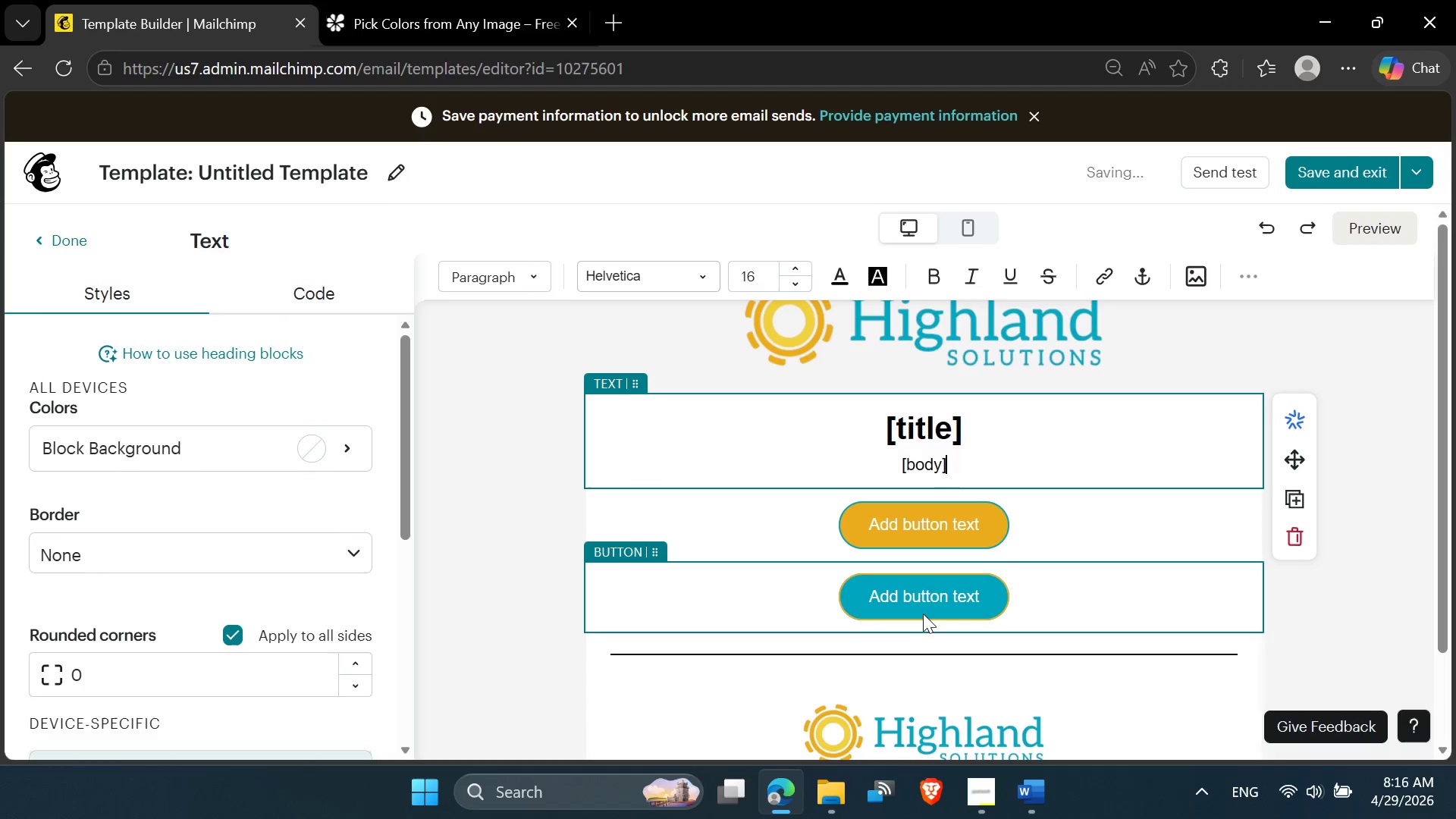 
left_click([934, 599])
 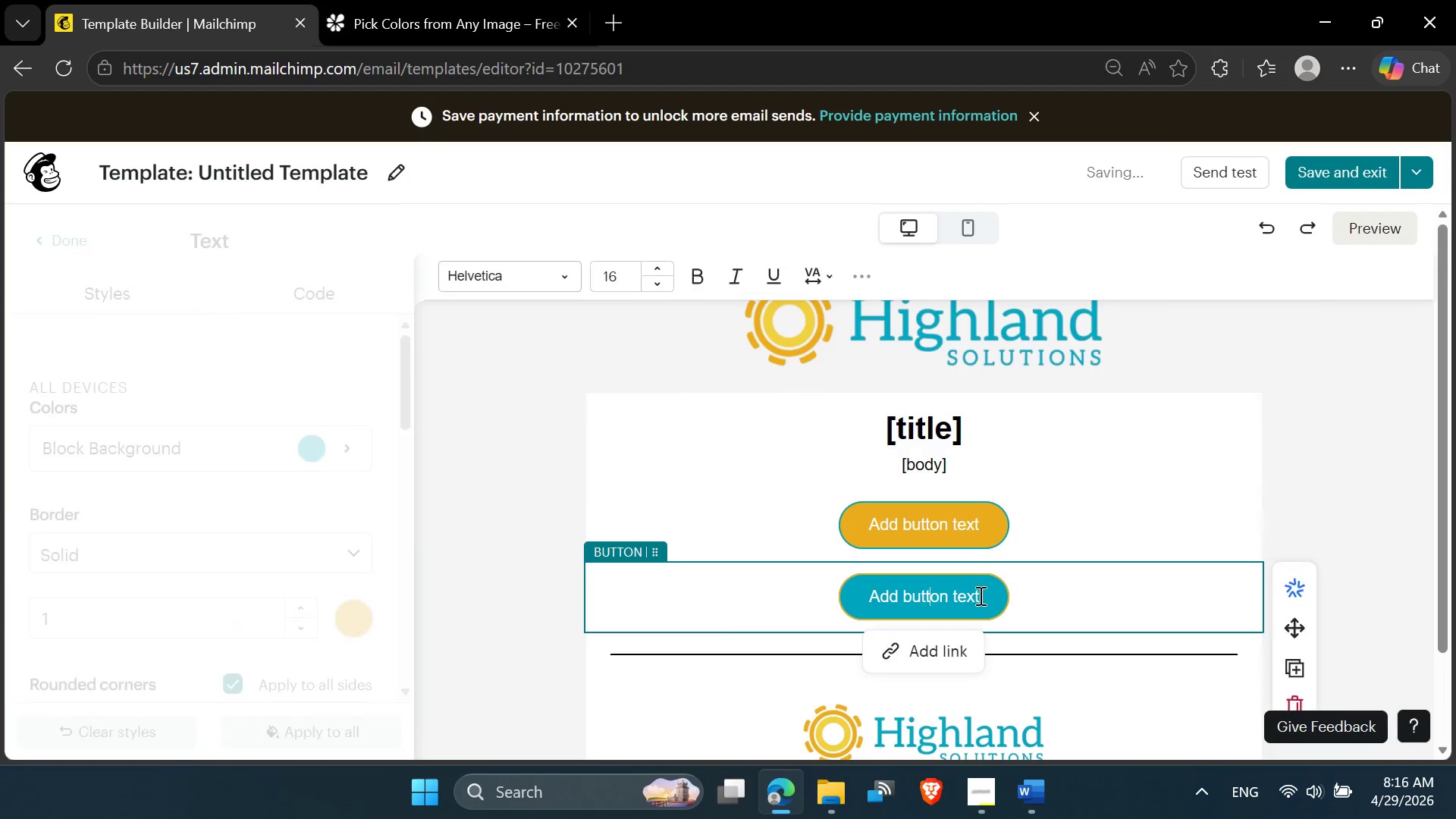 
left_click_drag(start_coordinate=[979, 595], to_coordinate=[848, 588])
 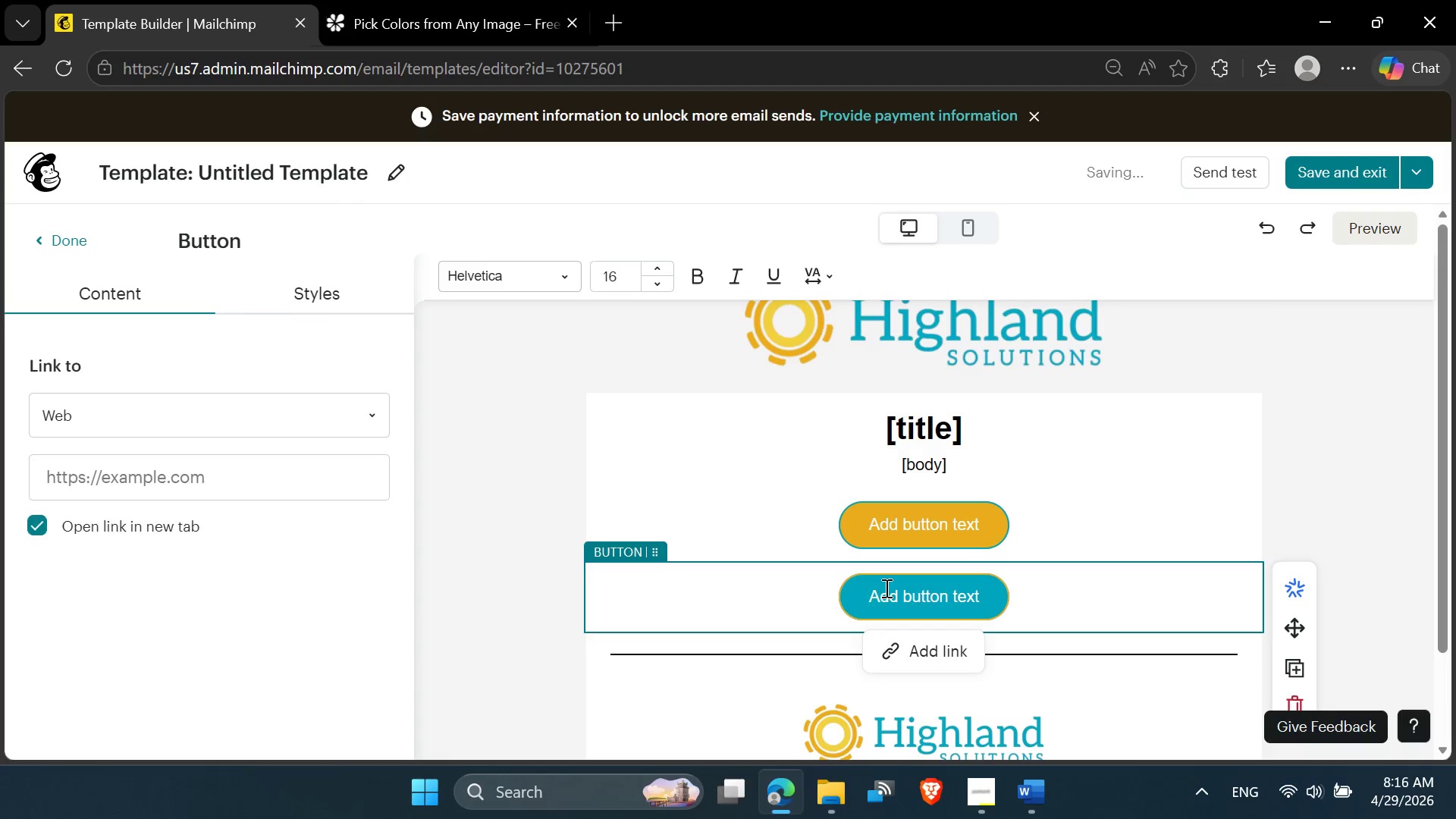 
double_click([885, 588])
 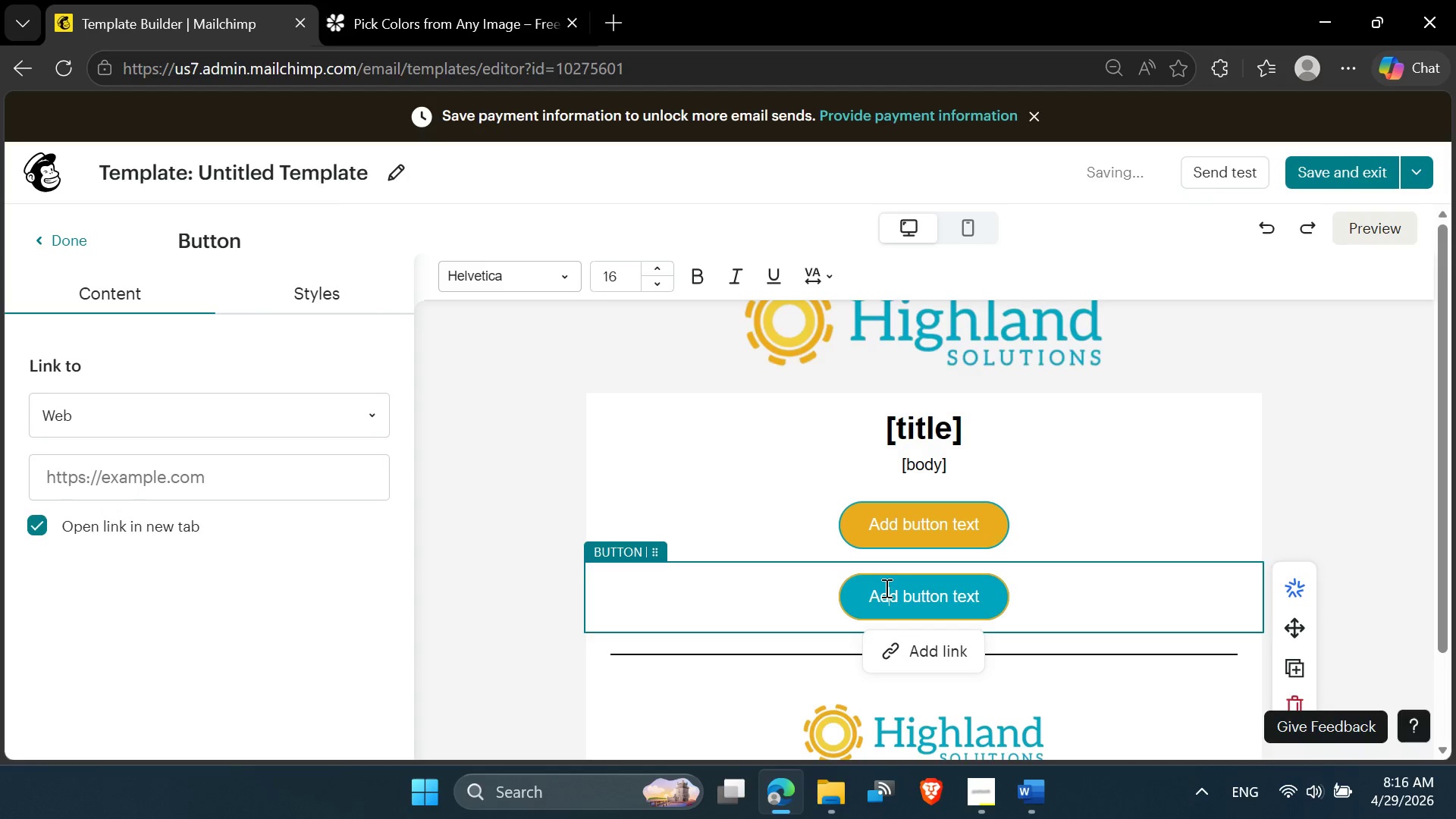 
triple_click([885, 588])
 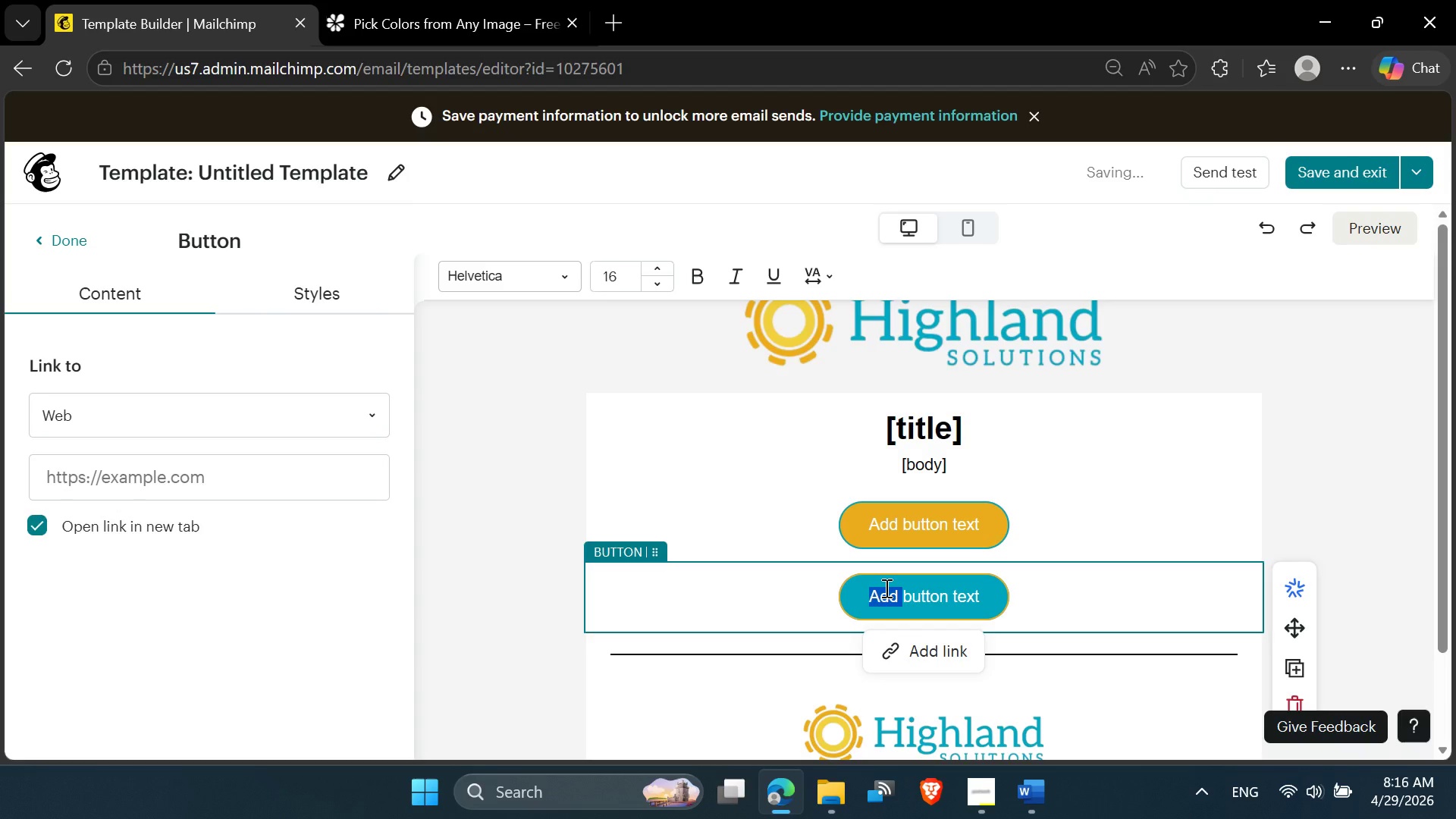 
triple_click([885, 588])
 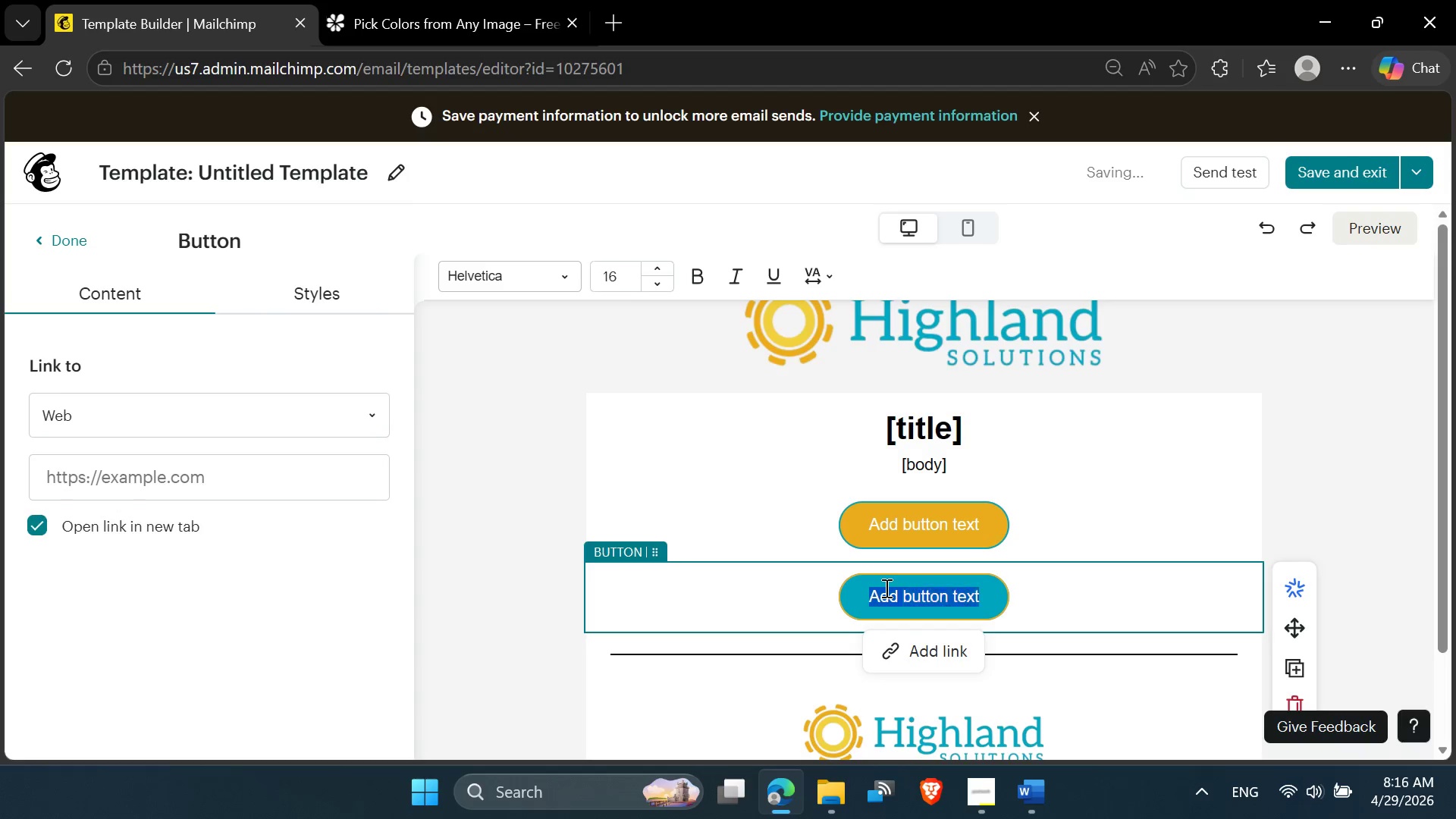 
triple_click([885, 588])
 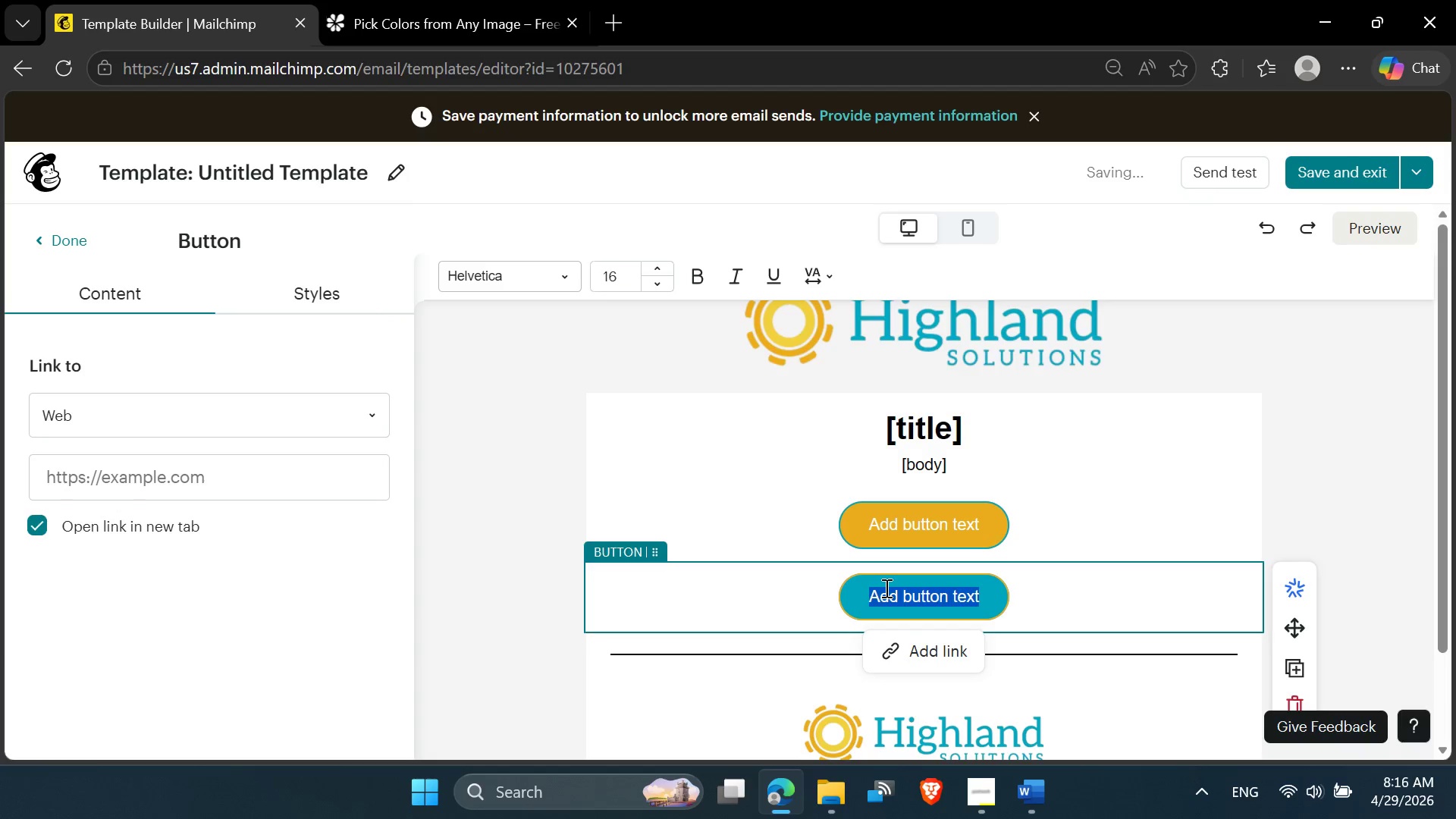 
triple_click([885, 588])
 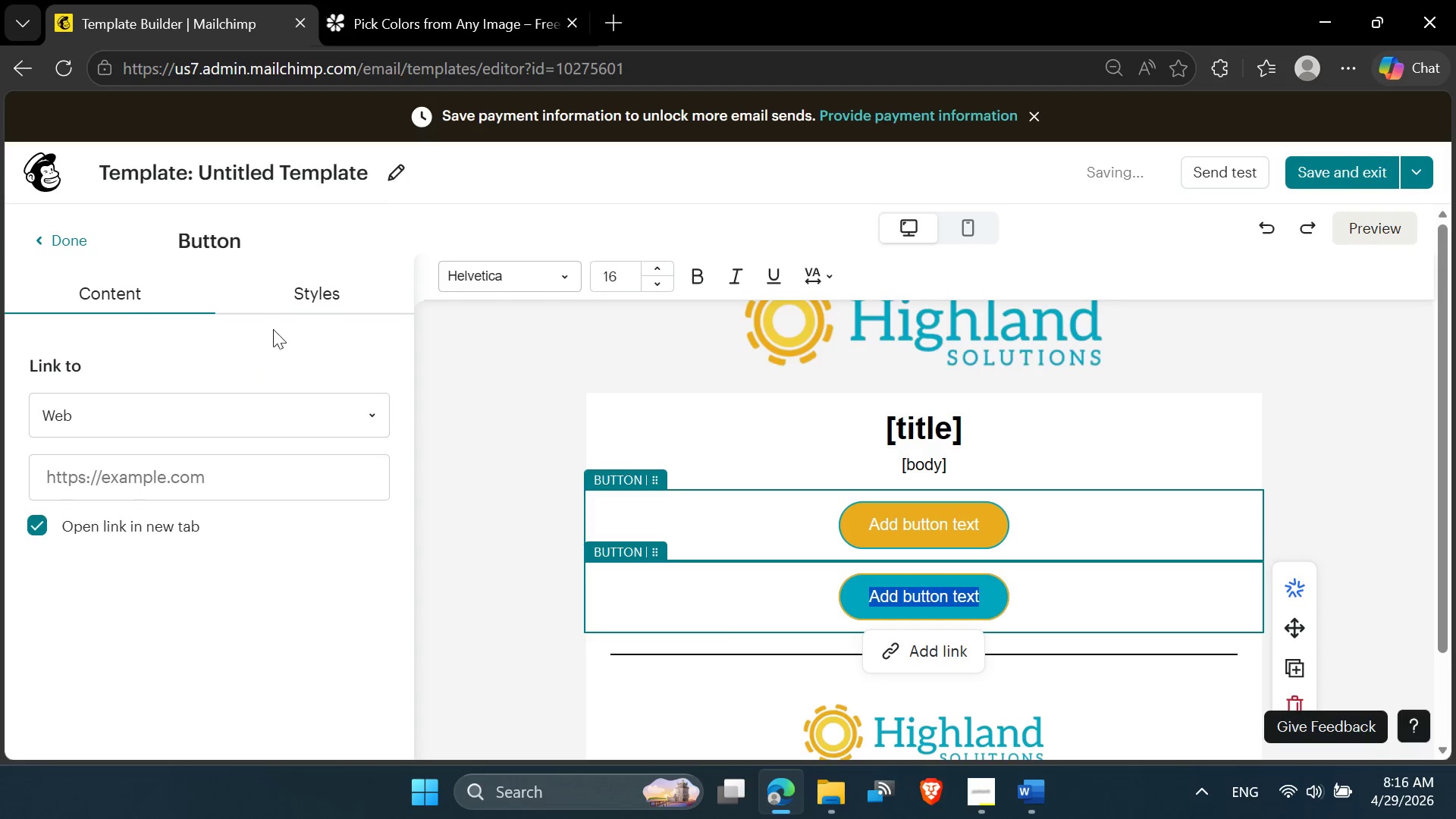 
left_click([312, 302])
 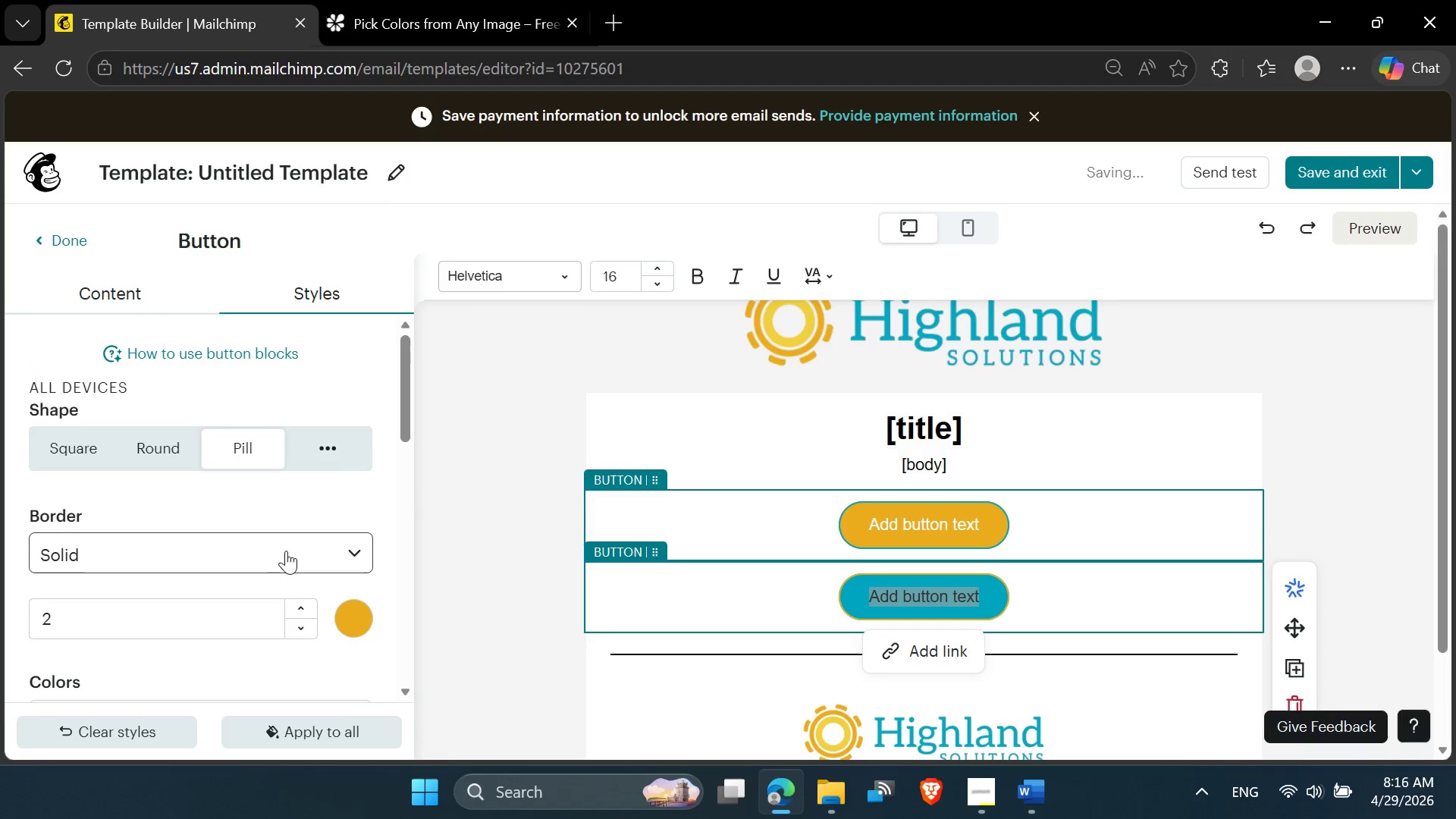 
scroll: coordinate [284, 544], scroll_direction: down, amount: 3.0
 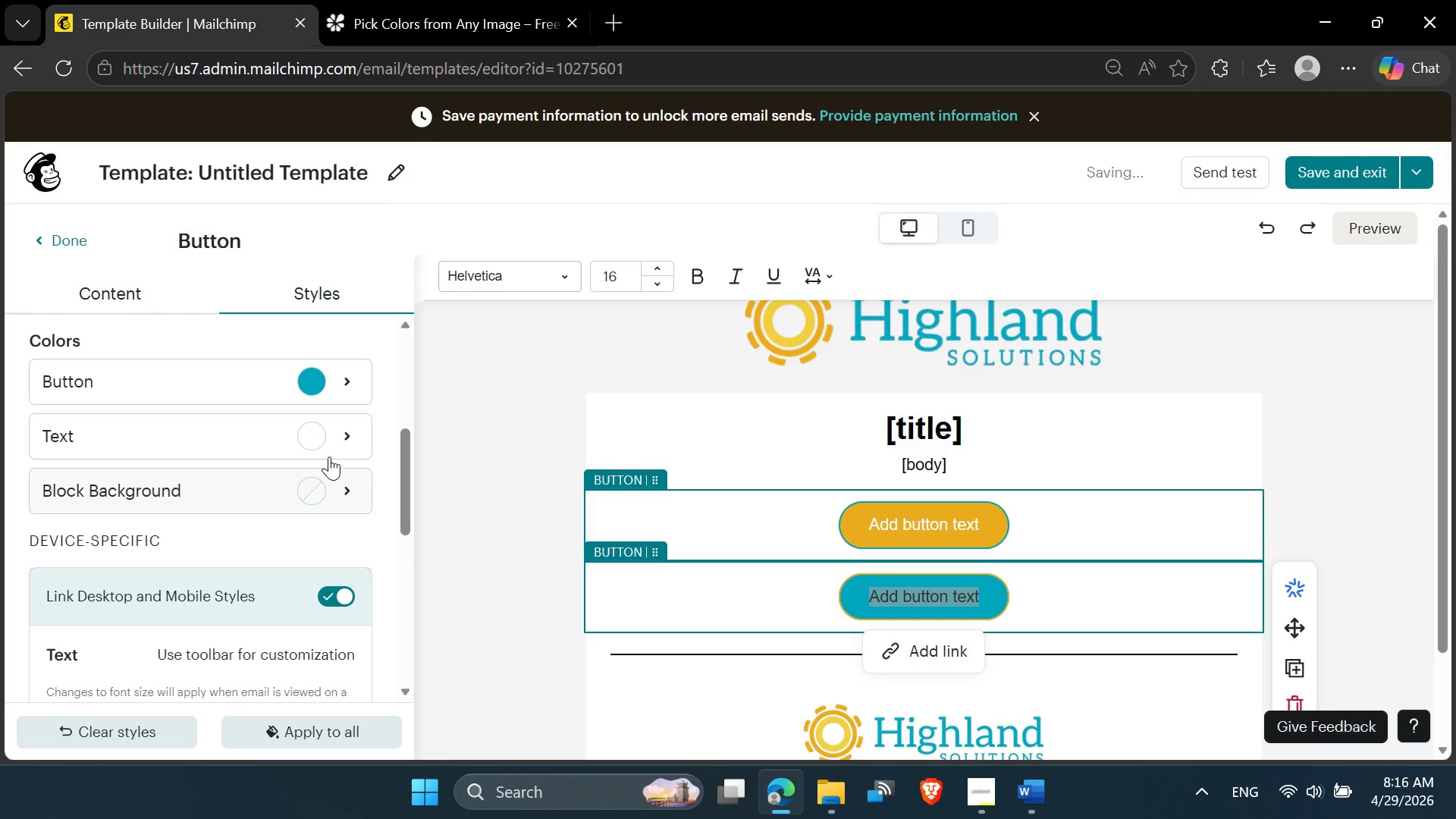 
left_click([316, 438])
 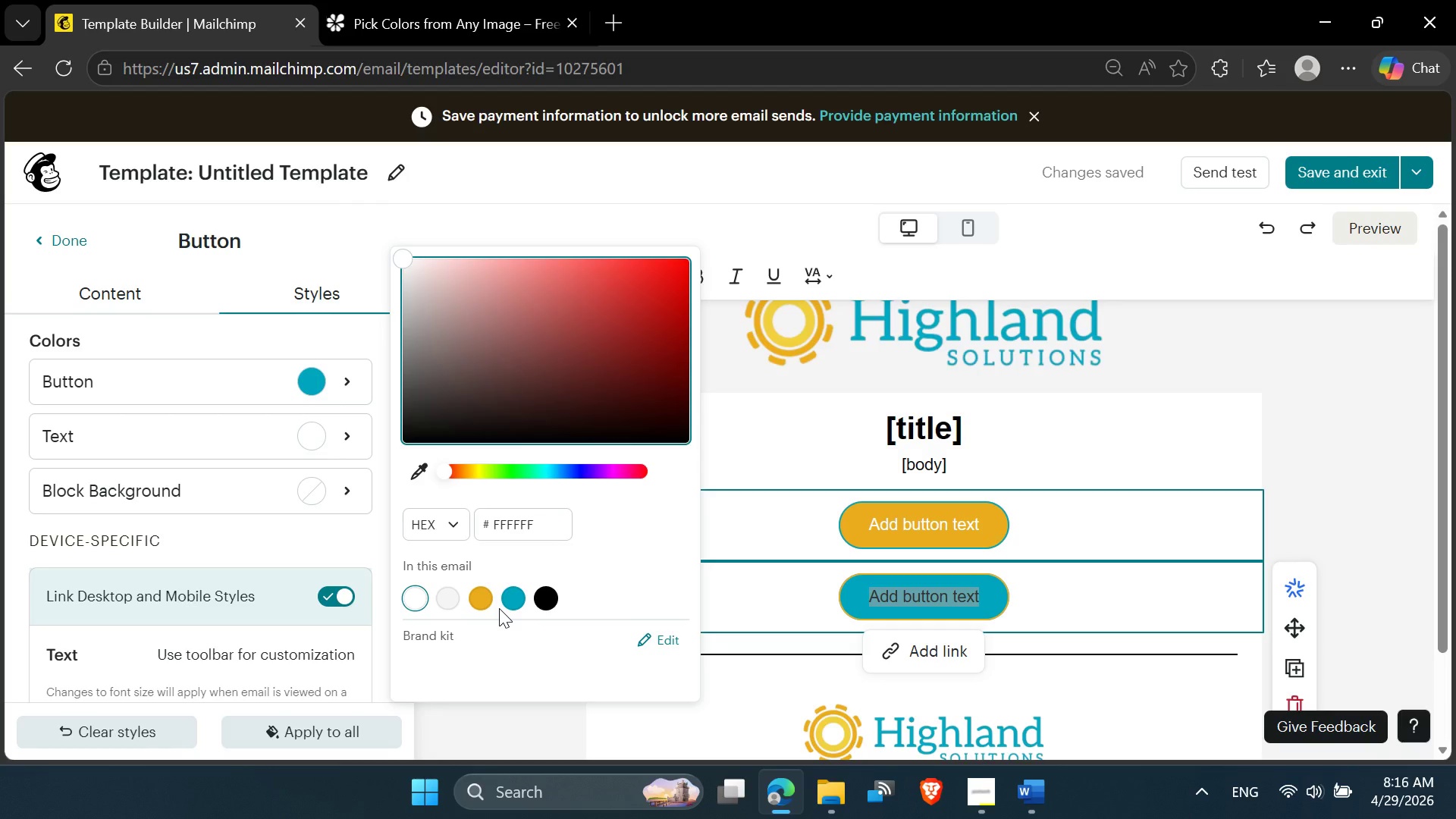 
left_click([482, 598])
 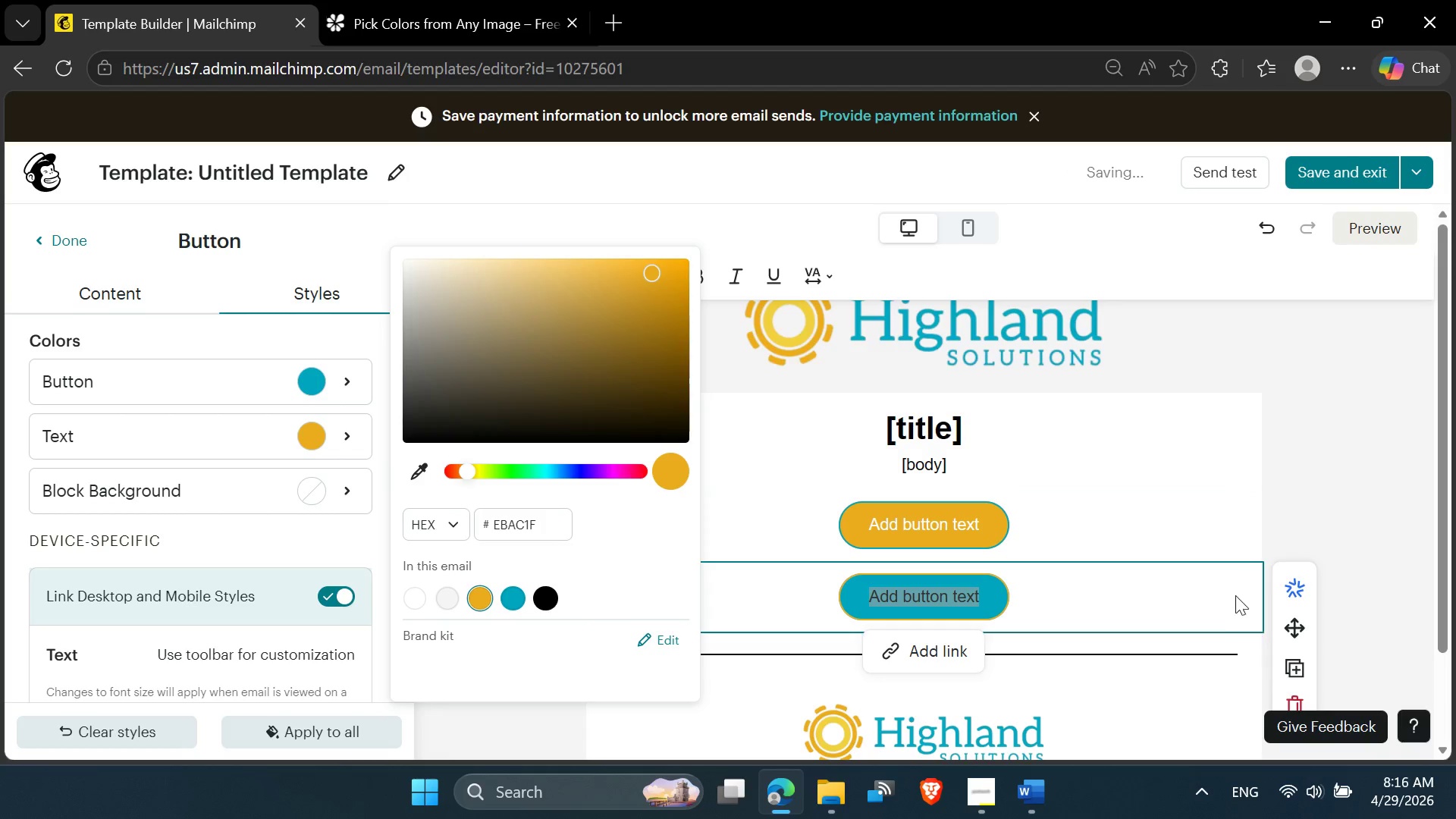 
left_click([1363, 494])
 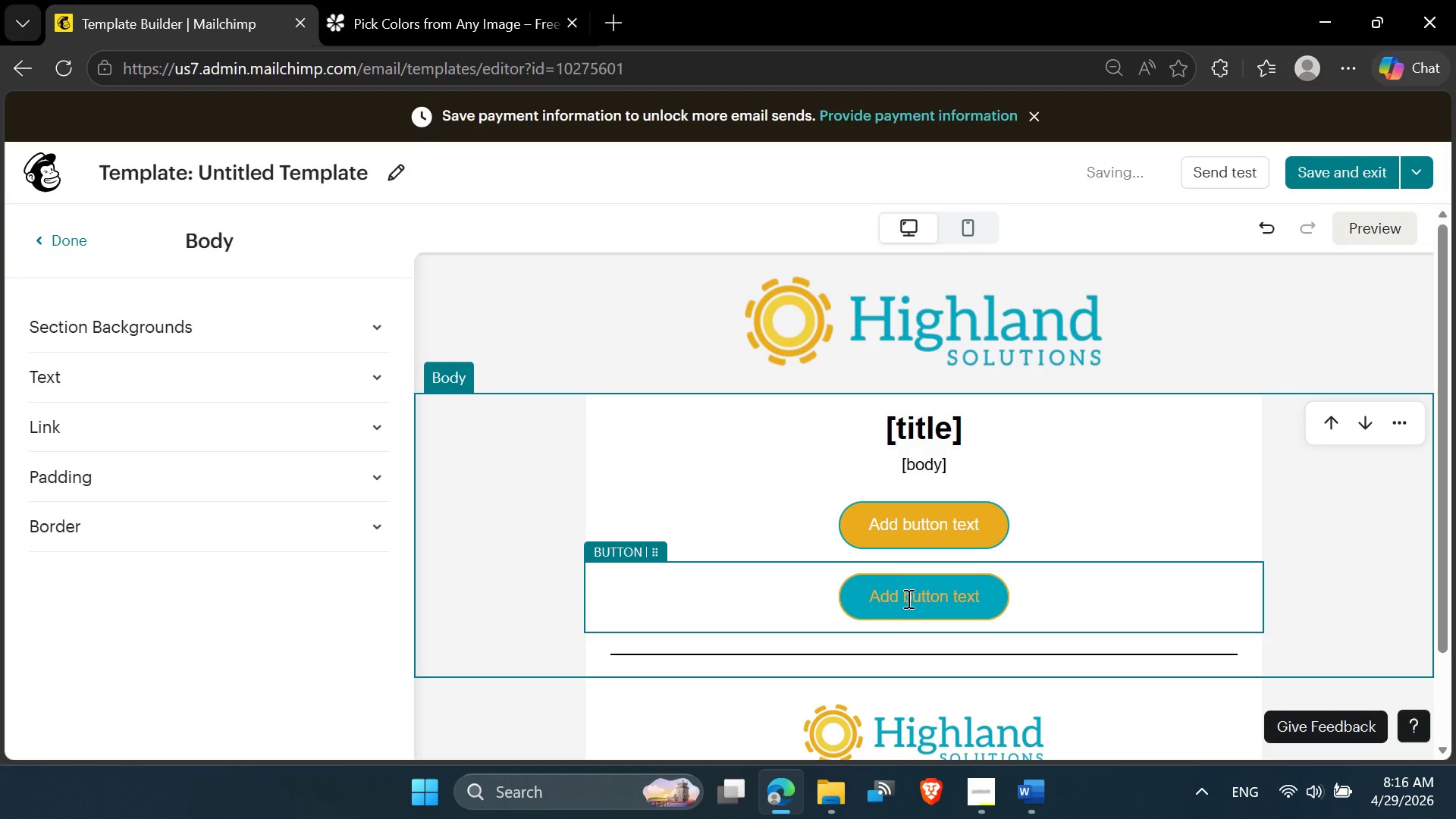 
key(Control+Z)
 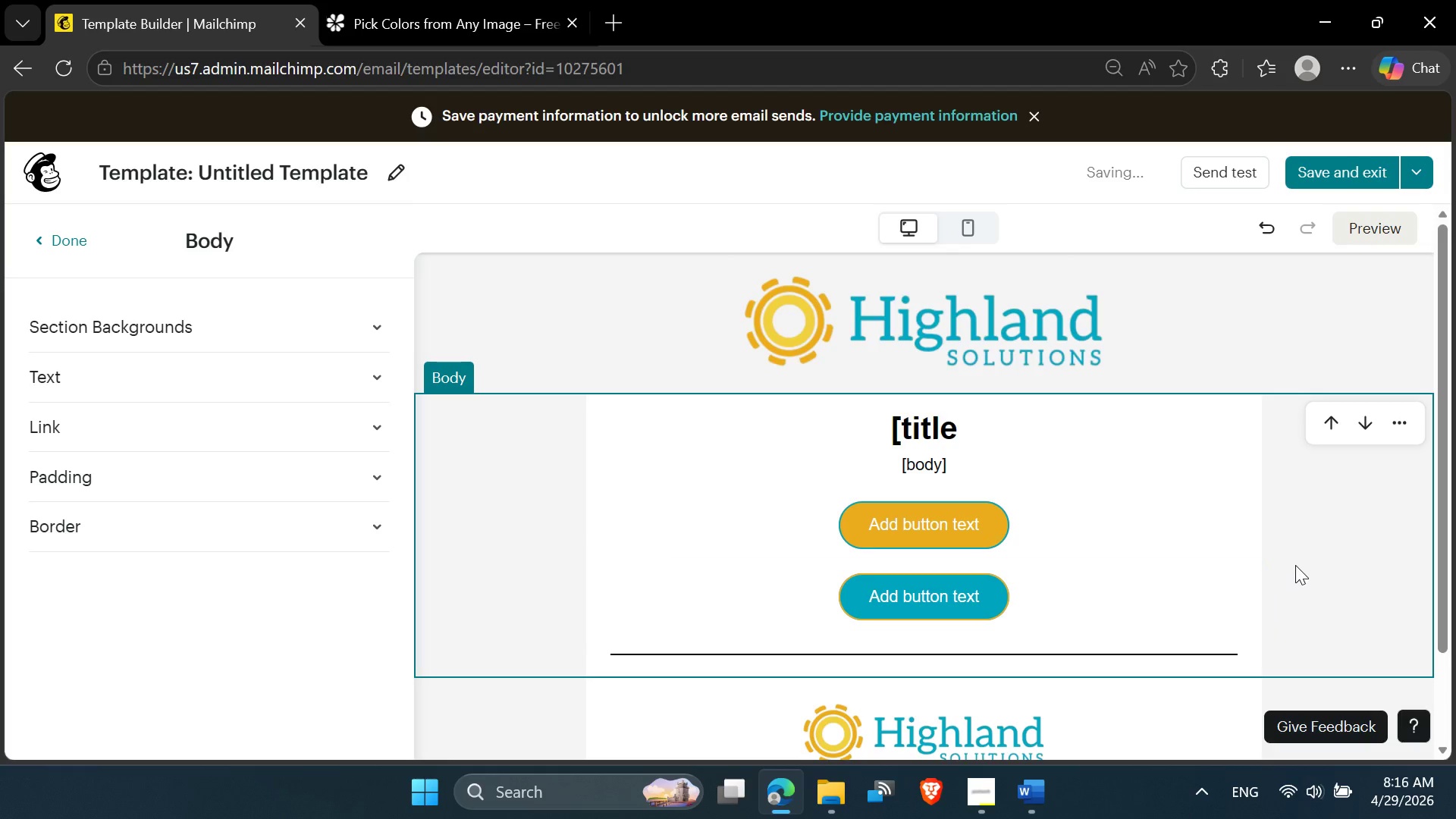 
left_click([1298, 560])
 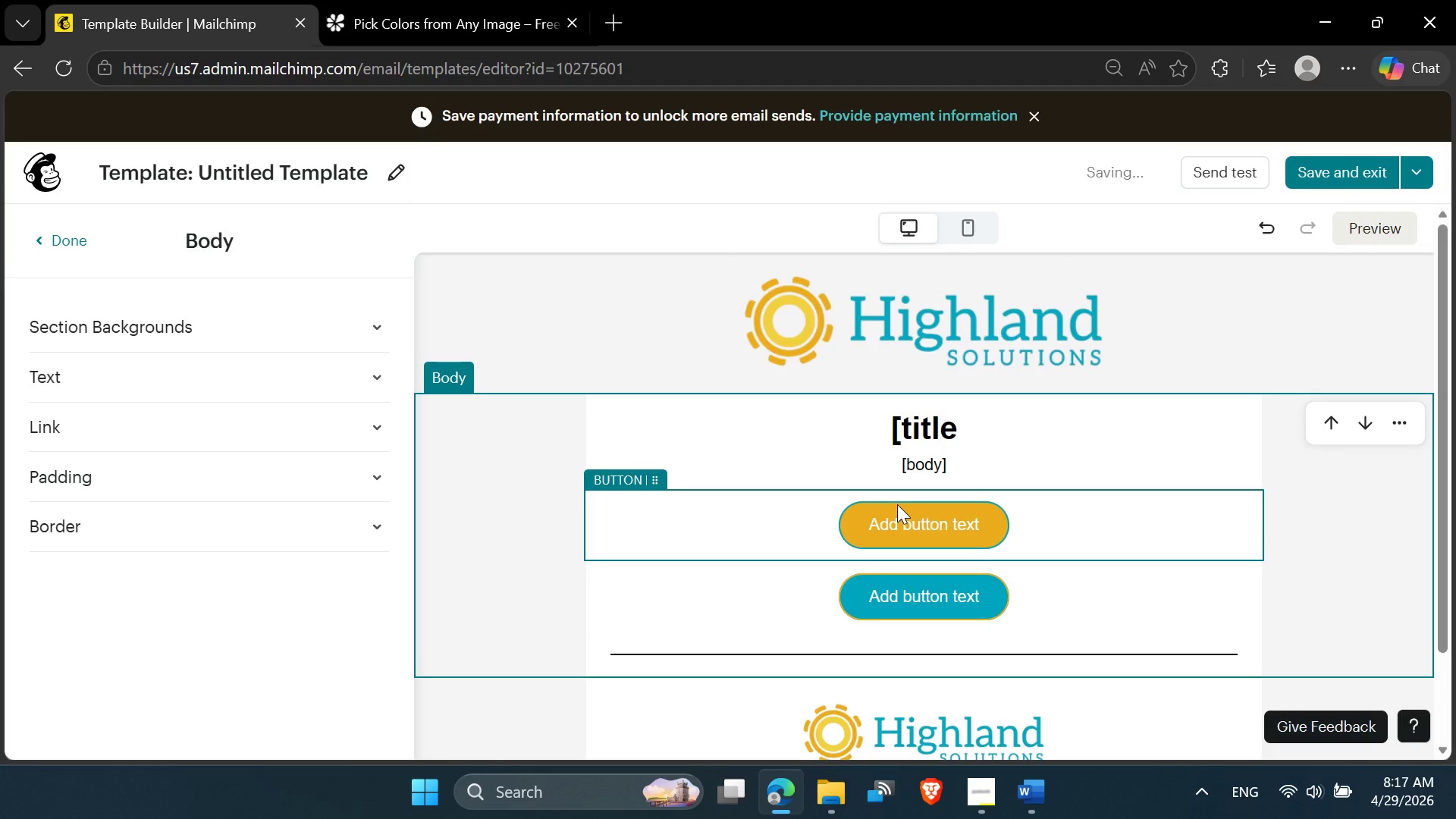 
scroll: coordinate [896, 502], scroll_direction: down, amount: 4.0
 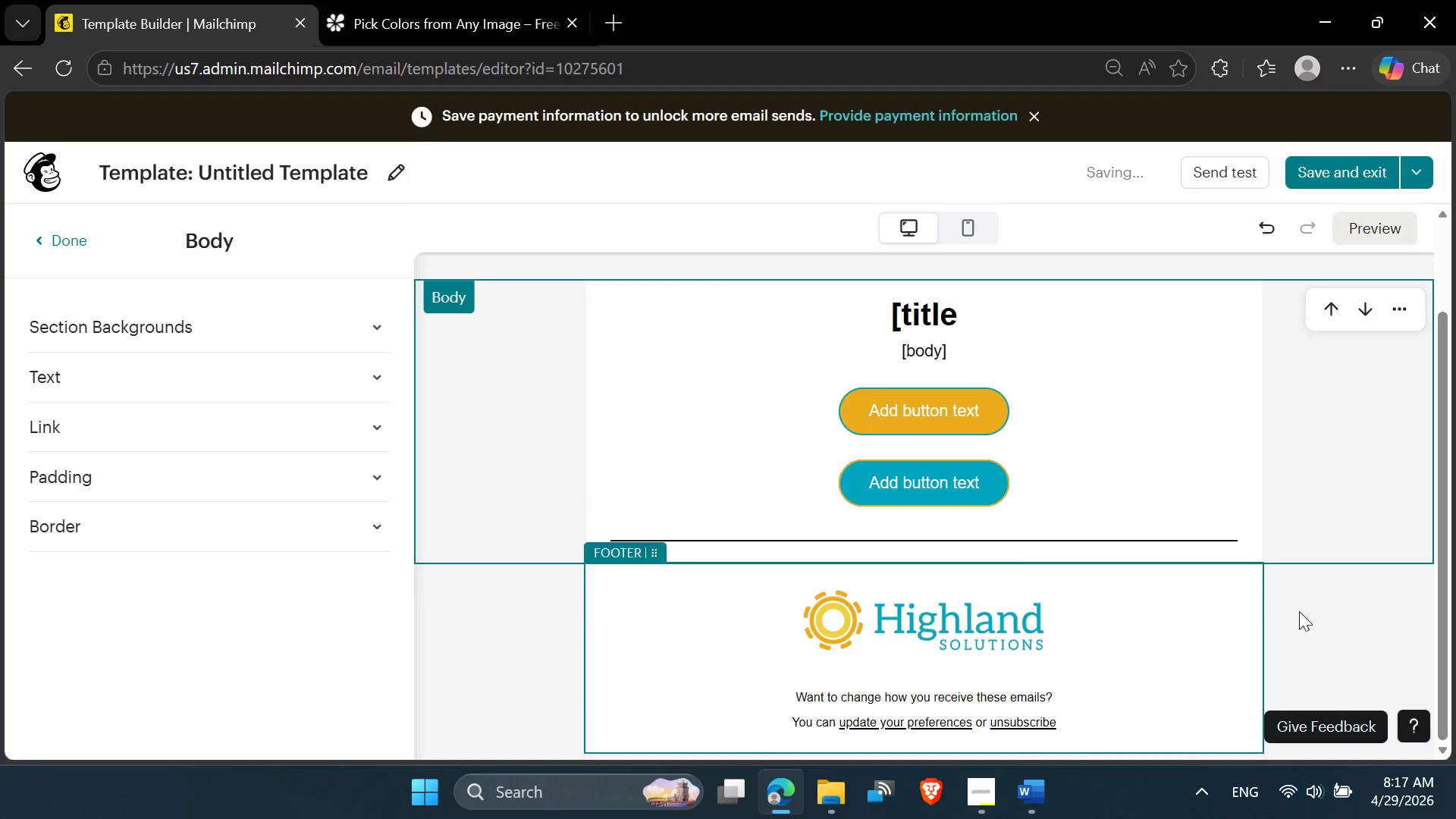 
scroll: coordinate [1211, 523], scroll_direction: up, amount: 3.0
 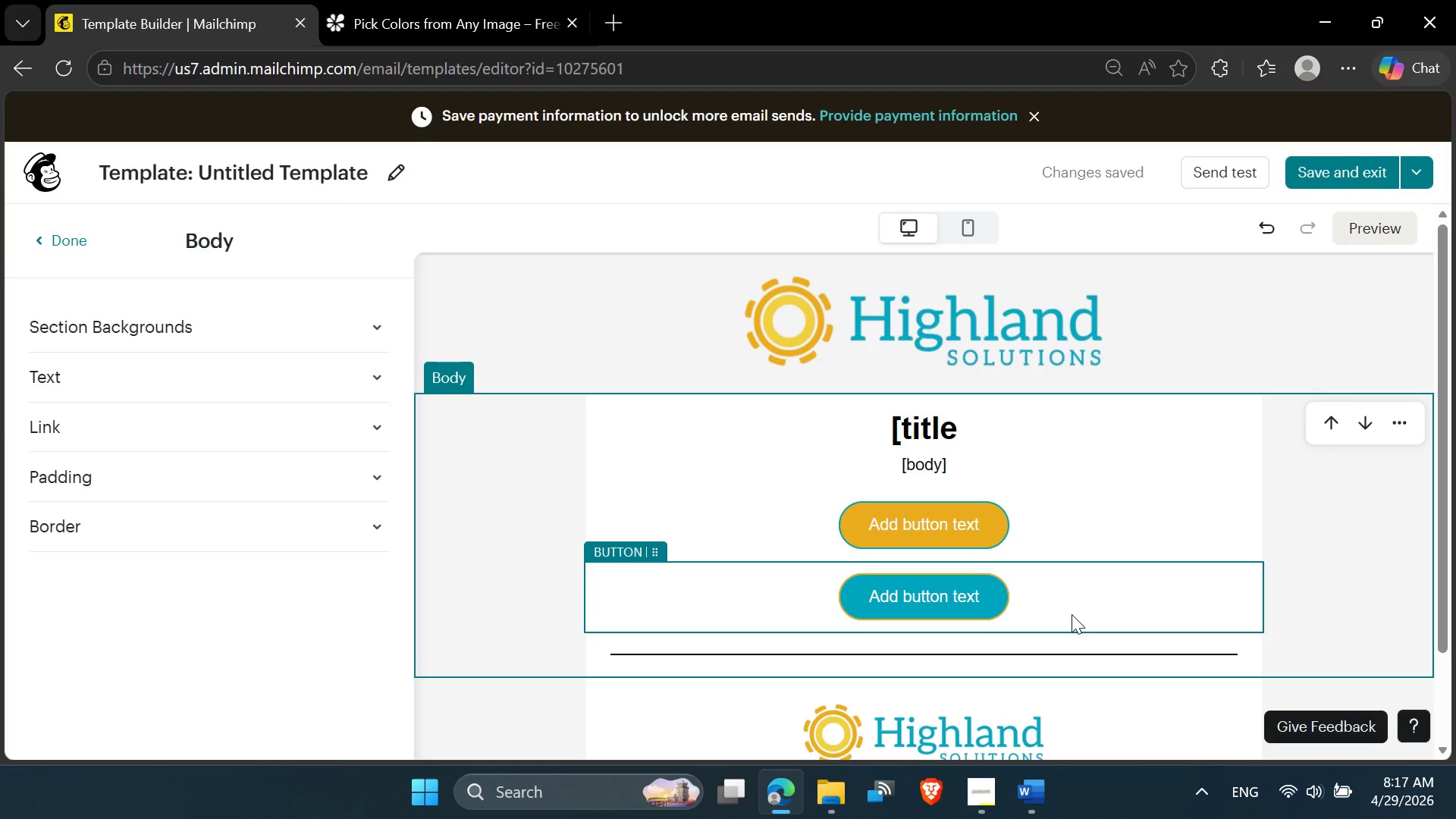 
left_click([1355, 221])
 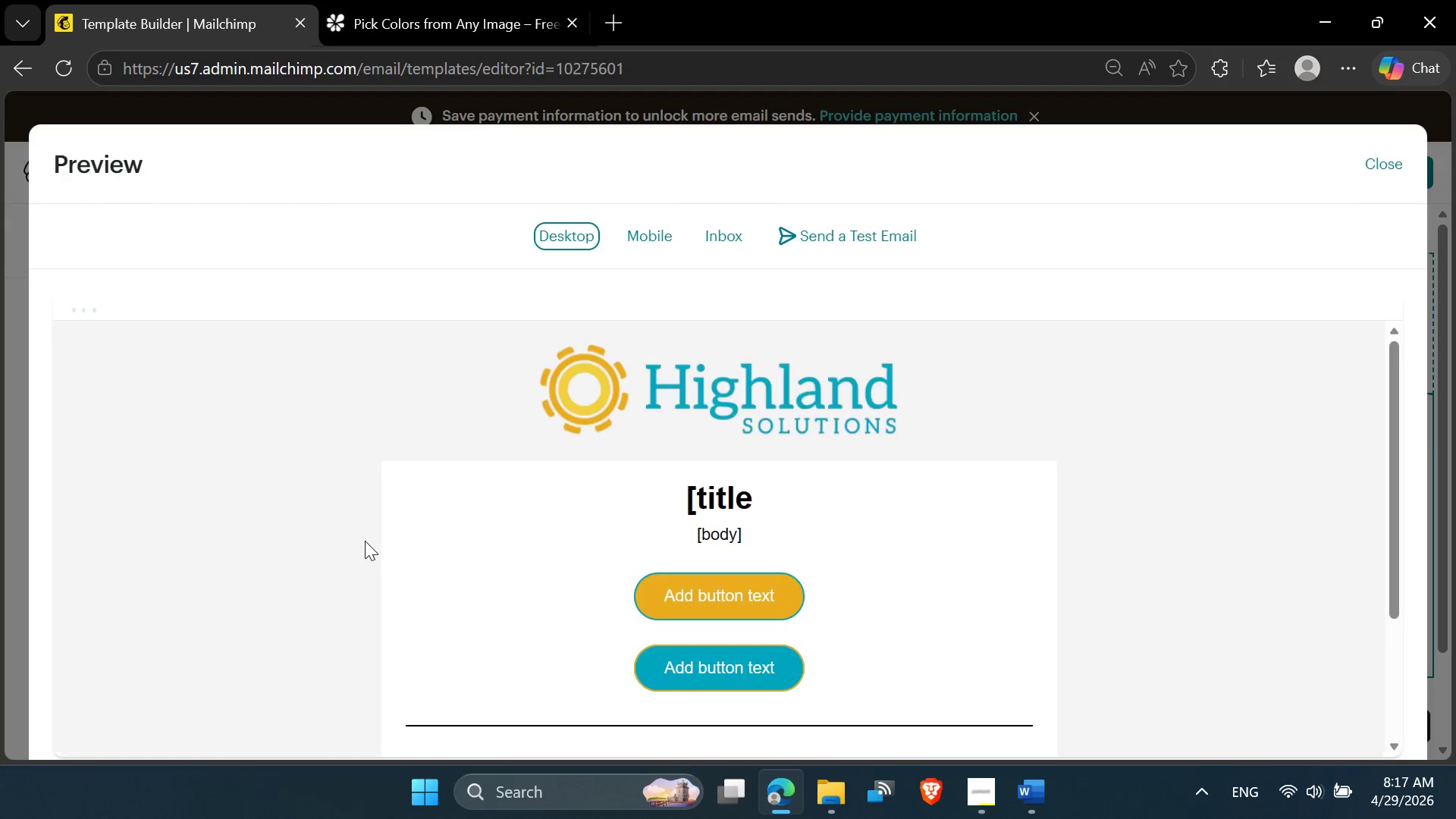 
scroll: coordinate [371, 535], scroll_direction: down, amount: 1.0
 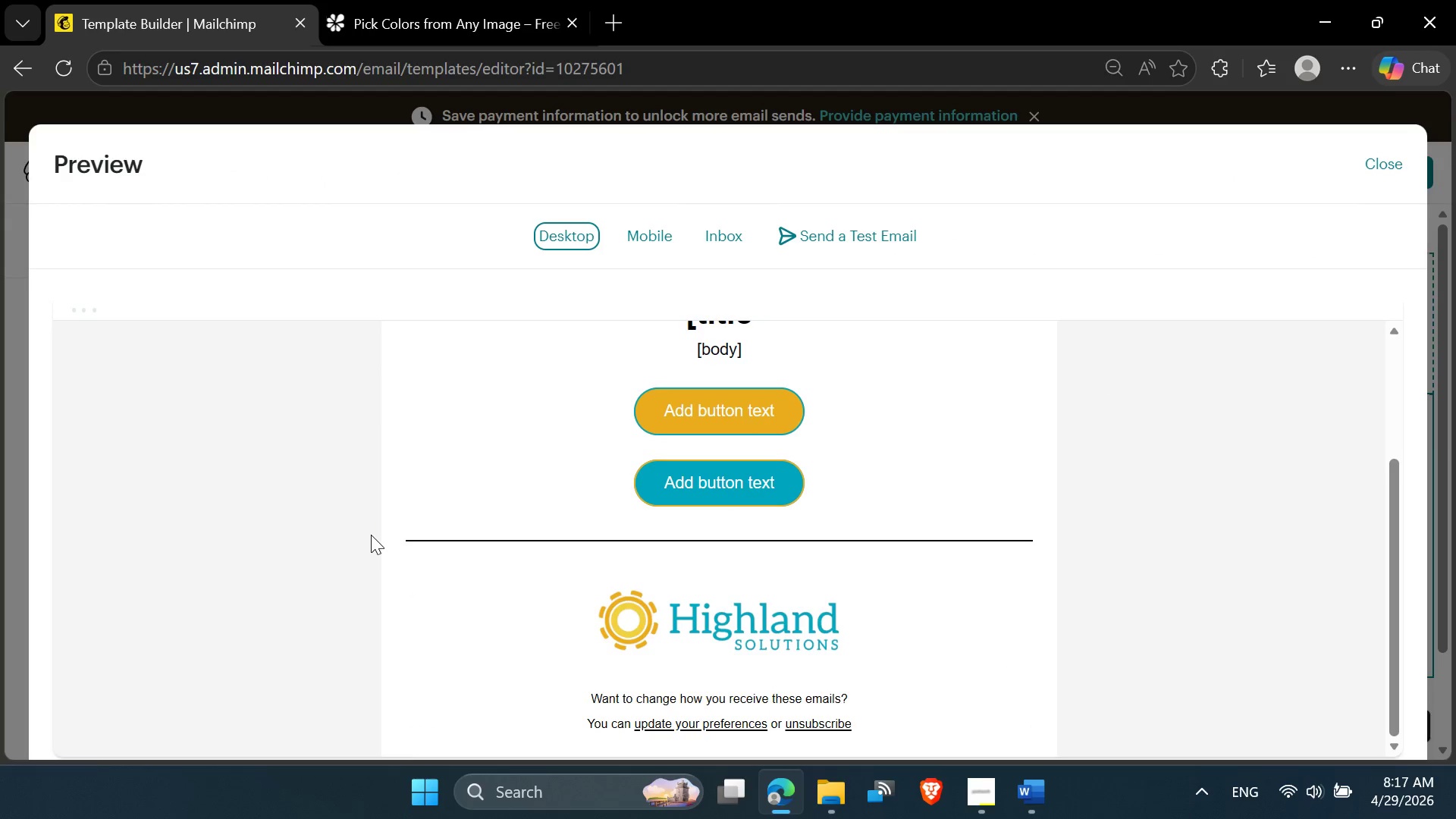 
scroll: coordinate [371, 535], scroll_direction: up, amount: 2.0
 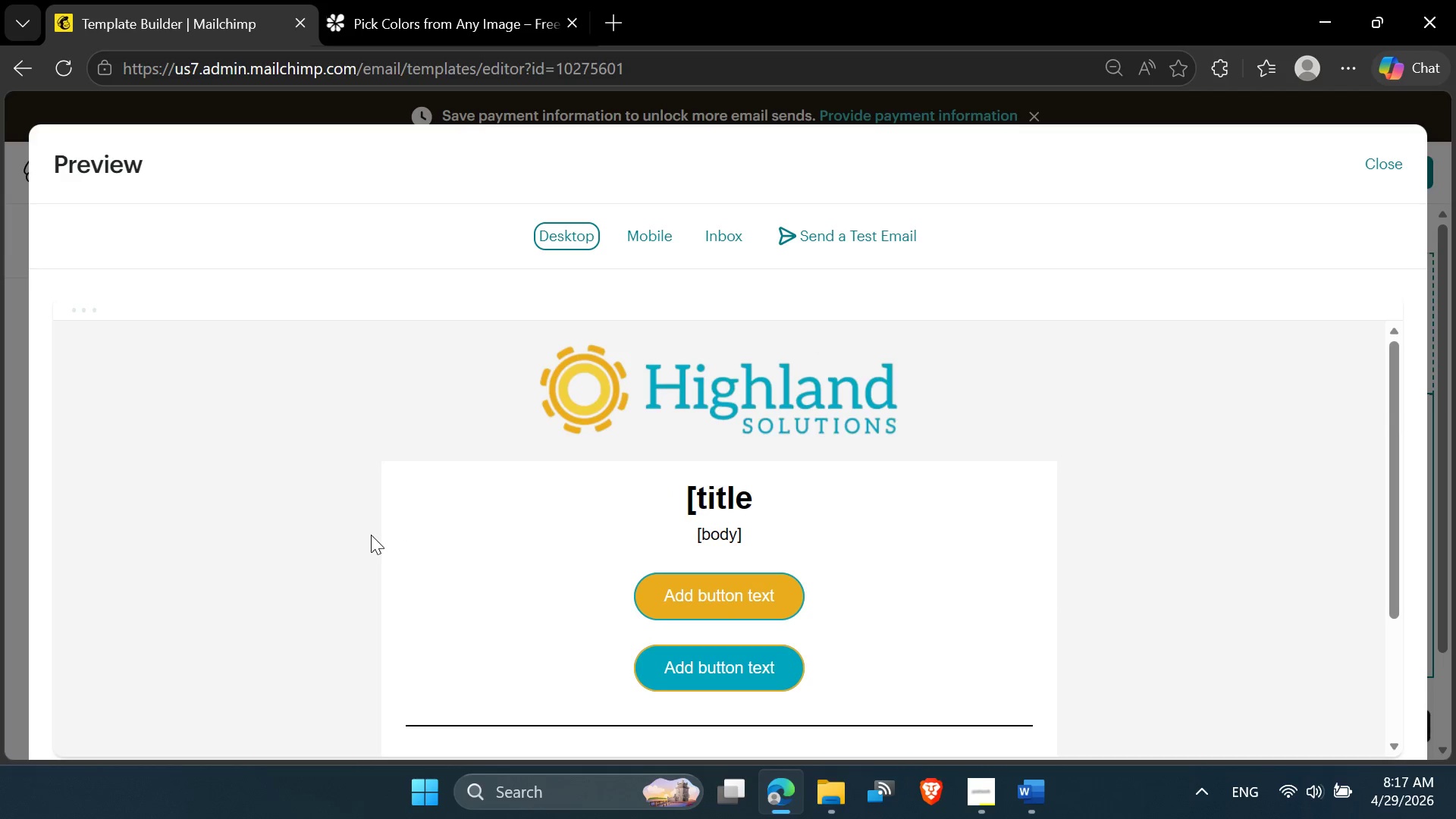 
scroll: coordinate [934, 602], scroll_direction: down, amount: 2.0
 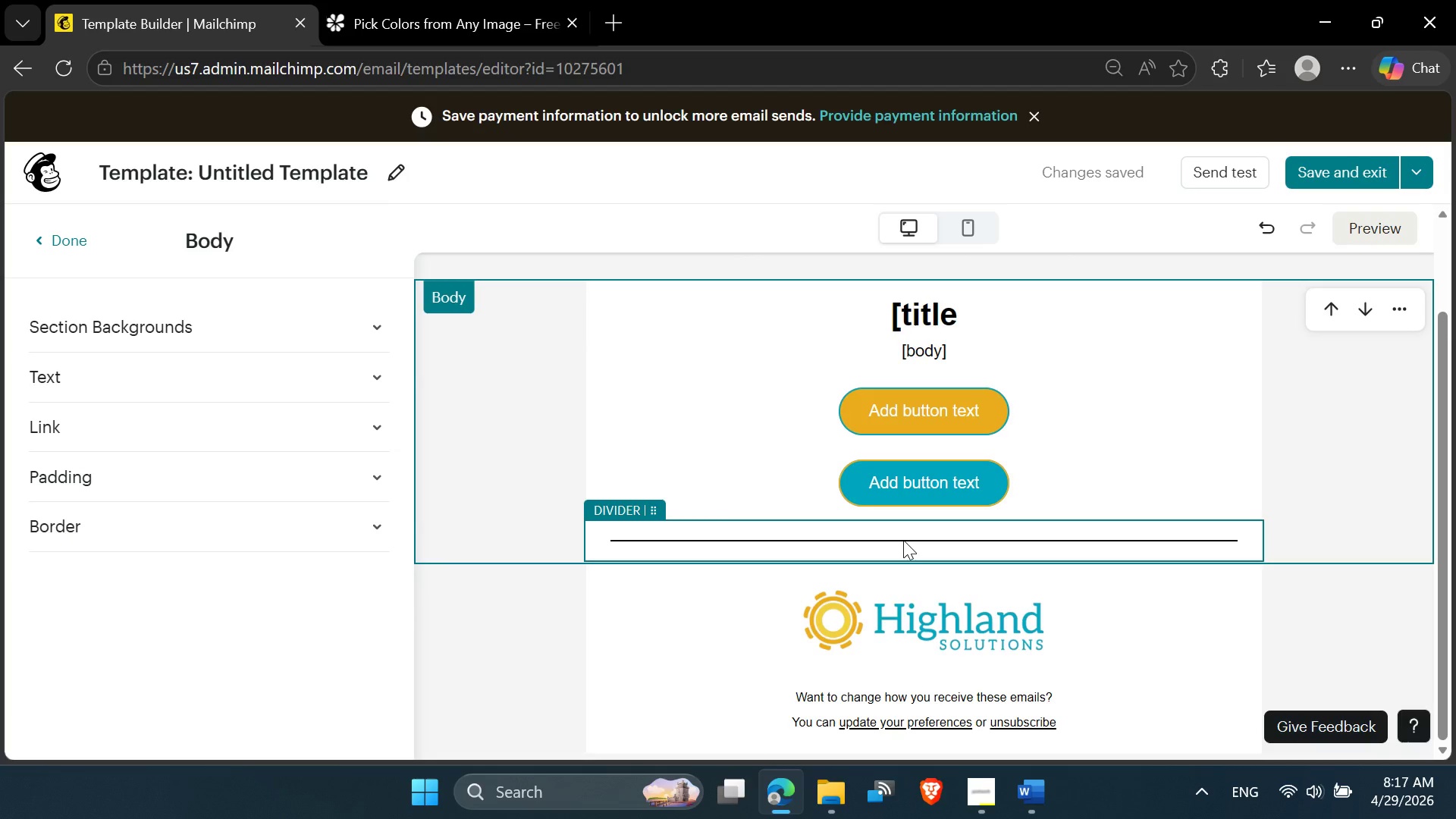 
left_click([903, 540])
 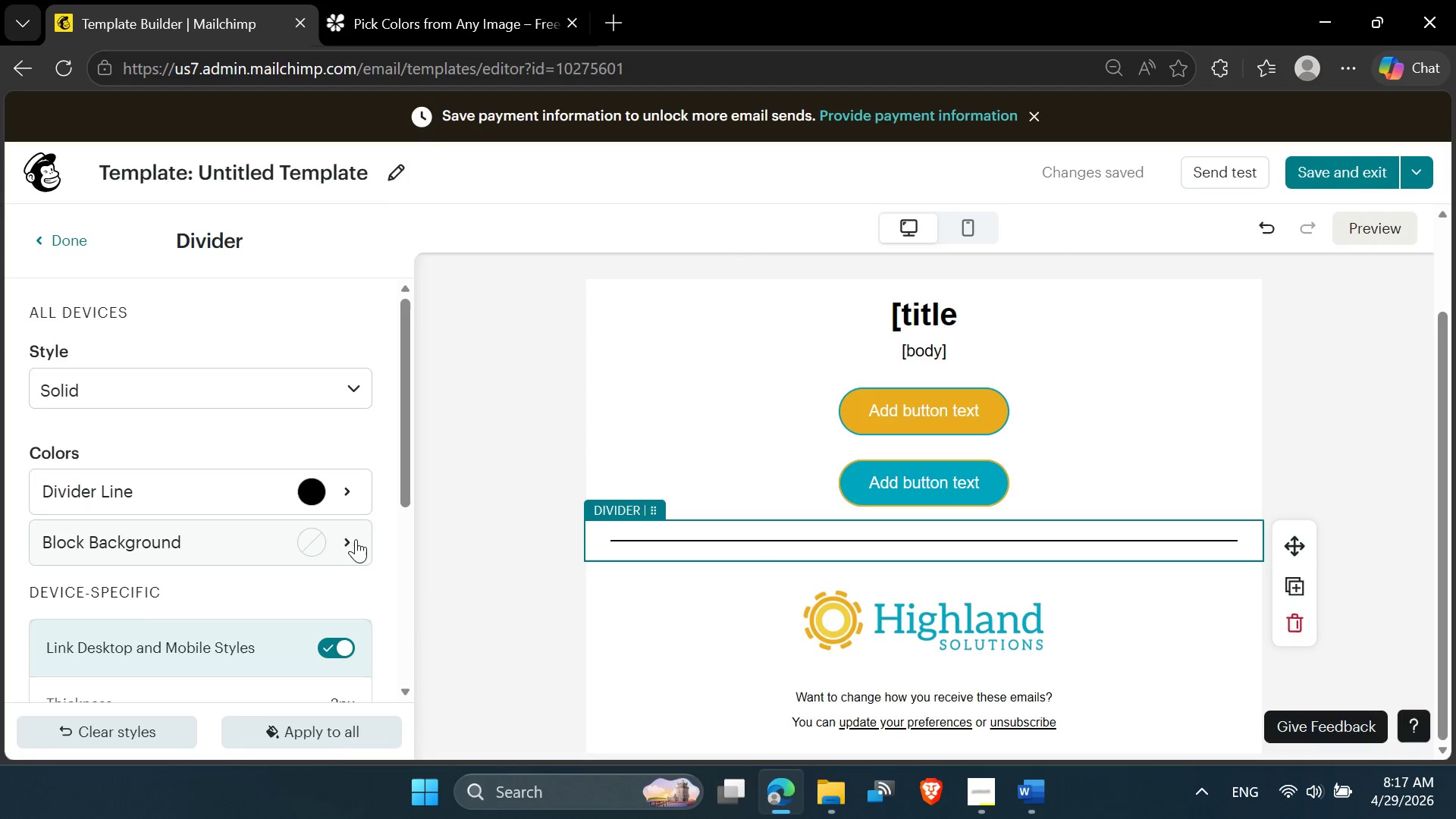 
left_click([321, 491])
 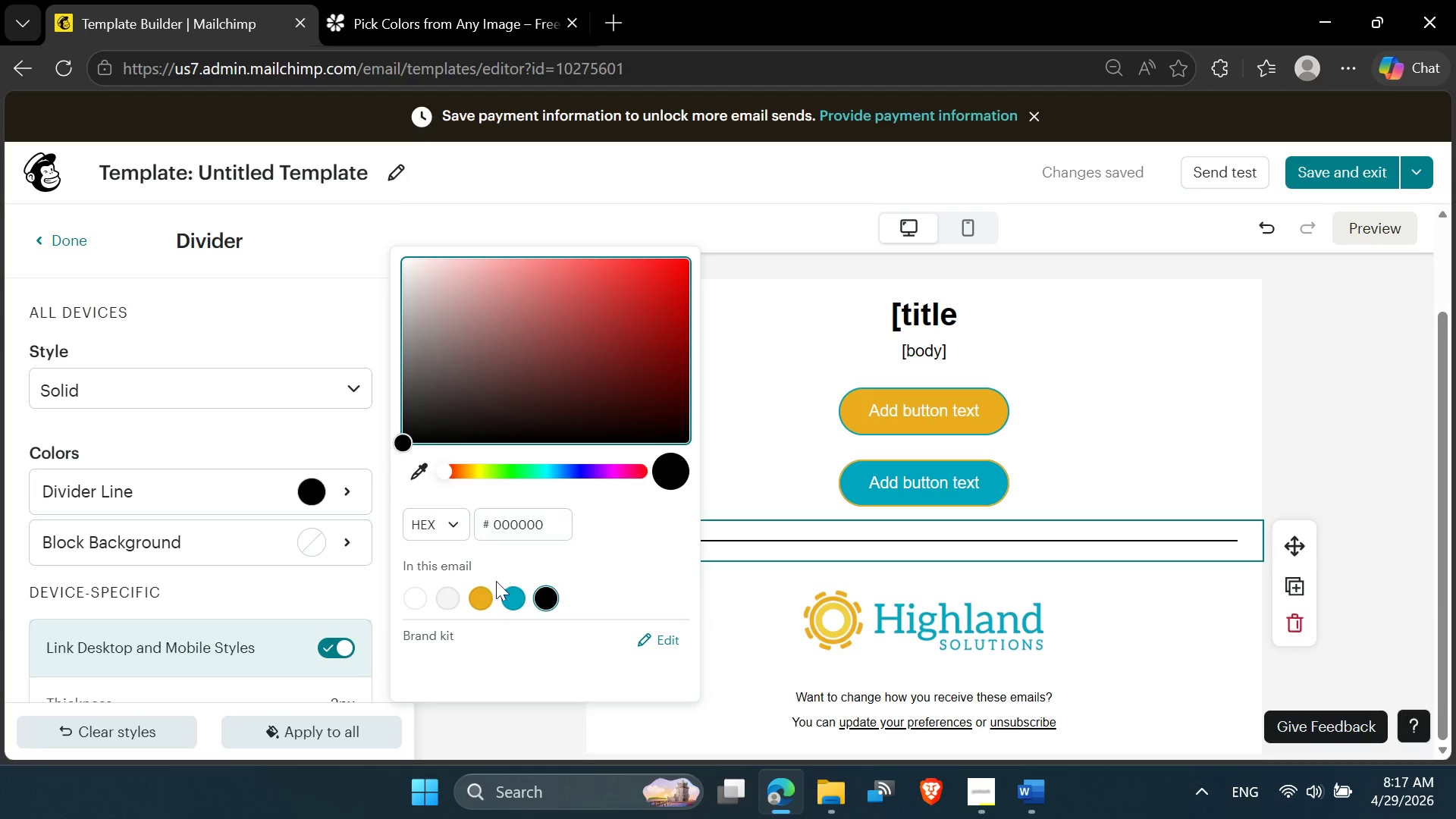 
left_click([478, 601])
 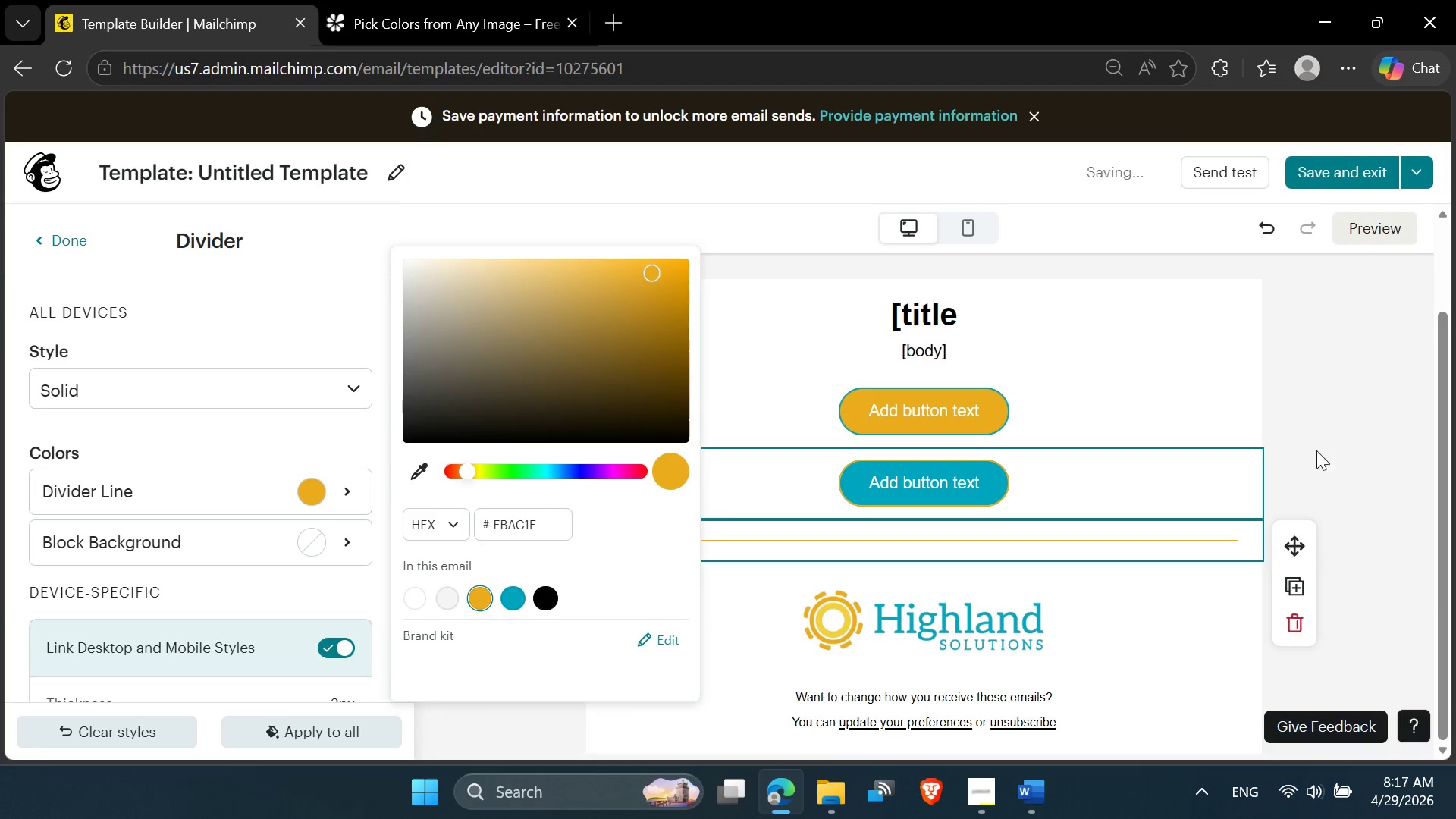 
left_click([1341, 425])
 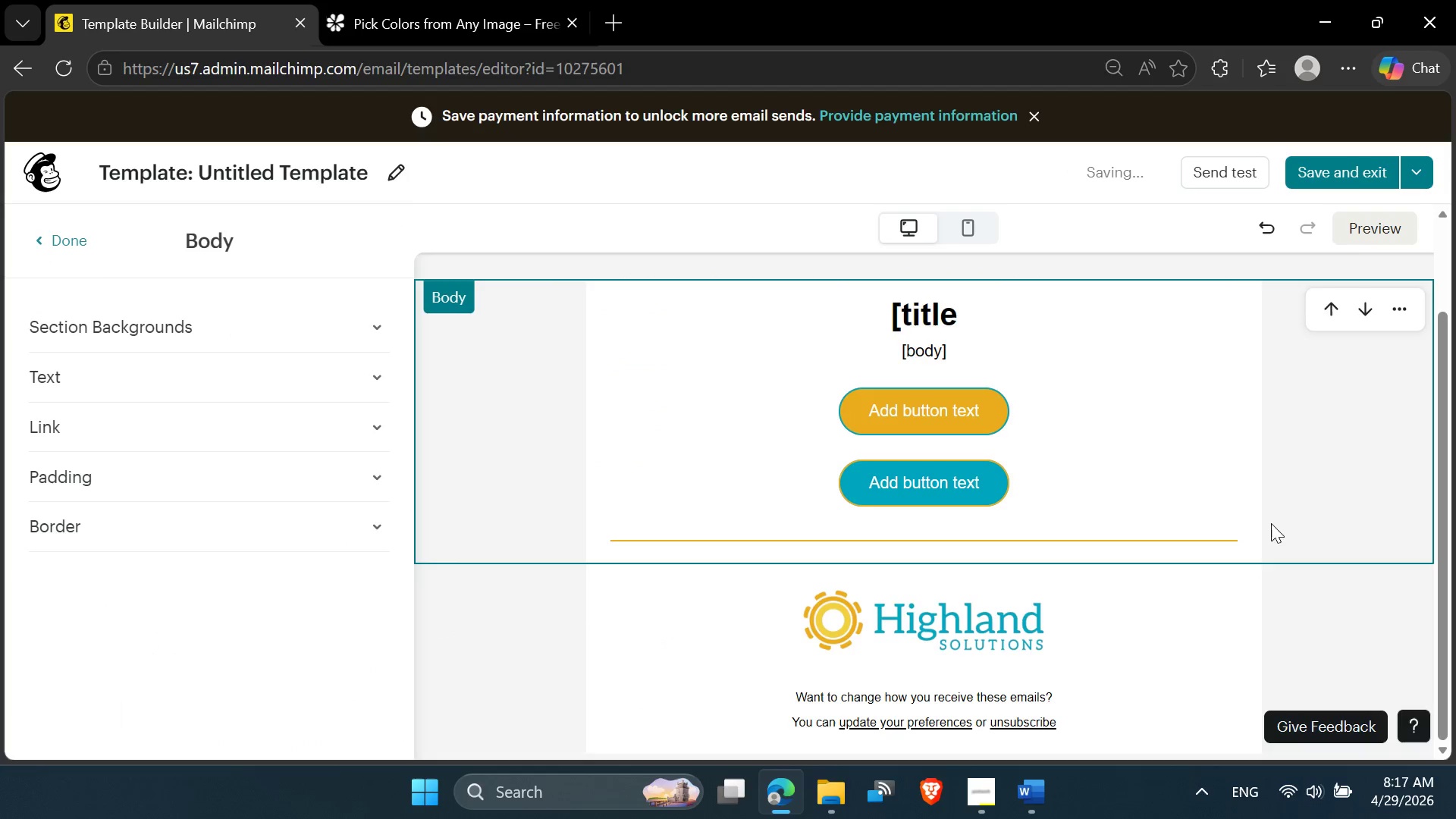 
scroll: coordinate [1255, 549], scroll_direction: up, amount: 3.0
 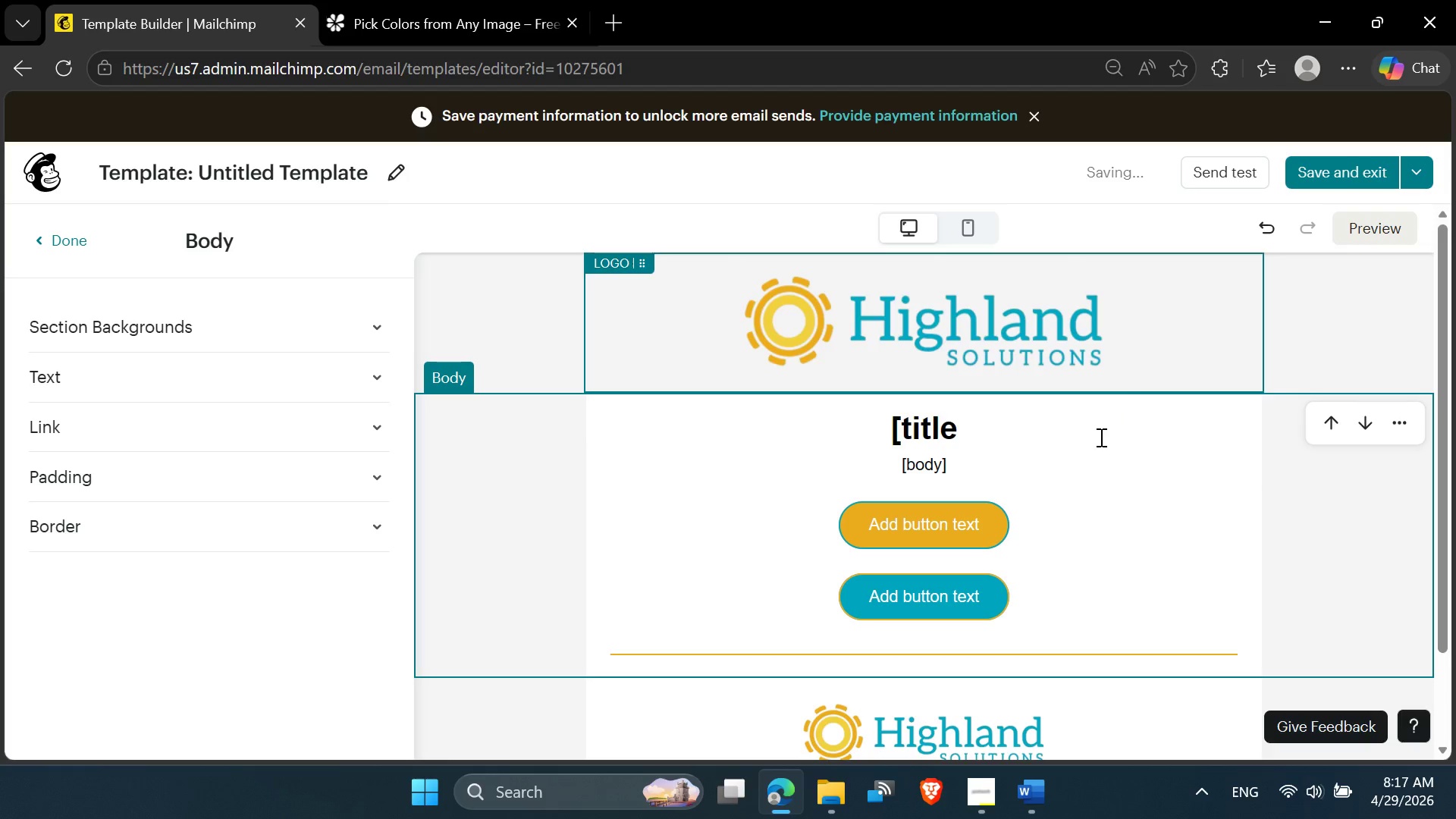 
left_click([1059, 514])
 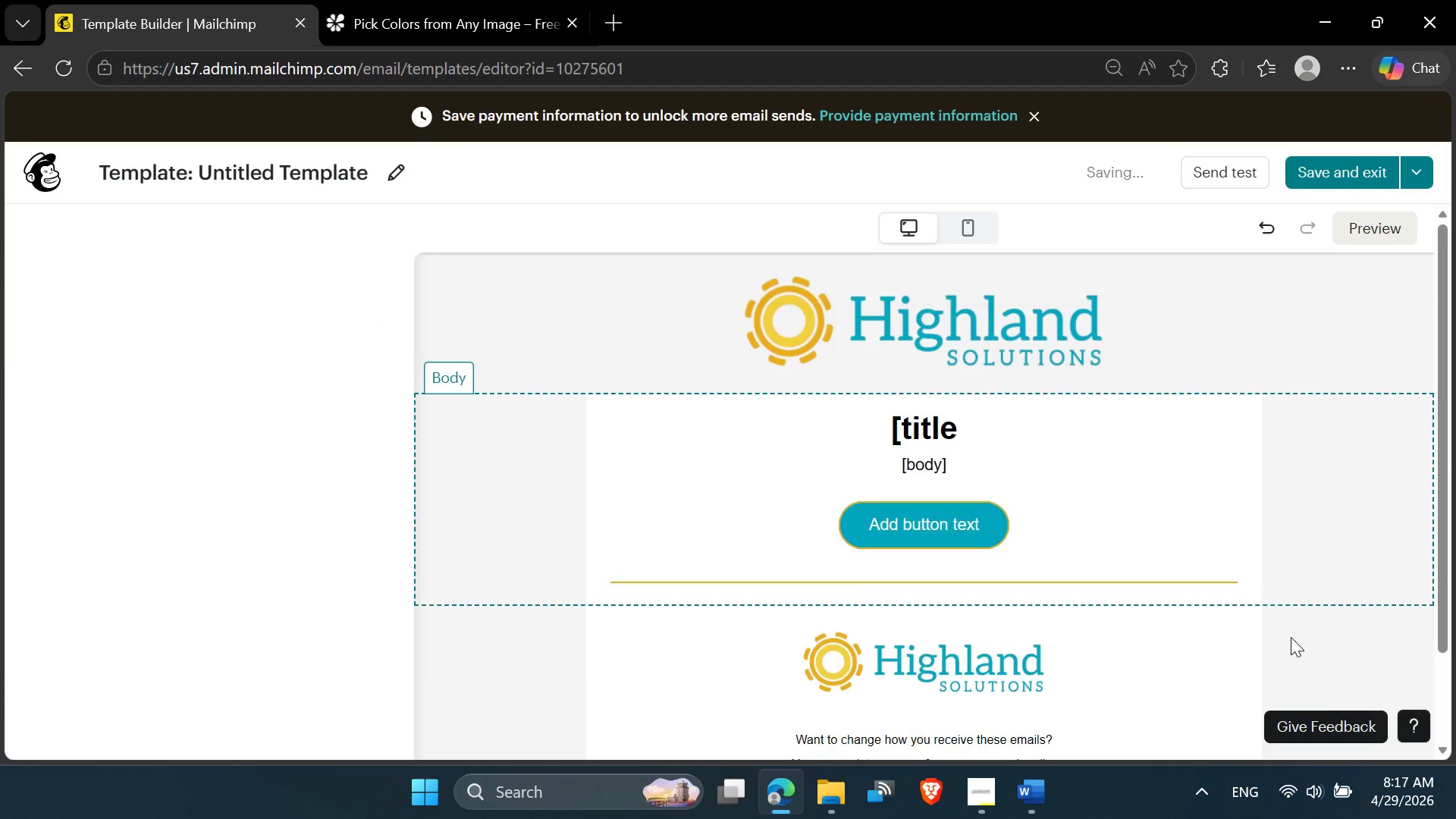 
scroll: coordinate [1018, 598], scroll_direction: down, amount: 2.0
 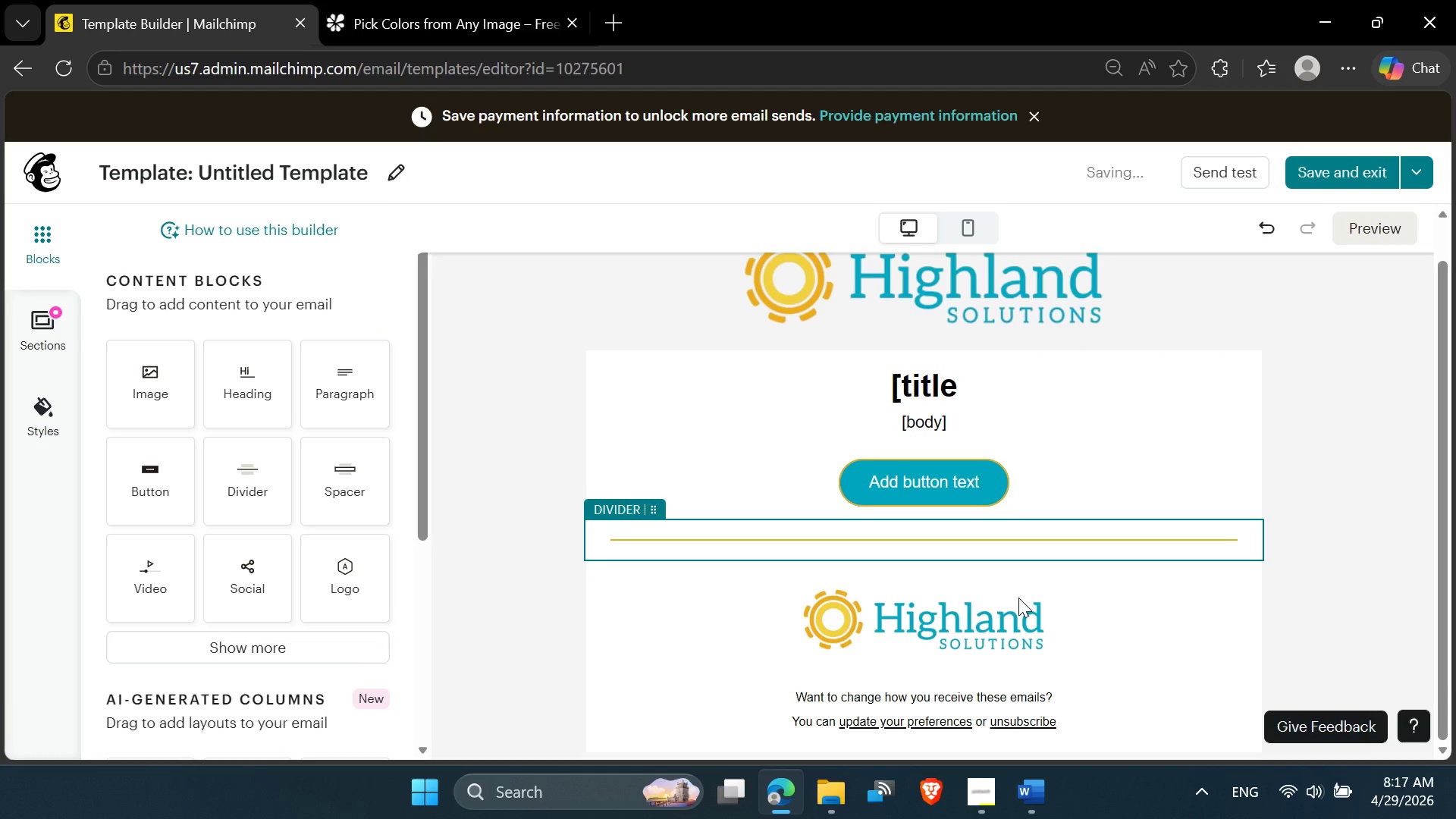 
scroll: coordinate [1235, 428], scroll_direction: up, amount: 5.0
 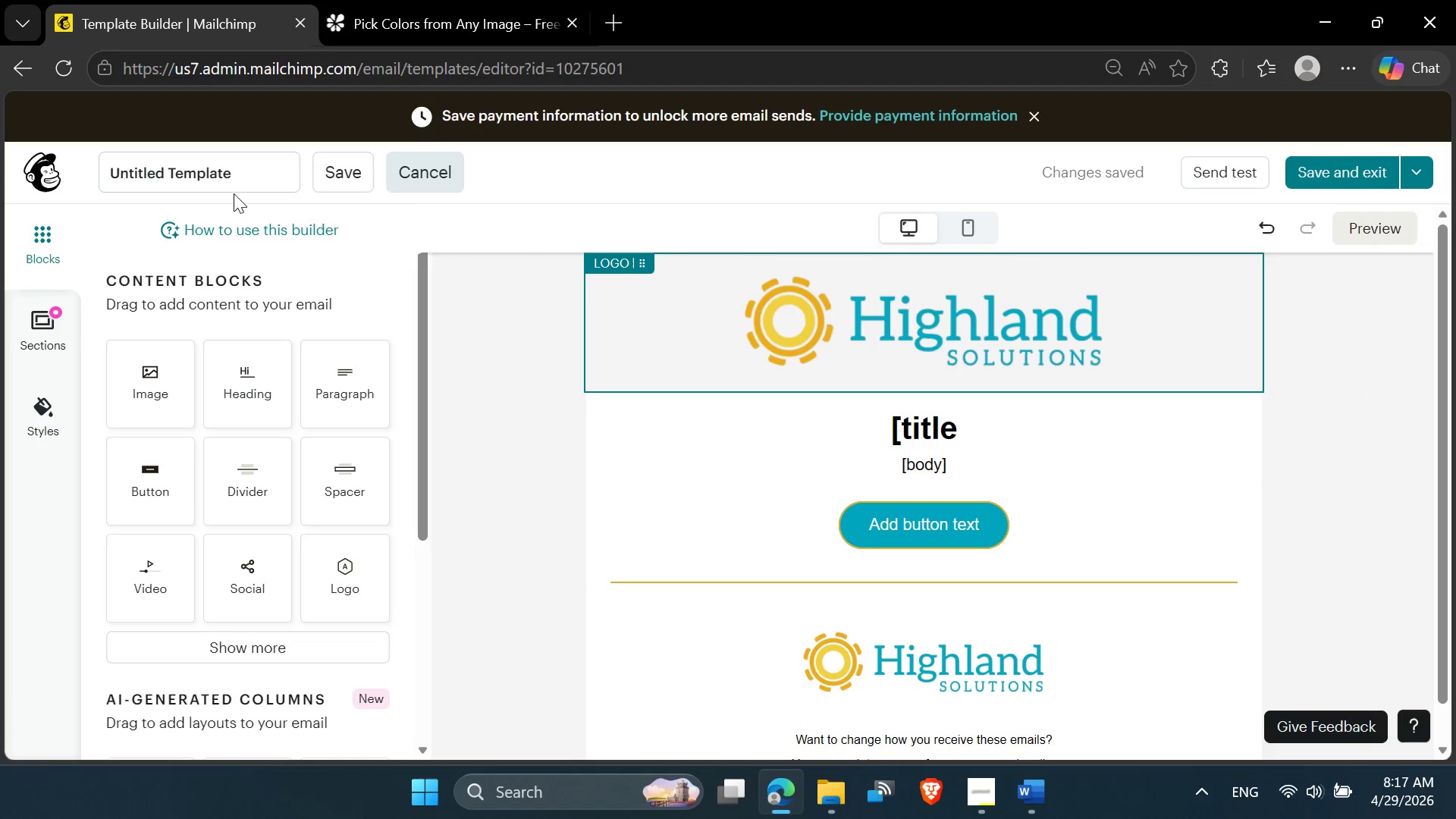 
left_click([152, 176])
 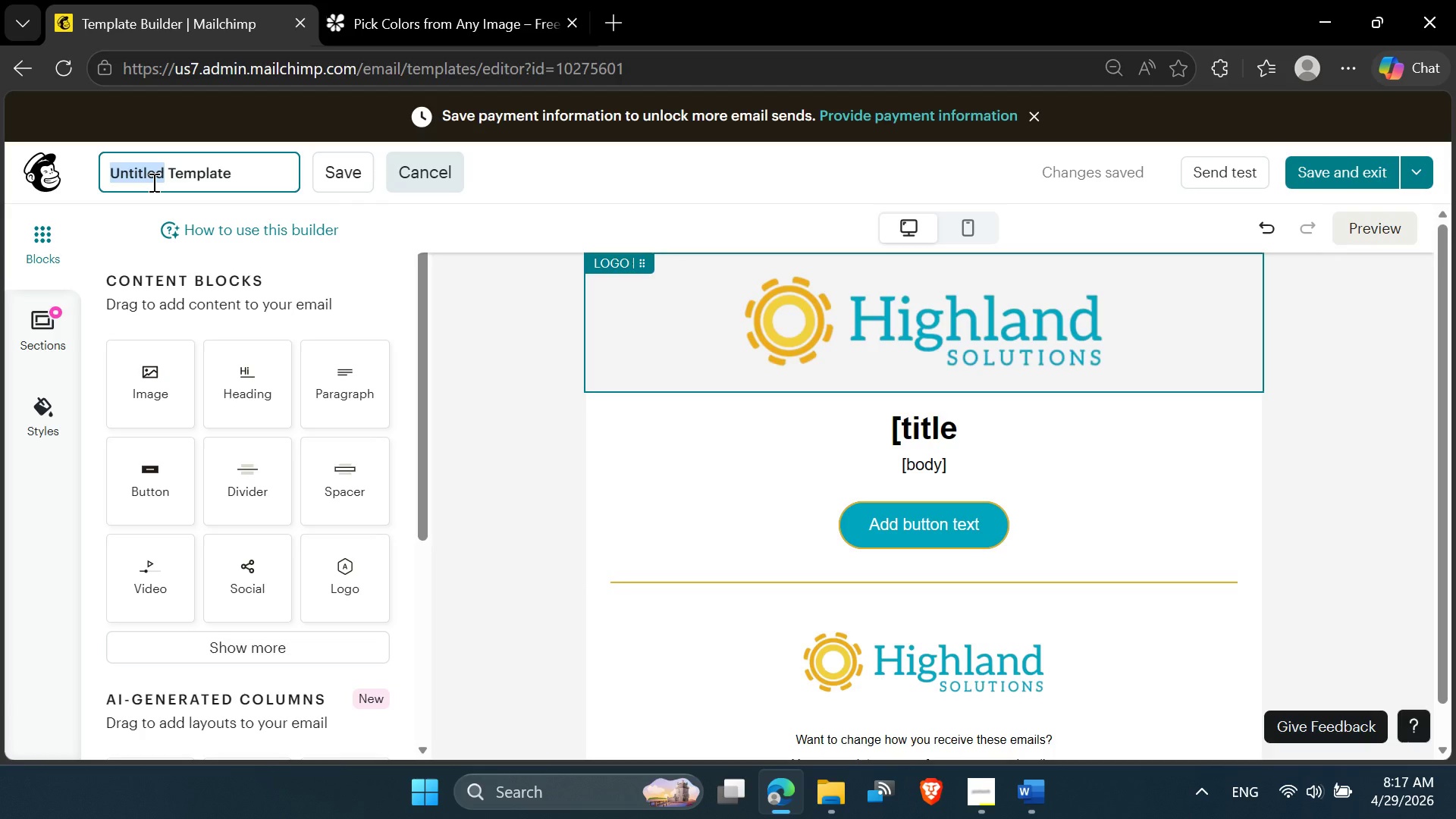 
key(Meta+MetaLeft)
 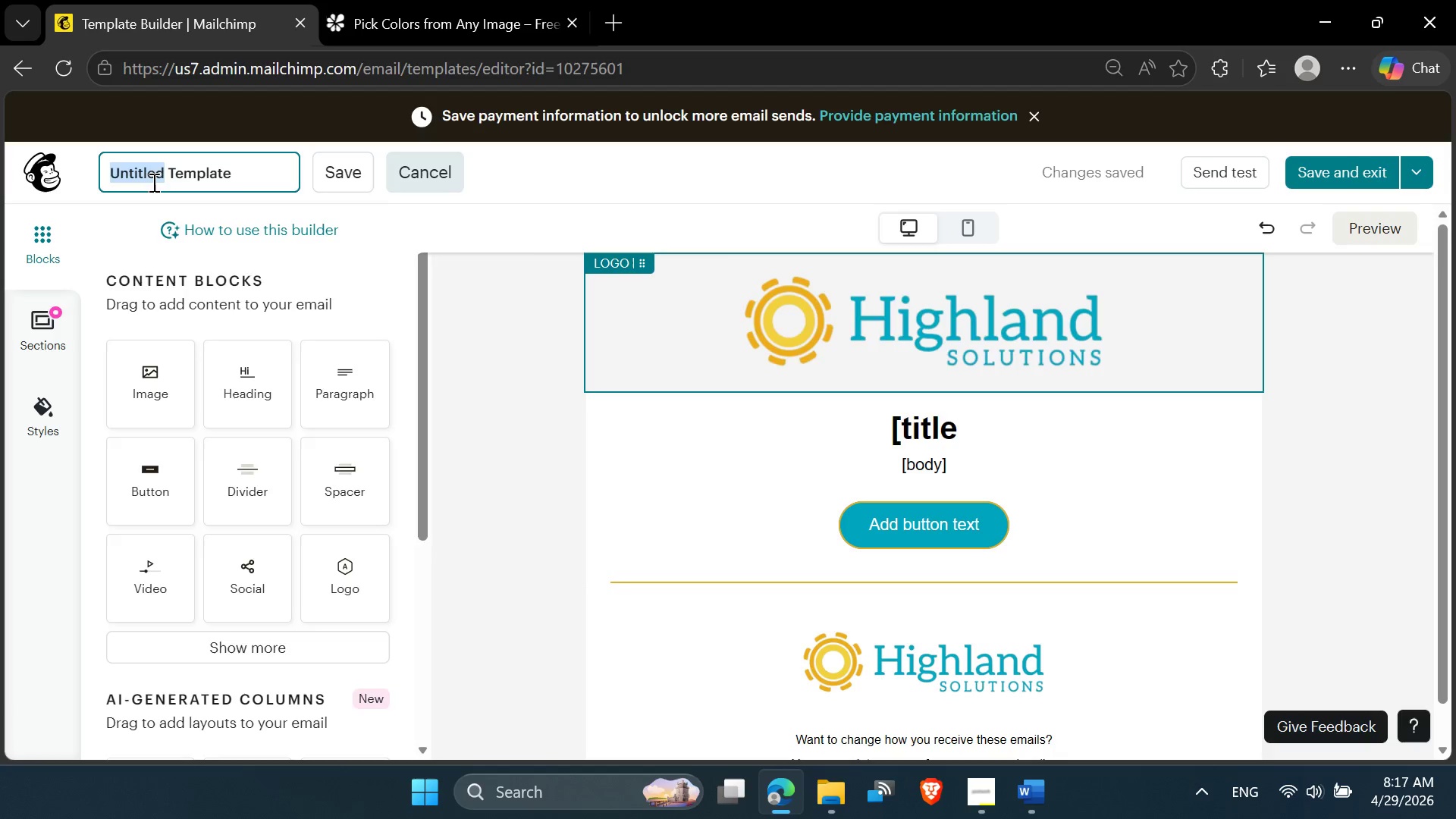 
key(Meta+V)
 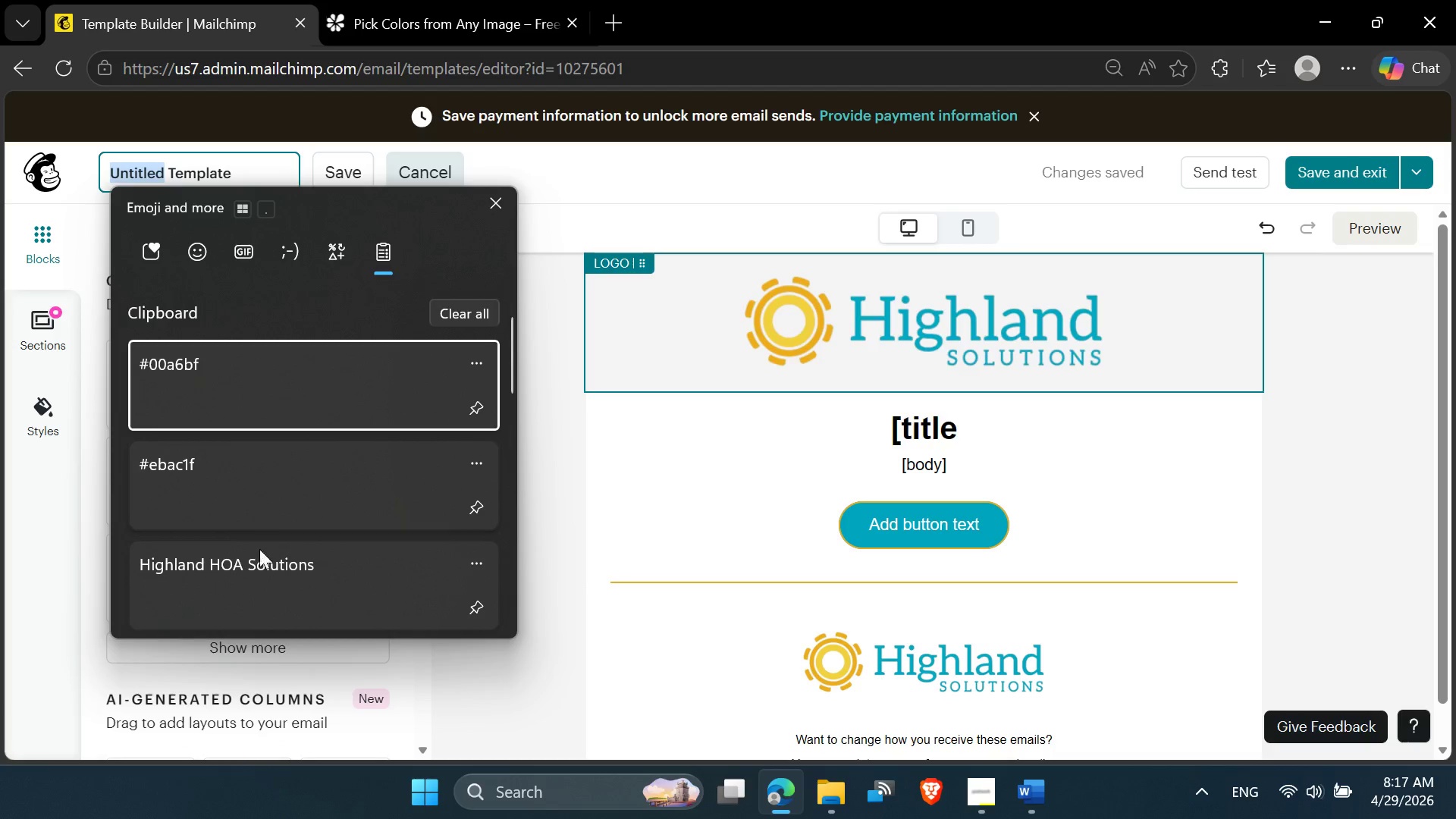 
key(Control+ControlLeft)
 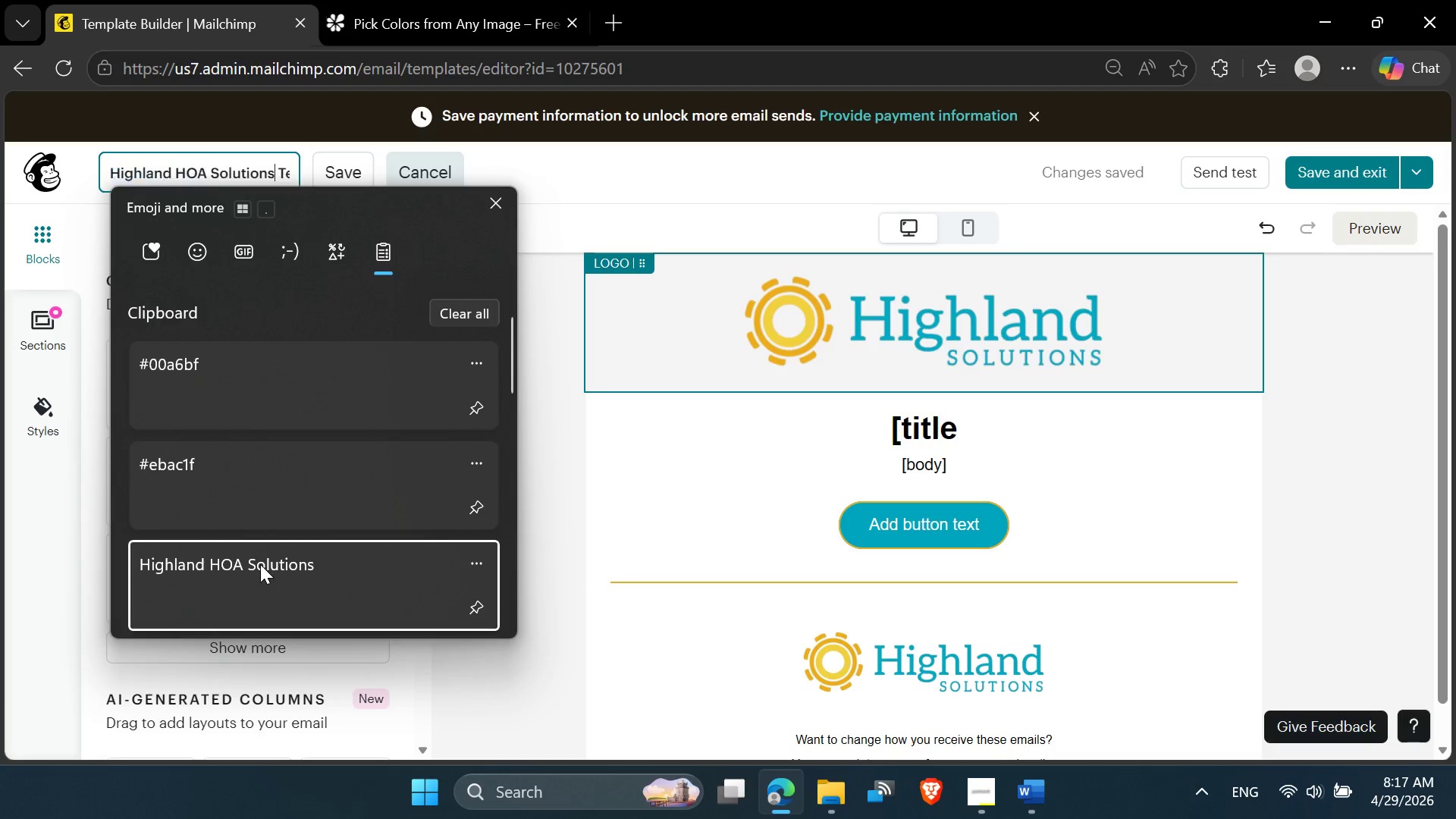 
key(Control+V)
 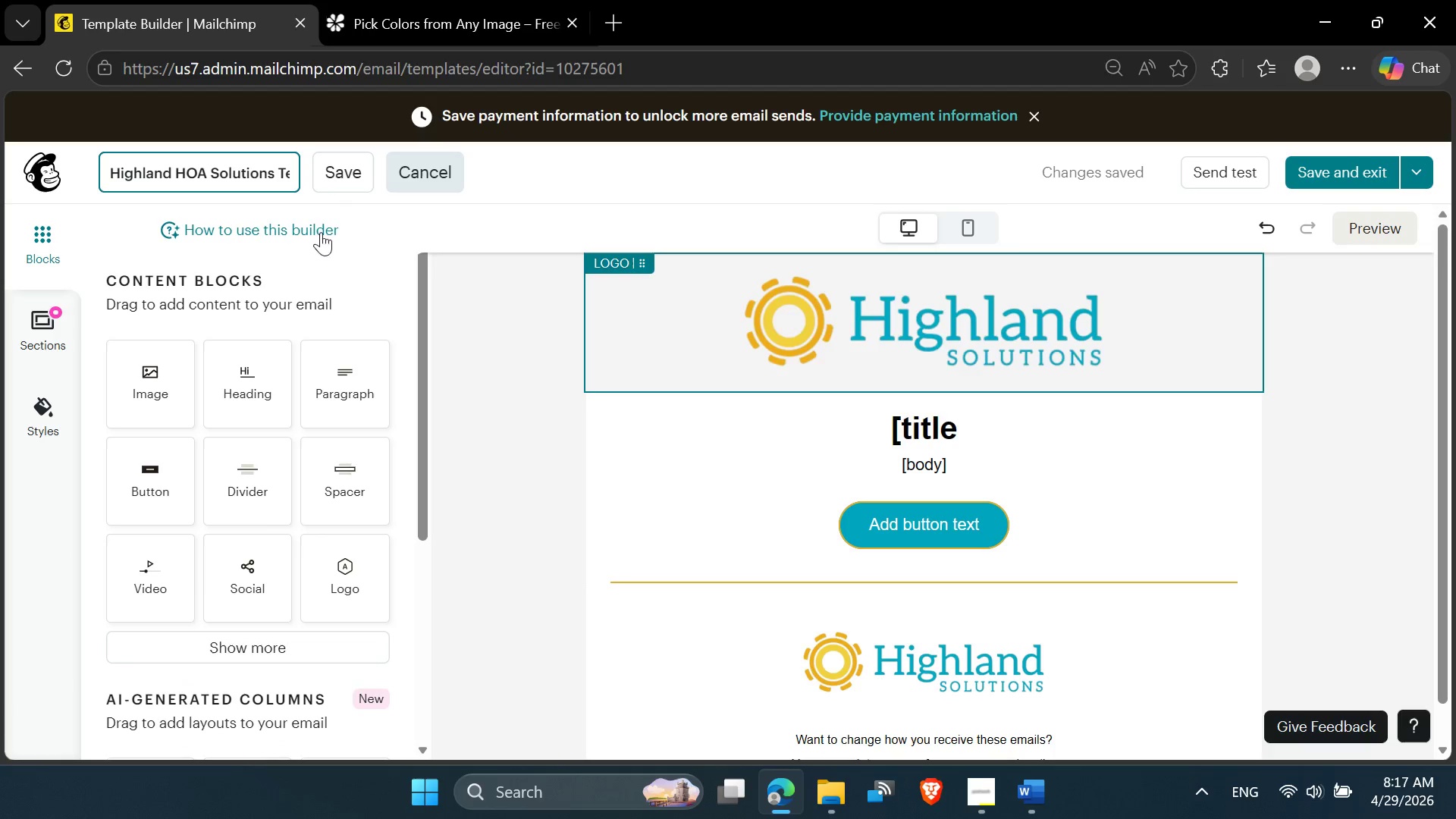 
left_click([340, 176])
 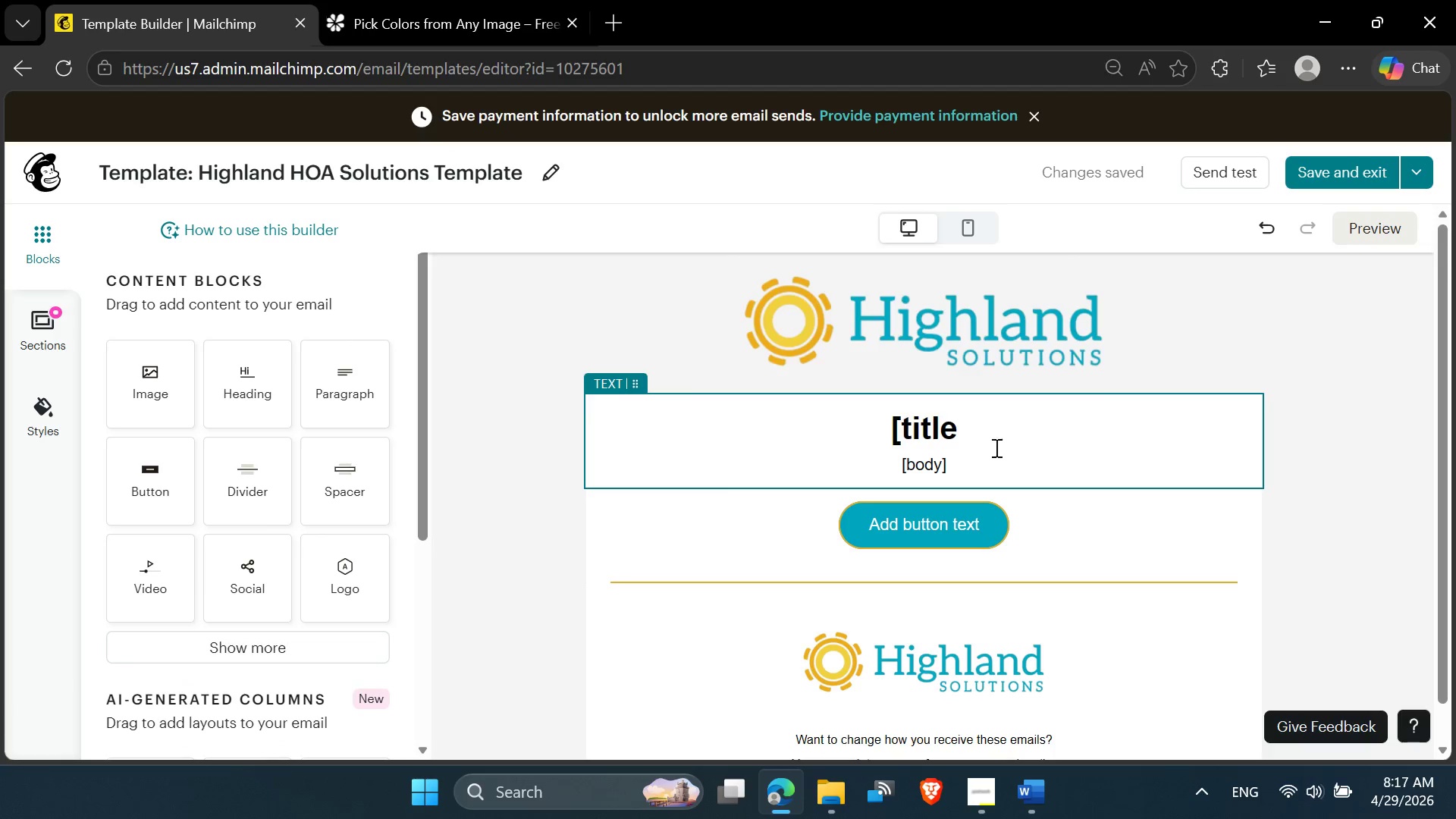 
scroll: coordinate [1002, 660], scroll_direction: down, amount: 5.0
 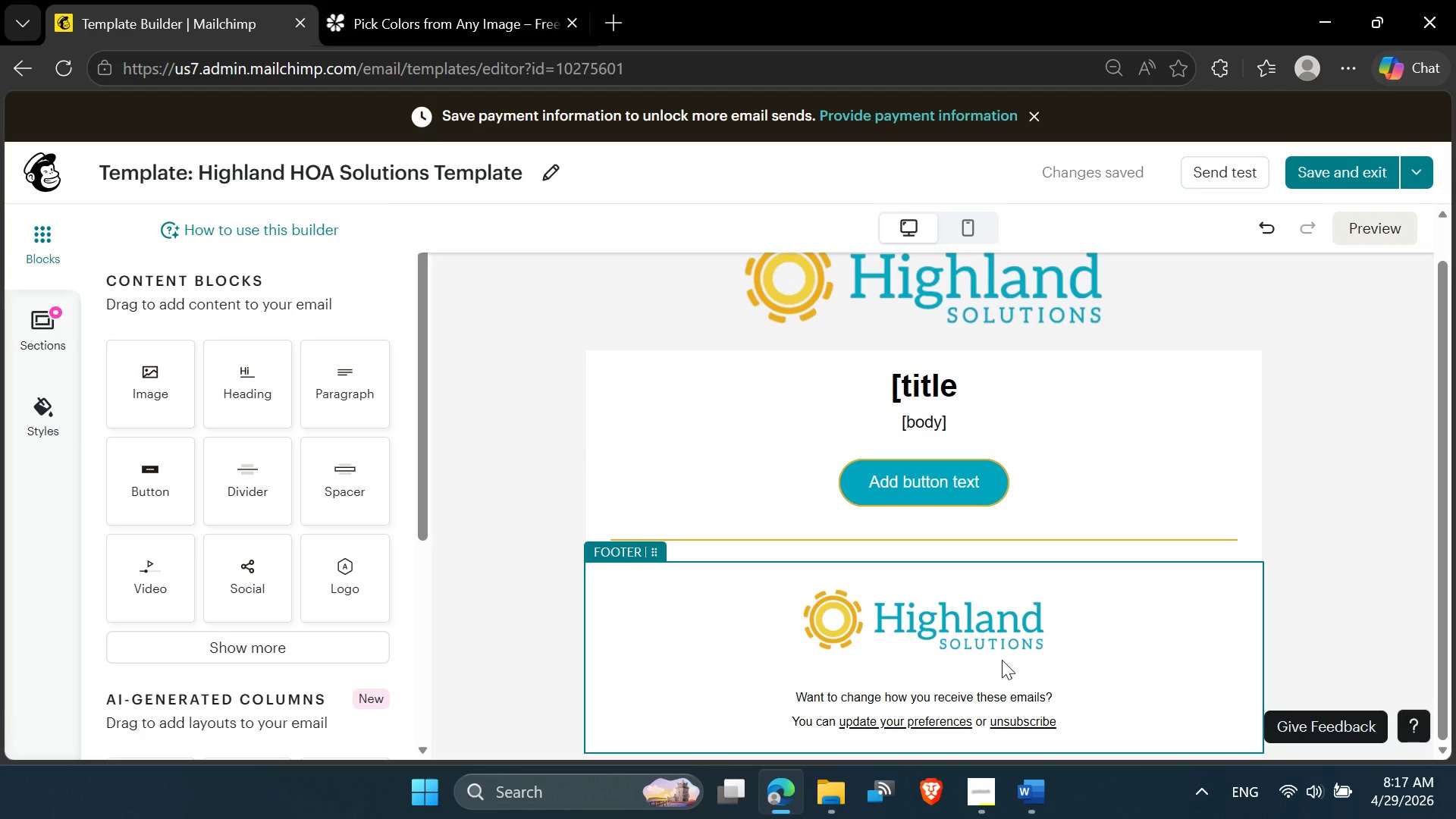 
scroll: coordinate [1002, 660], scroll_direction: up, amount: 2.0
 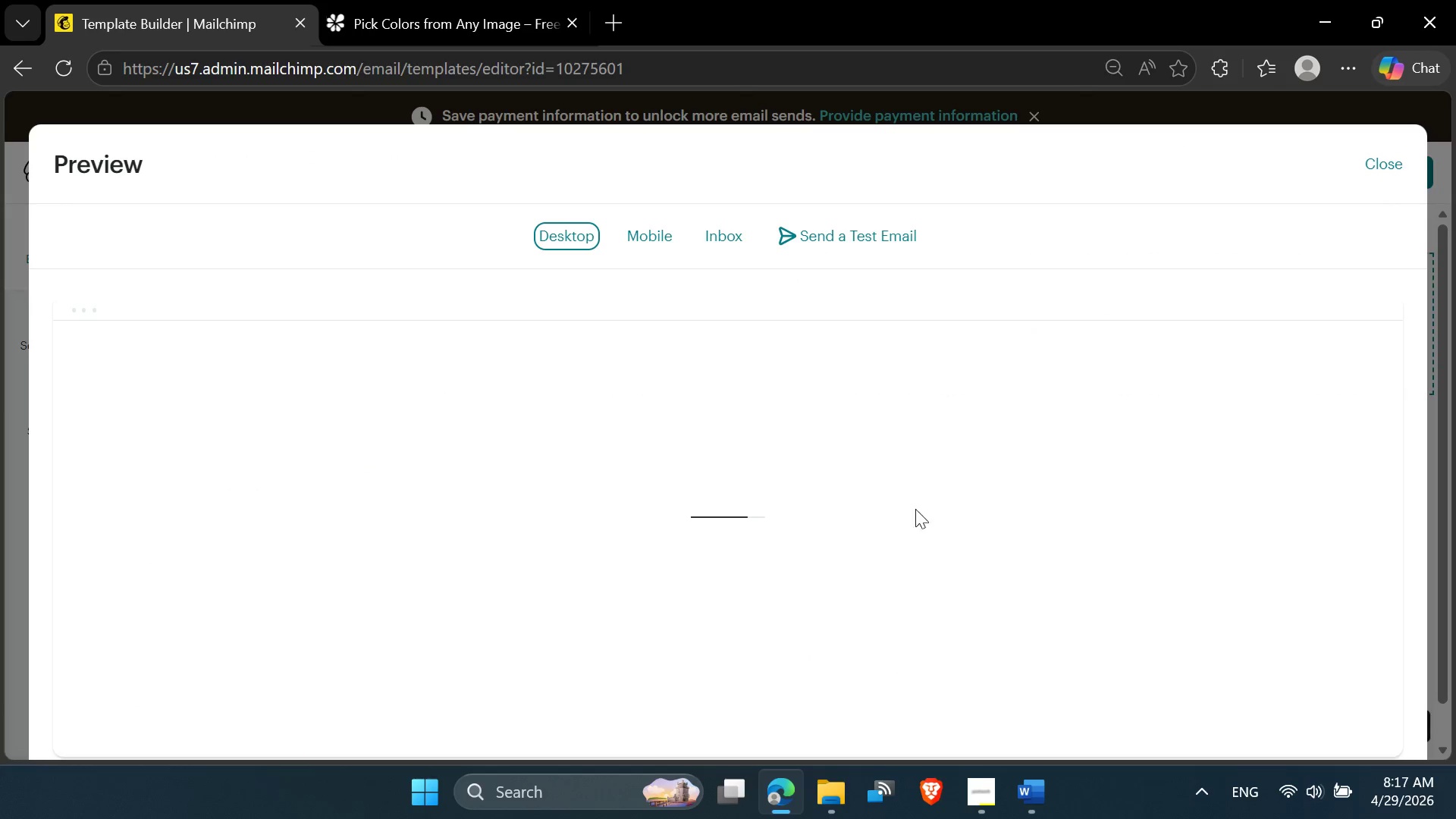 
scroll: coordinate [531, 497], scroll_direction: none, amount: 0.0
 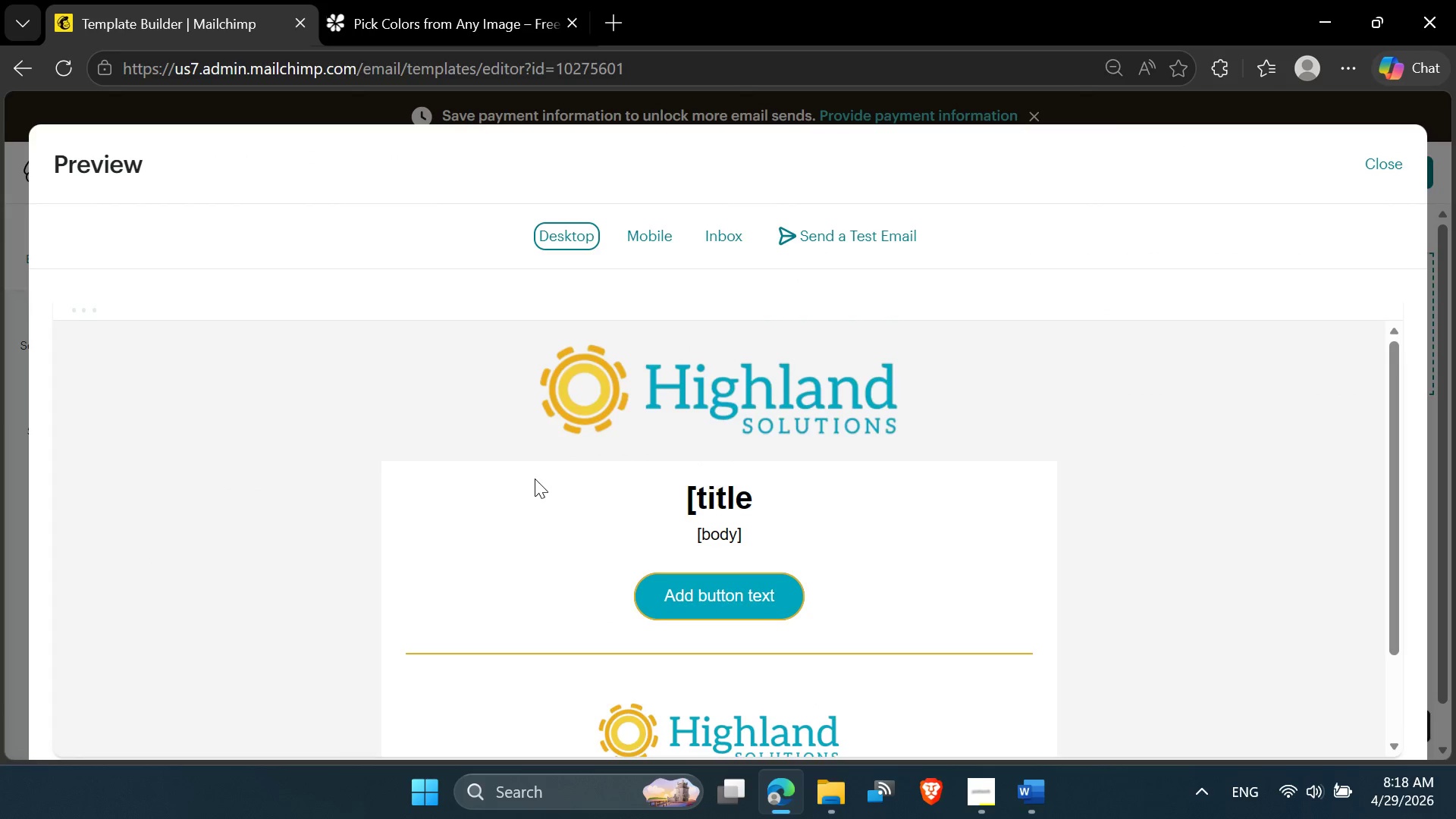 
scroll: coordinate [535, 480], scroll_direction: down, amount: 3.0
 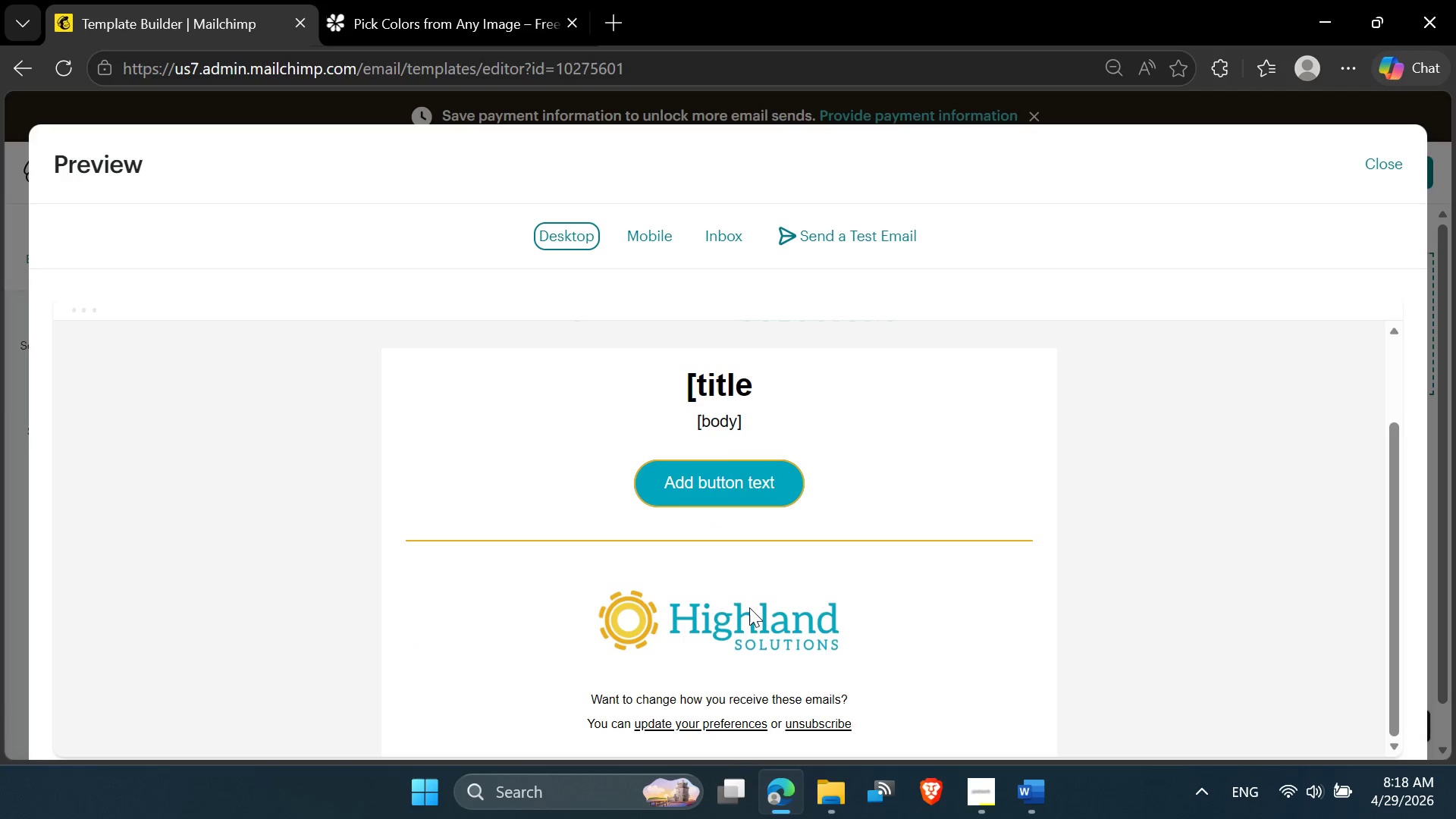 
scroll: coordinate [749, 607], scroll_direction: up, amount: 4.0
 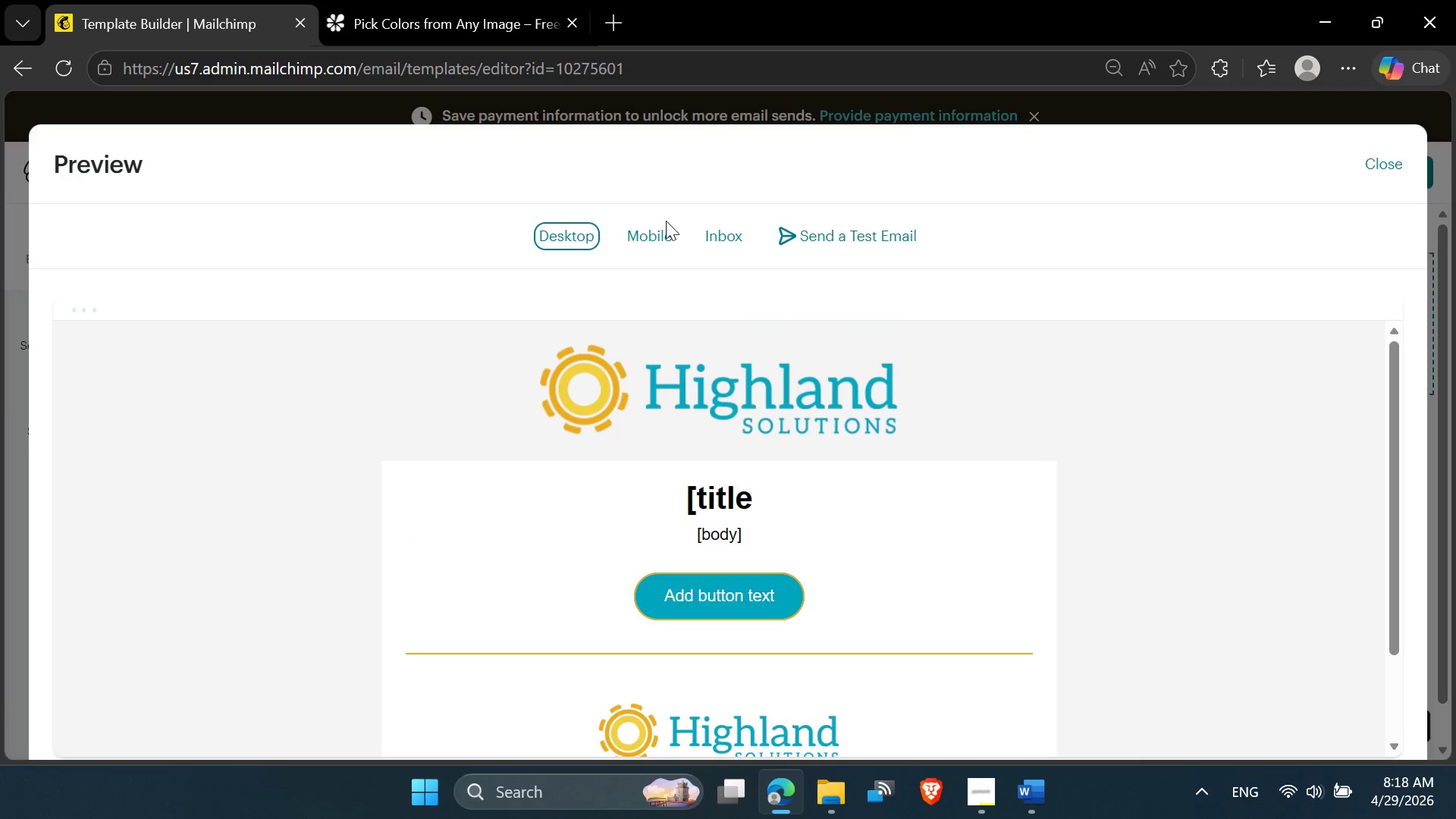 
double_click([659, 233])
 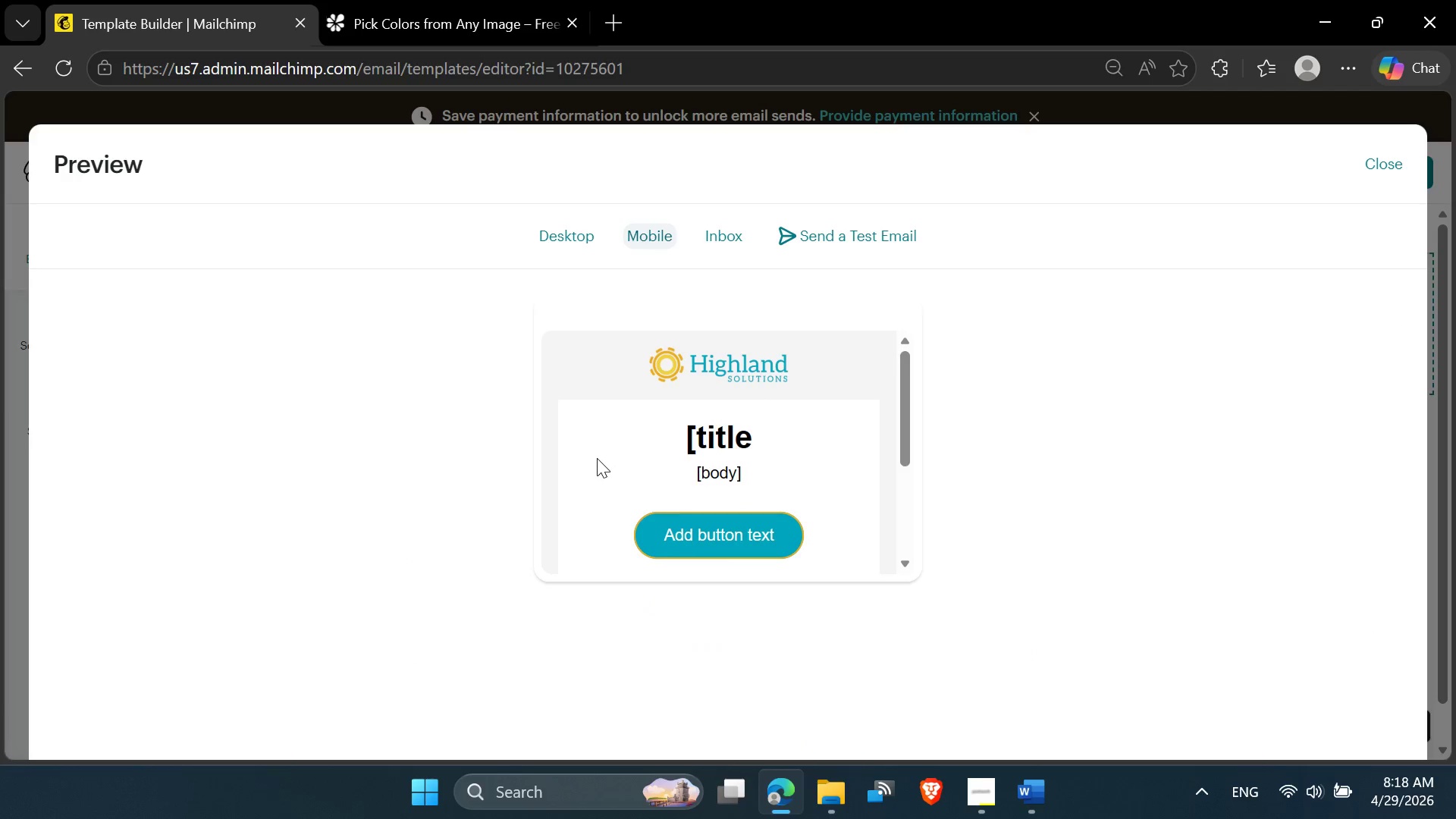 
scroll: coordinate [596, 471], scroll_direction: down, amount: 4.0
 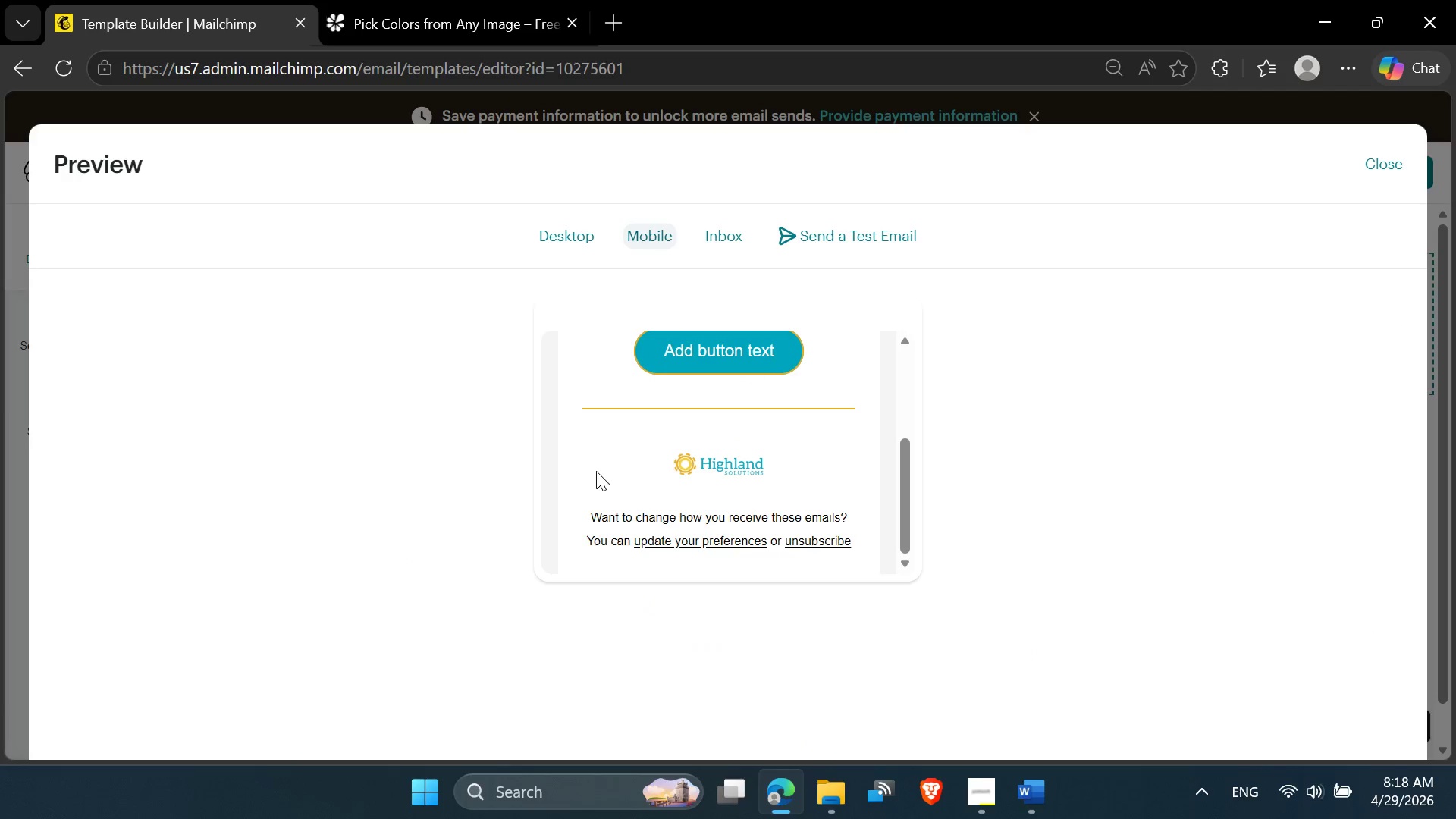 
scroll: coordinate [735, 460], scroll_direction: up, amount: 2.0
 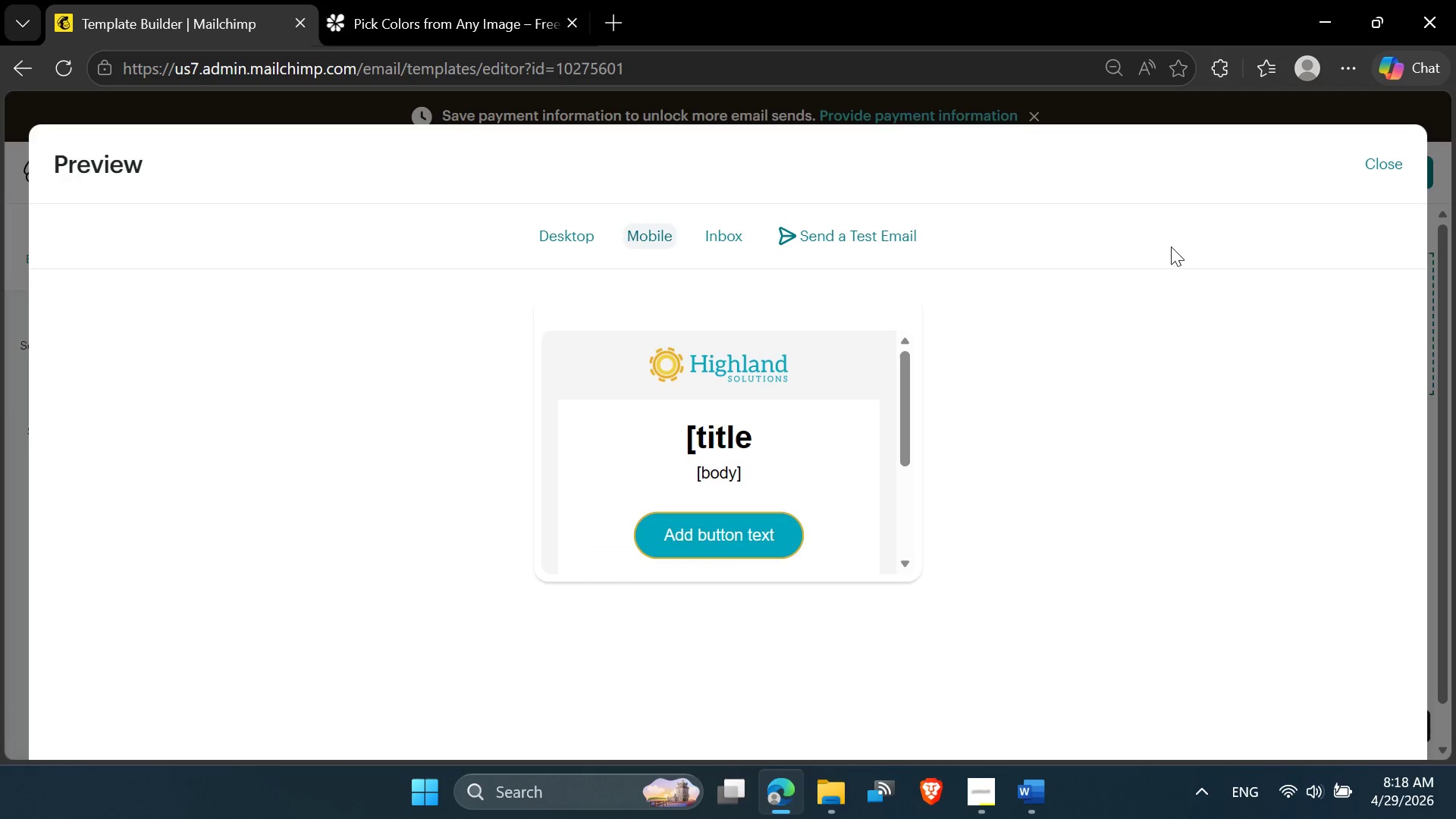 
left_click([1383, 158])
 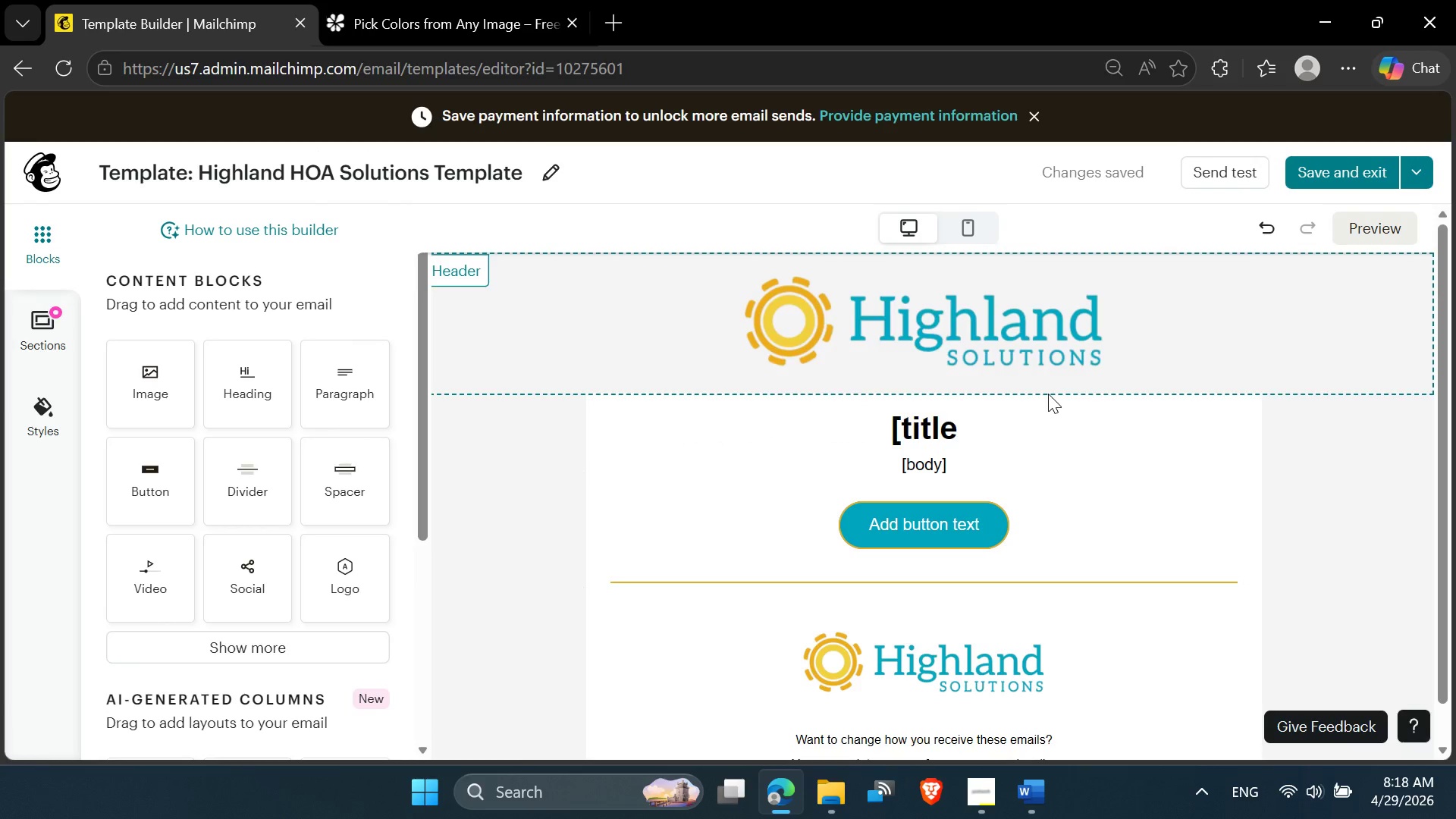 
scroll: coordinate [1048, 394], scroll_direction: down, amount: 1.0
 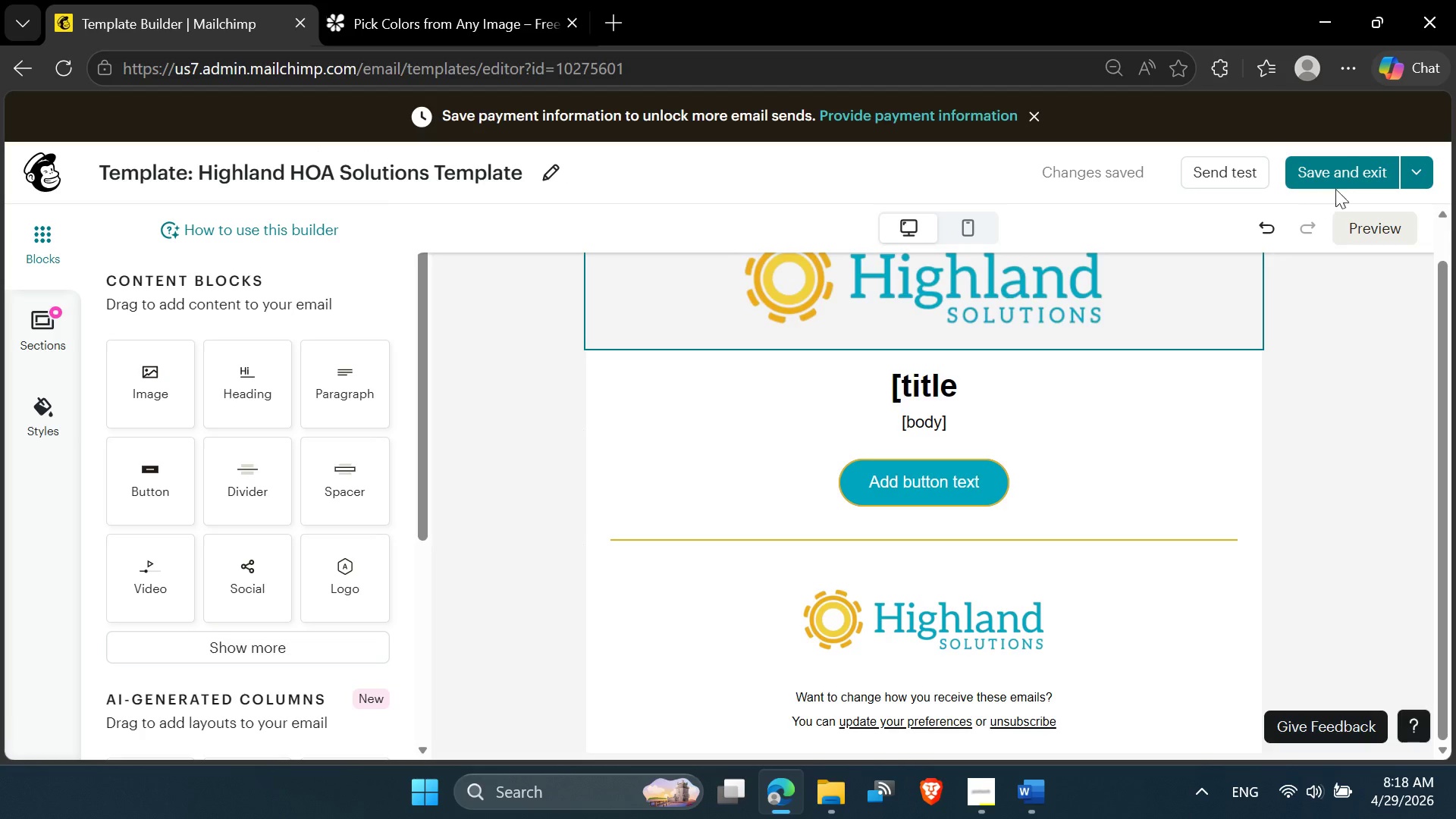 
left_click([1332, 177])
 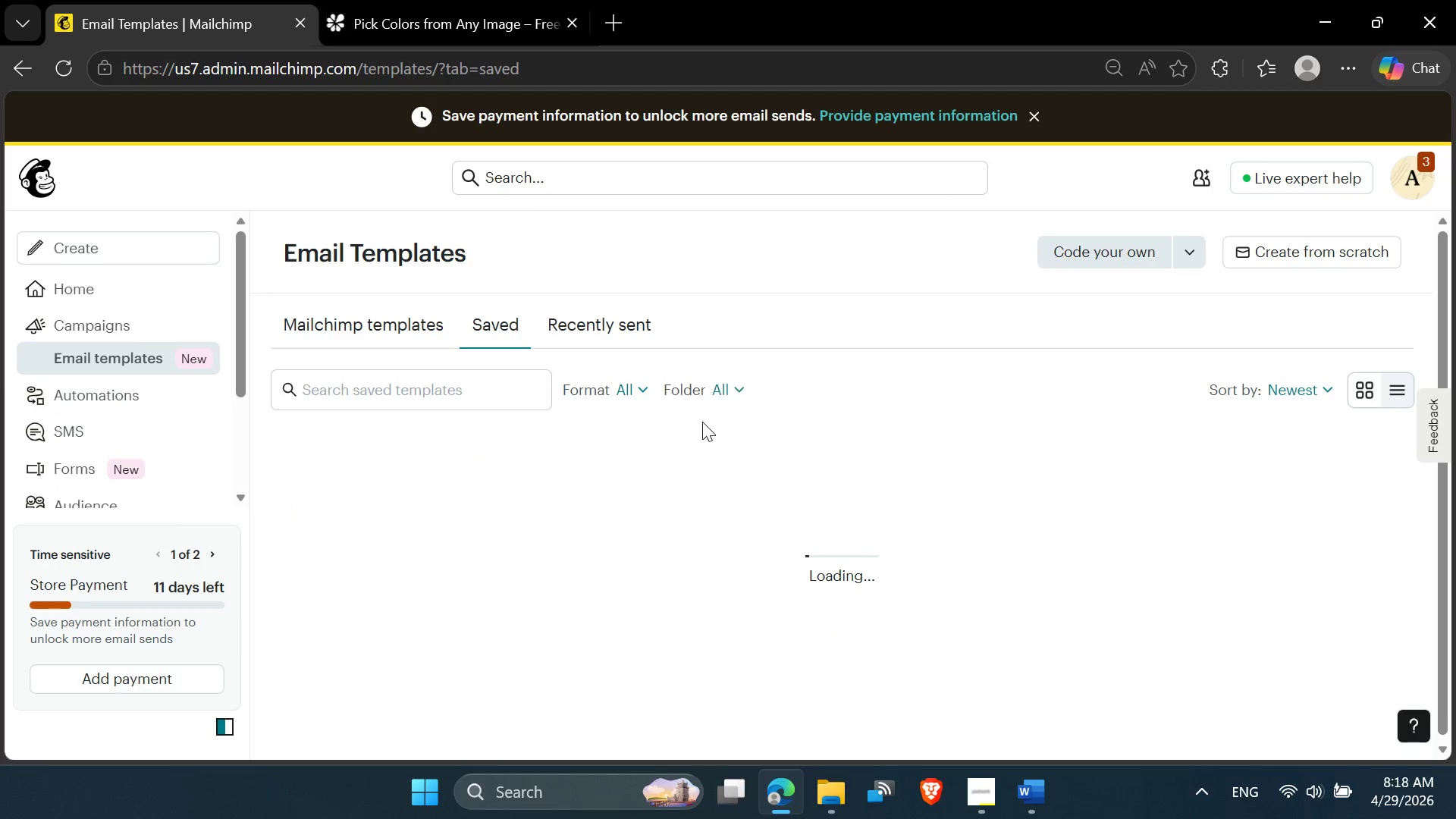 
scroll: coordinate [702, 422], scroll_direction: down, amount: 2.0
 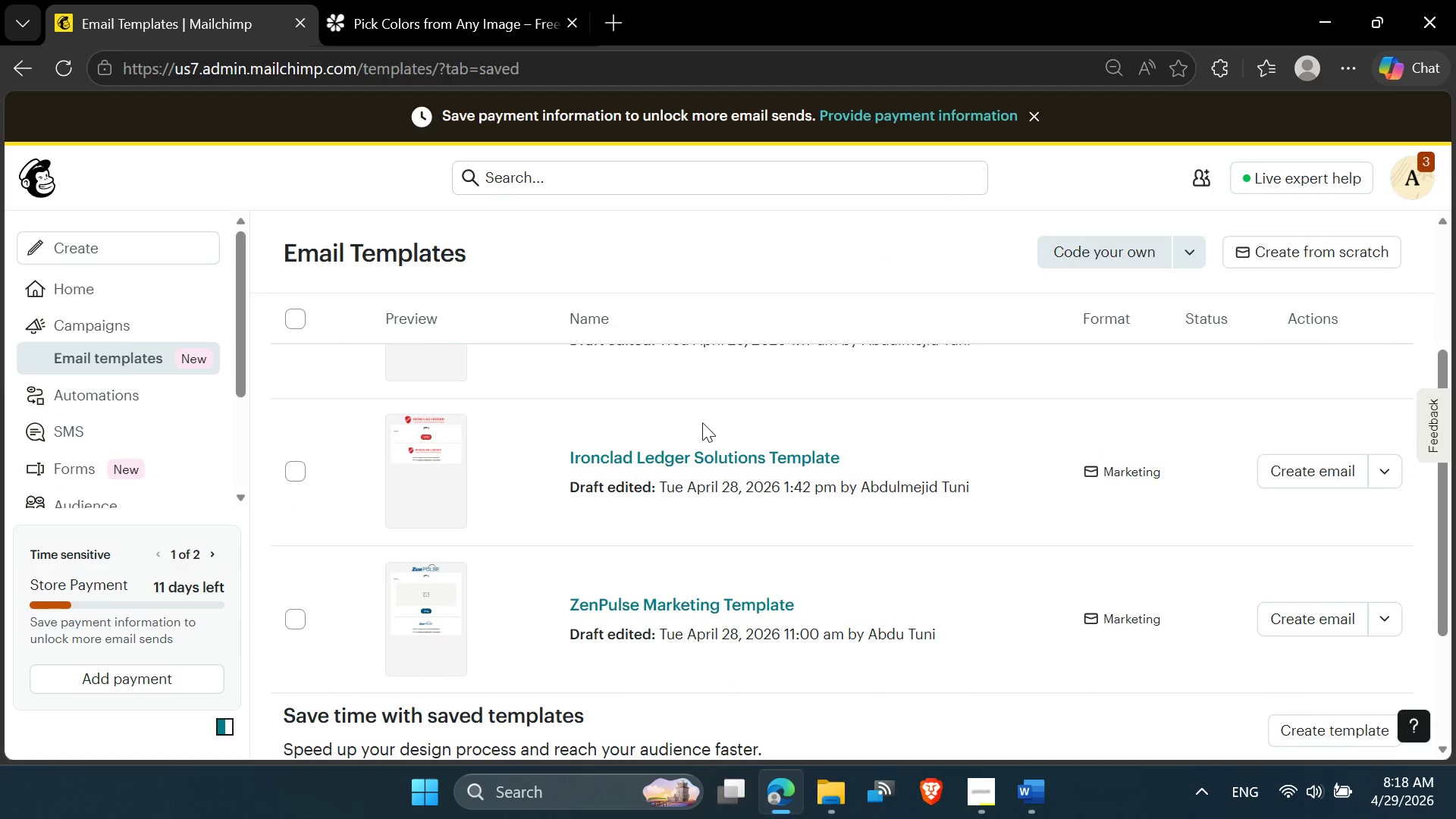 
scroll: coordinate [702, 422], scroll_direction: up, amount: 2.0
 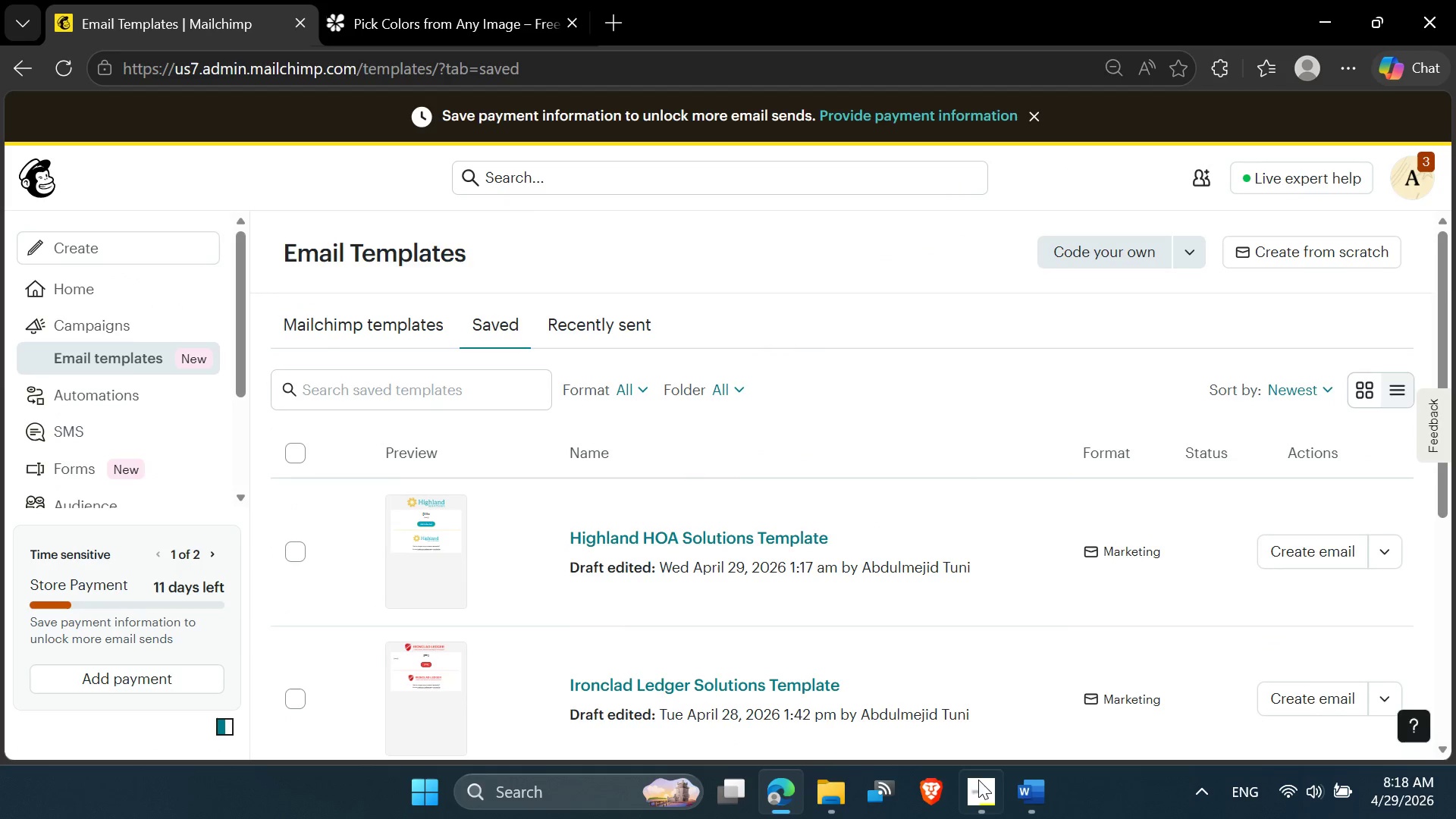 
left_click([1035, 793])
 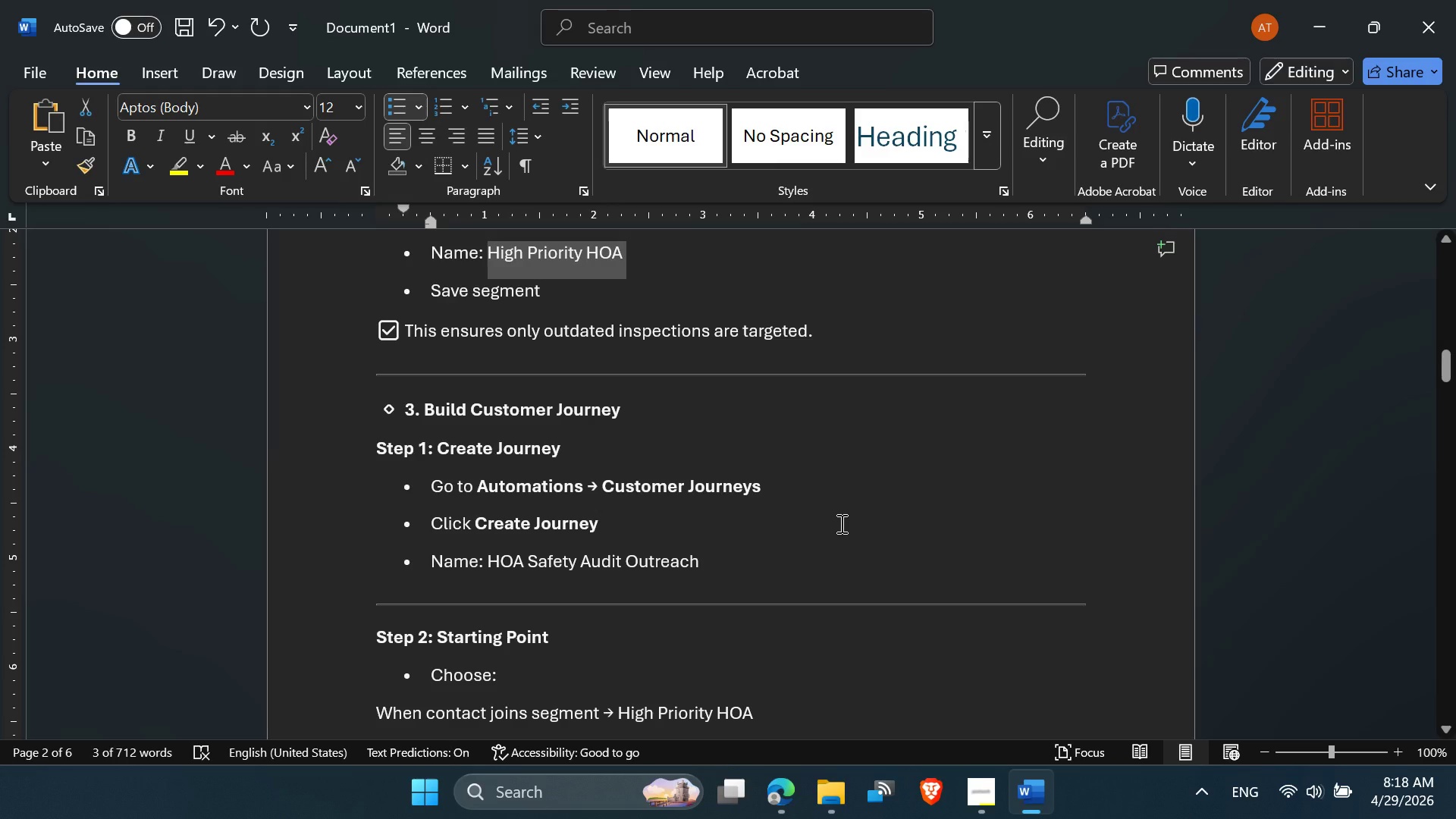 
scroll: coordinate [842, 522], scroll_direction: down, amount: 6.0
 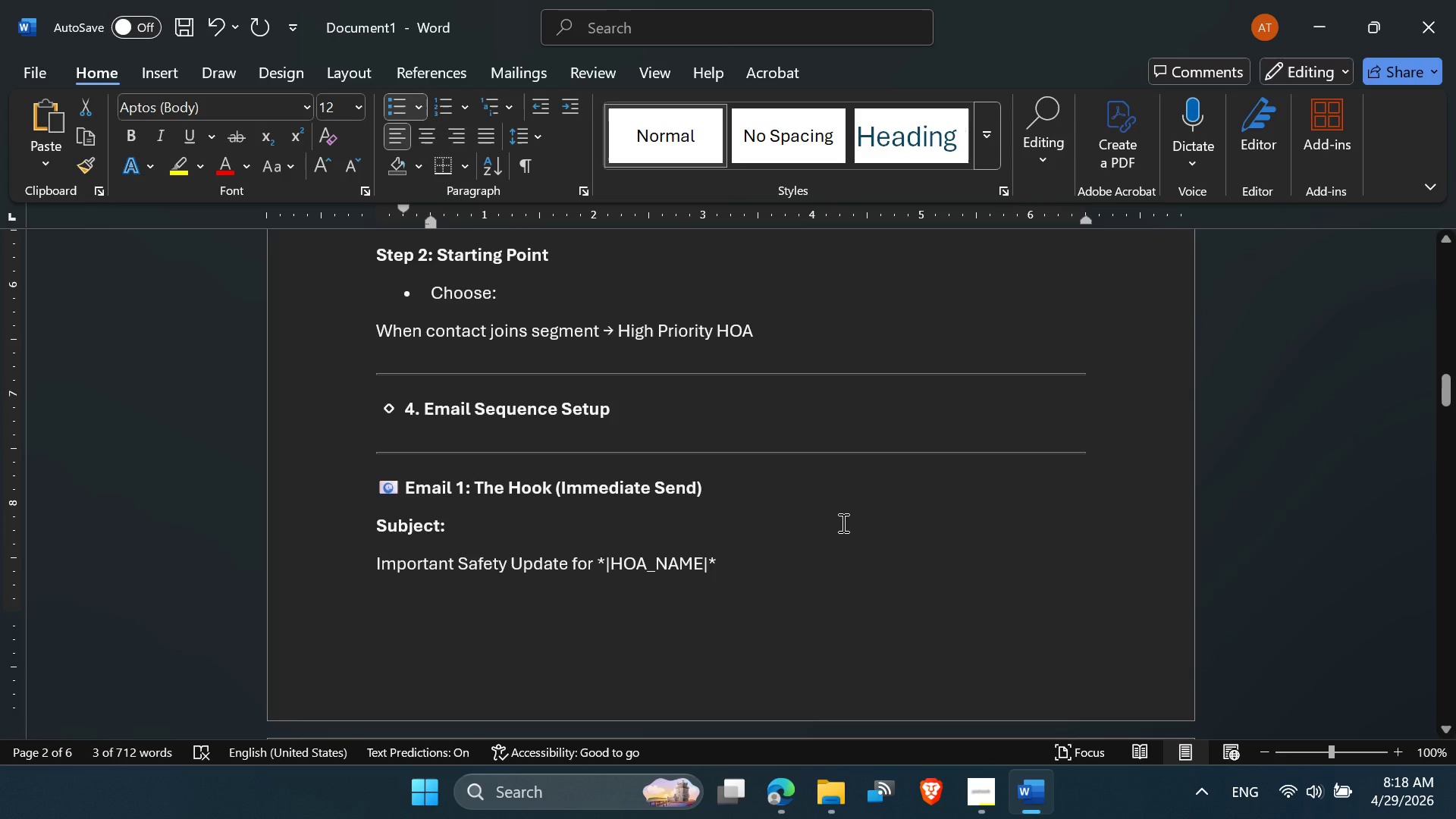 
scroll: coordinate [842, 522], scroll_direction: up, amount: 3.0
 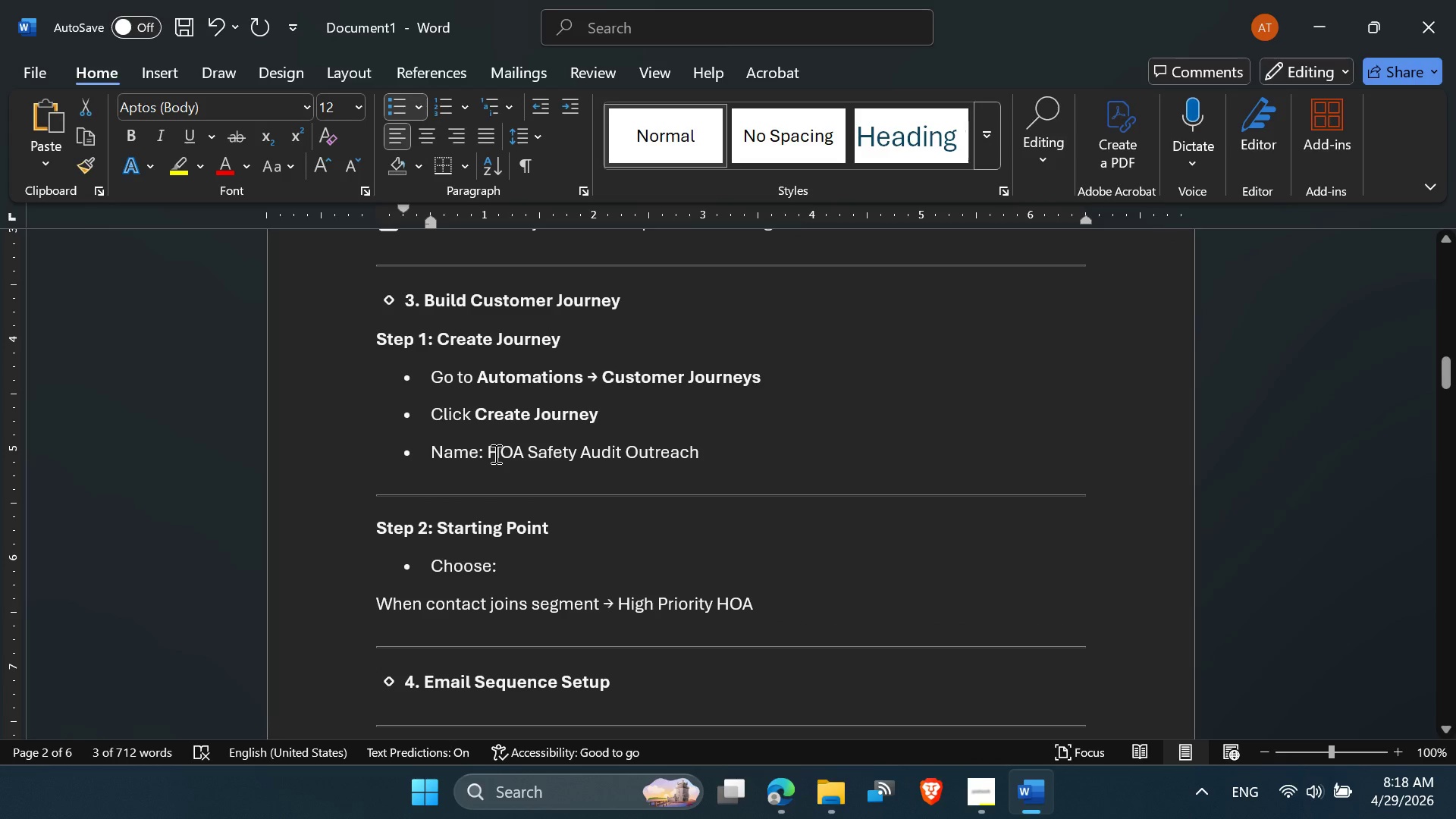 
left_click_drag(start_coordinate=[492, 451], to_coordinate=[703, 462])
 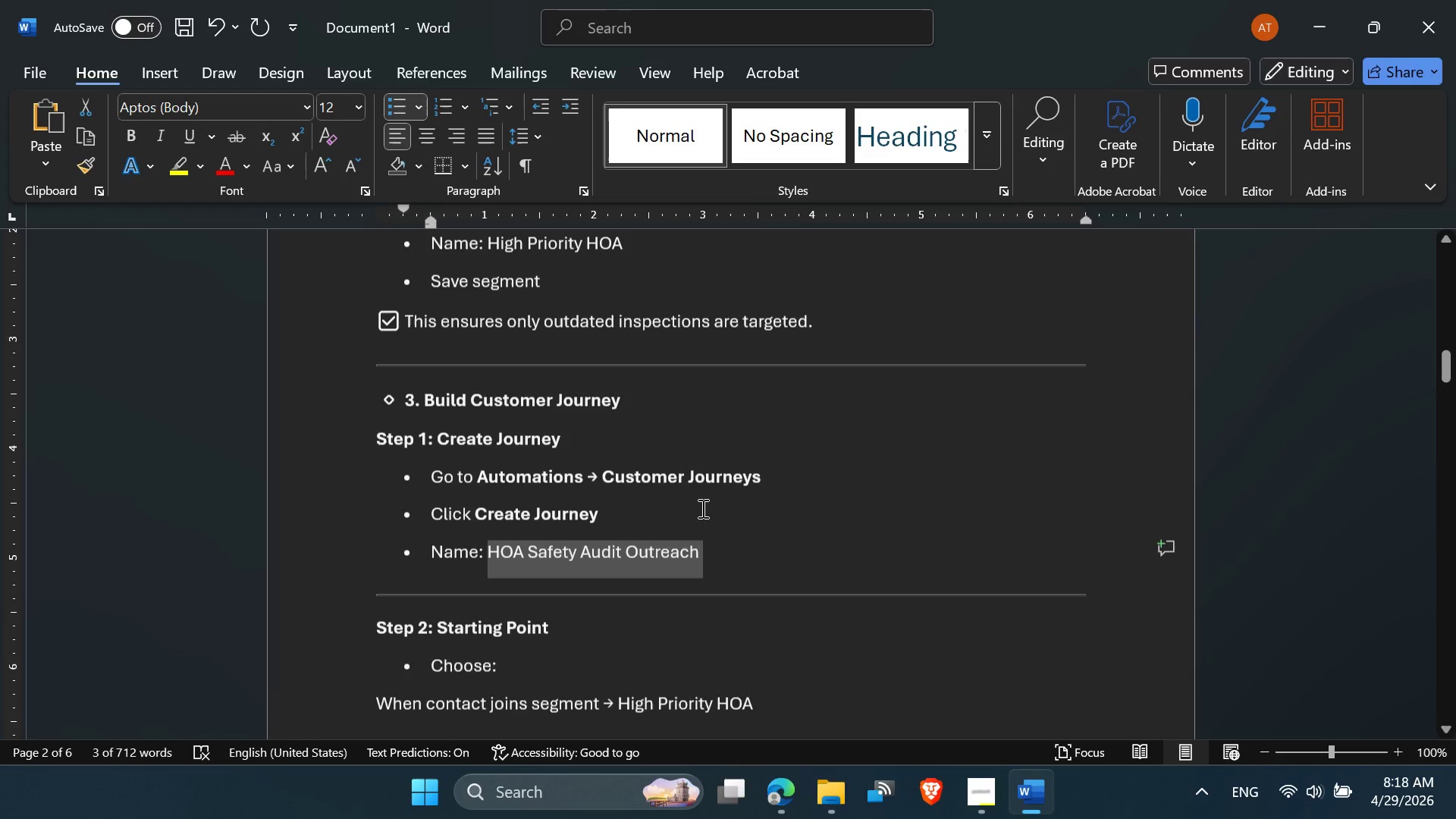 
key(Control+C)
 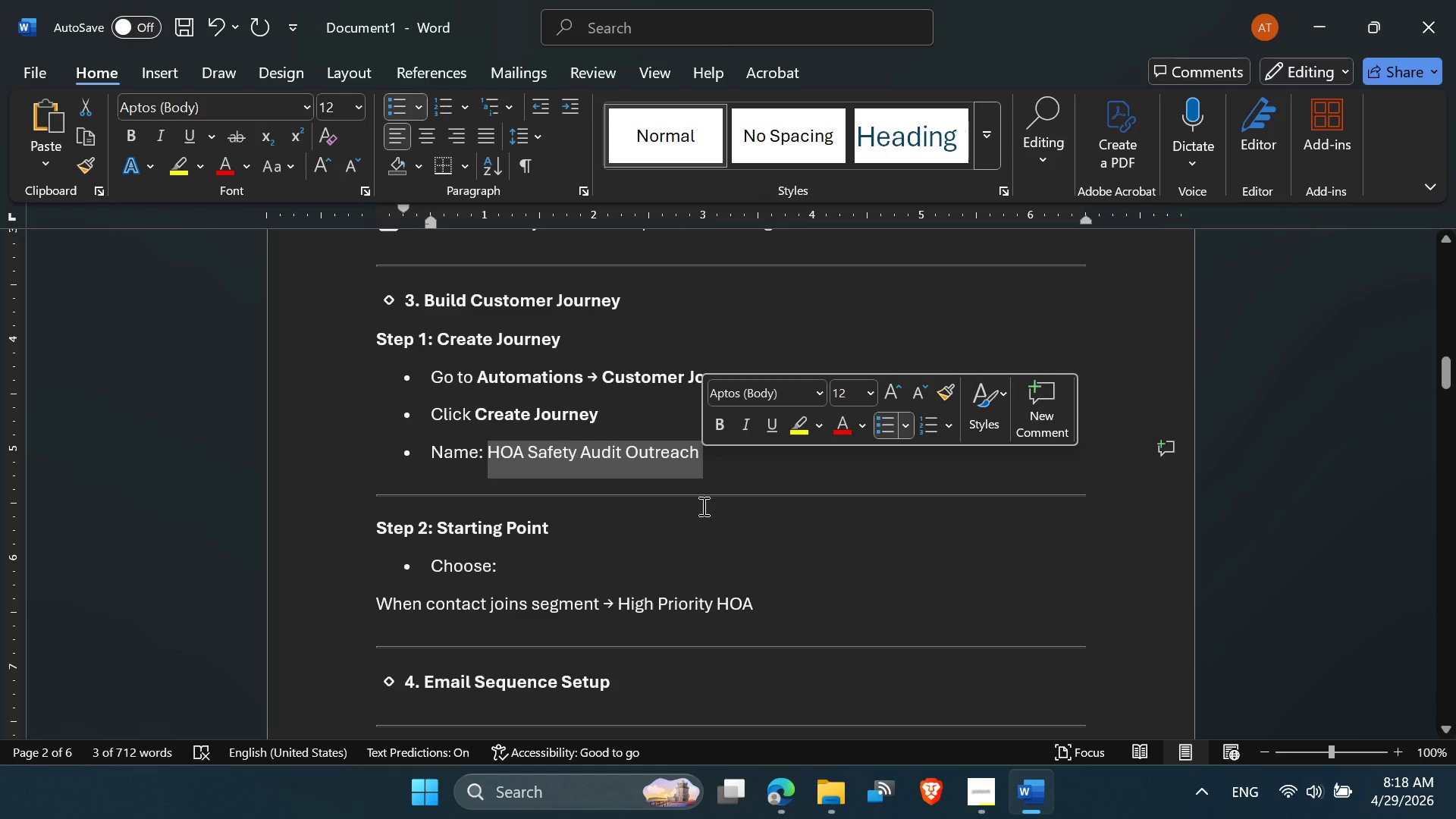 
scroll: coordinate [702, 507], scroll_direction: up, amount: 2.0
 